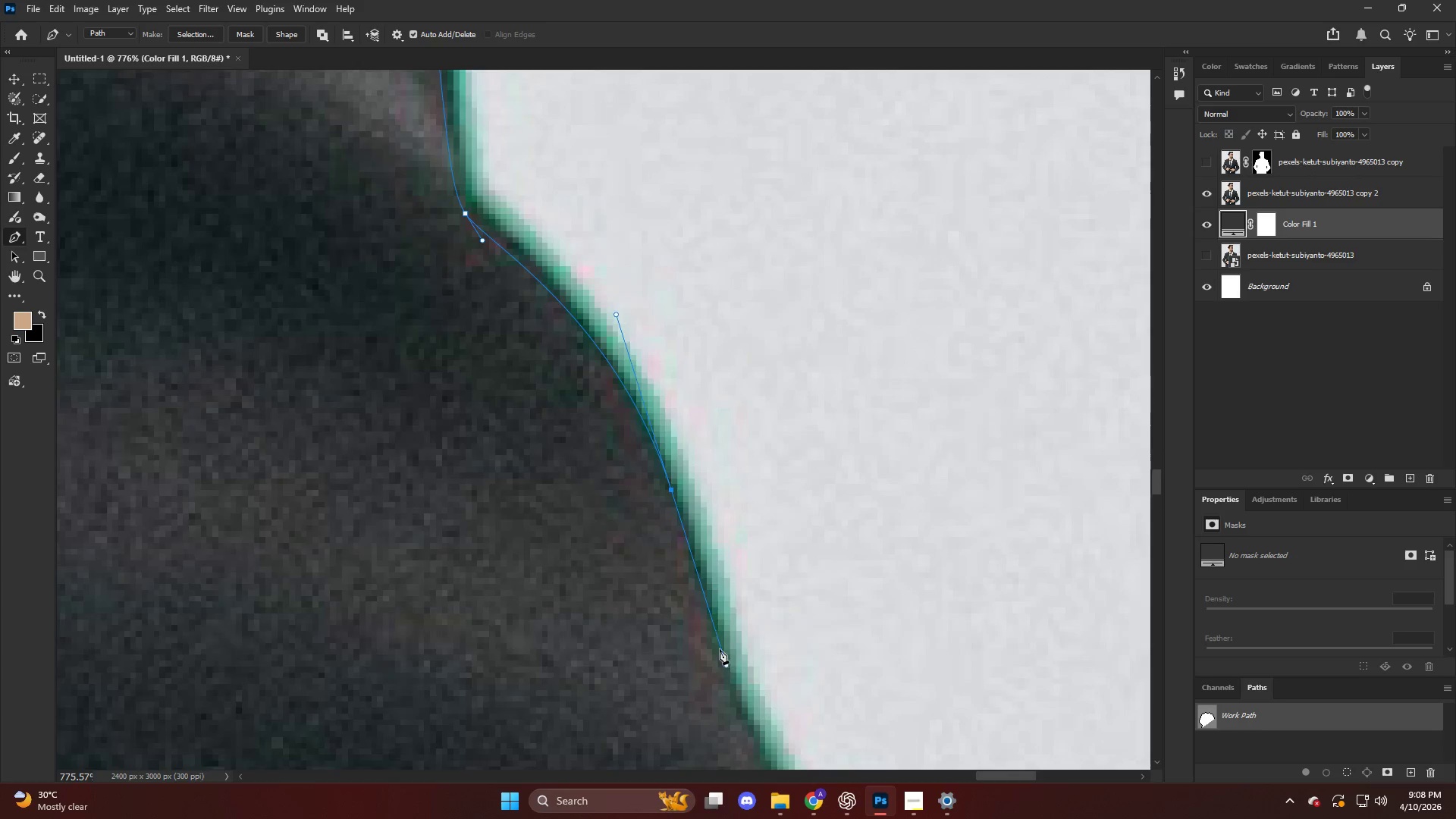 
hold_key(key=AltLeft, duration=0.52)
hold_key(key=AltLeft, duration=0.58)
scroll: coordinate [752, 543], scroll_direction: down, amount: 13.0
 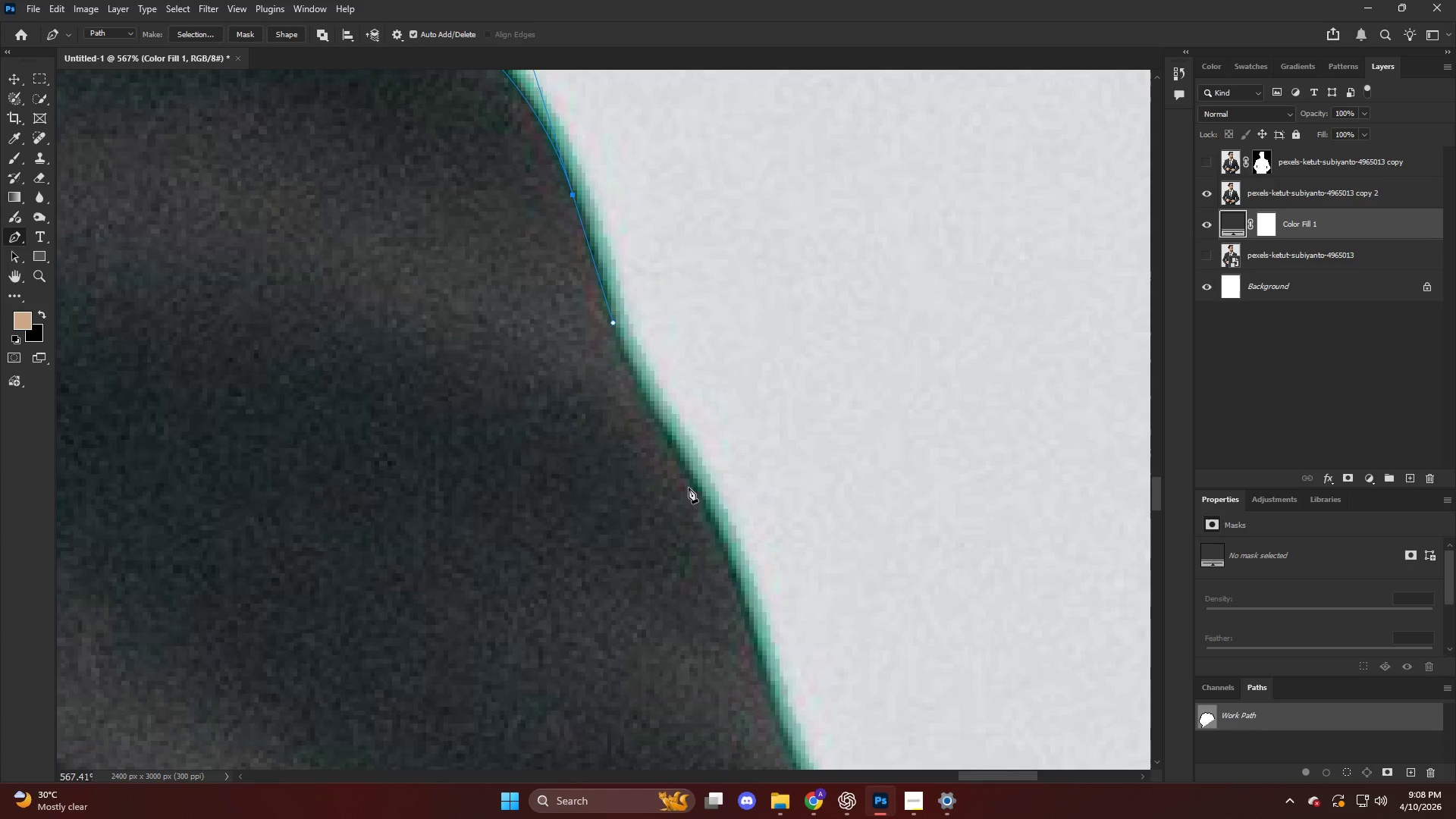 
left_click_drag(start_coordinate=[694, 490], to_coordinate=[755, 612])
 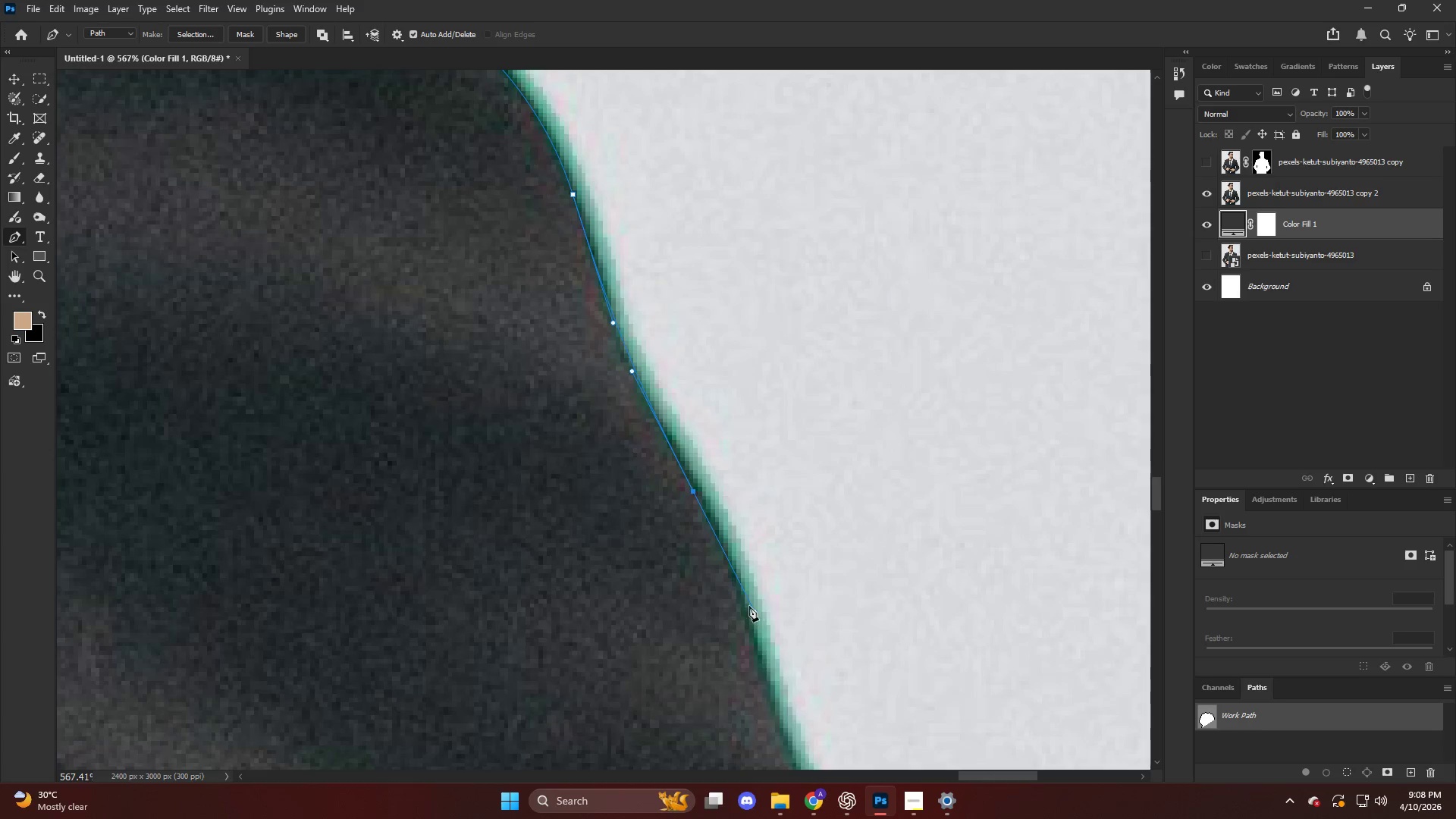 
scroll: coordinate [746, 598], scroll_direction: down, amount: 10.0
 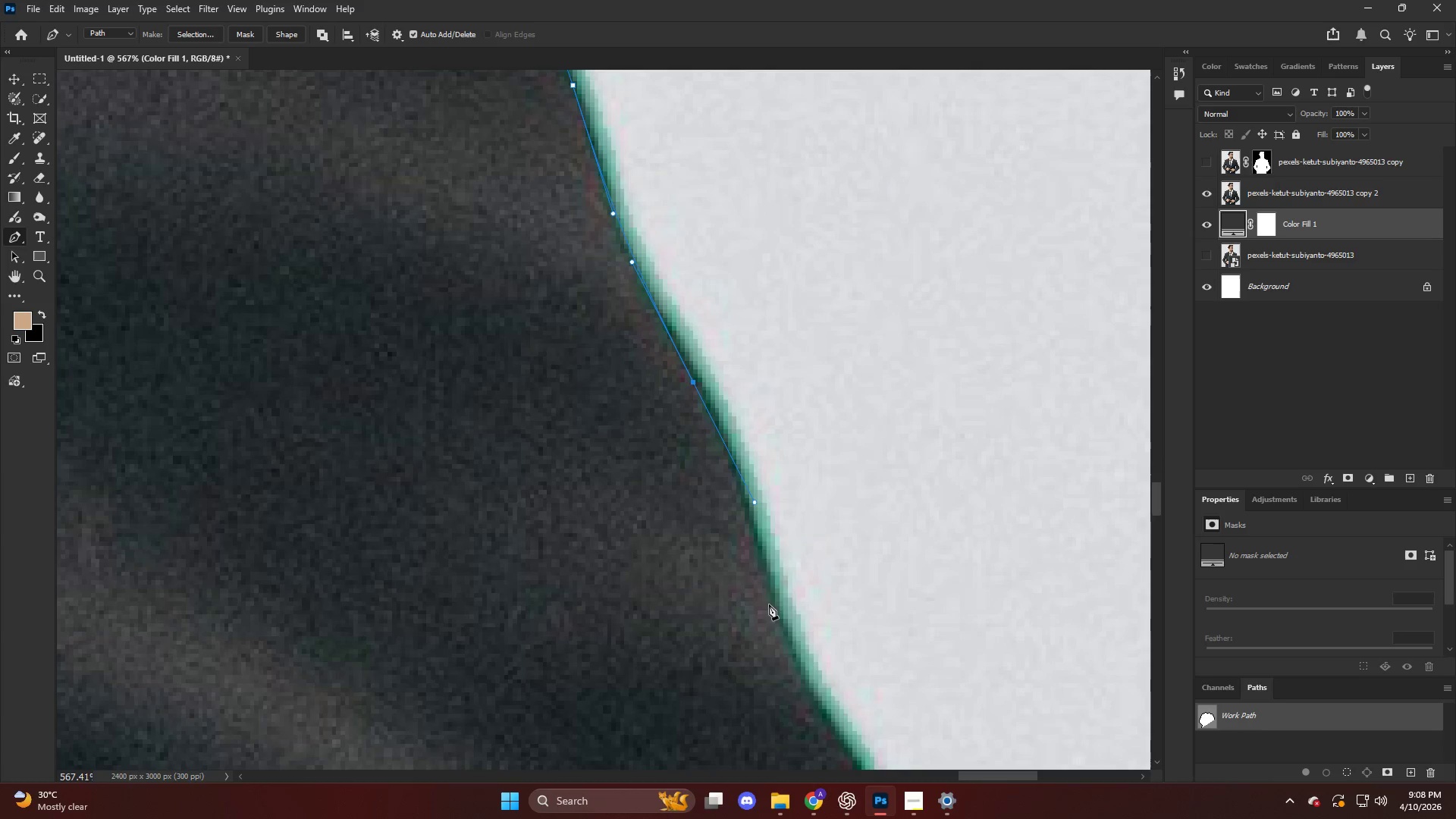 
left_click_drag(start_coordinate=[778, 621], to_coordinate=[786, 646])
 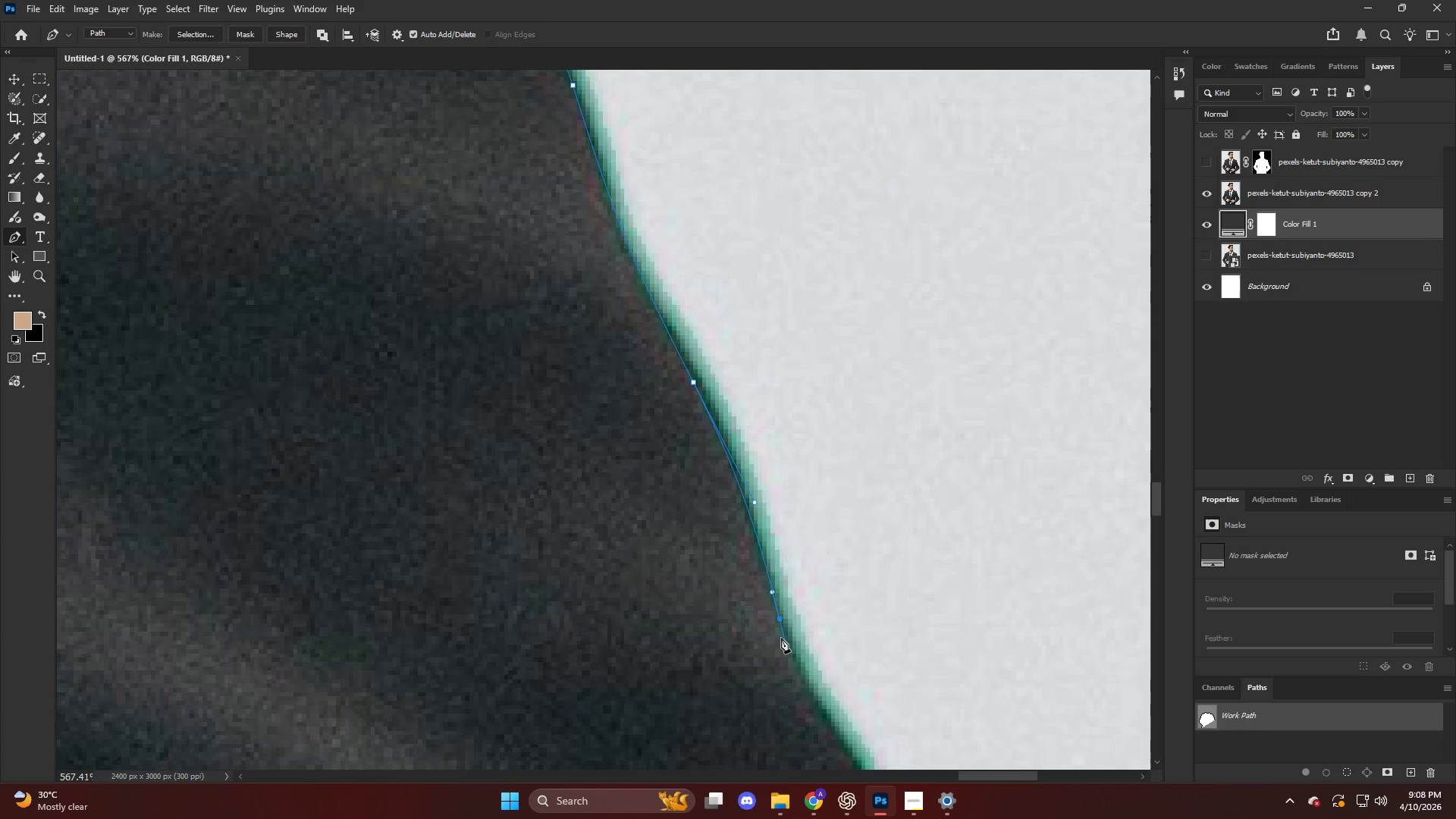 
key(Alt+AltLeft)
 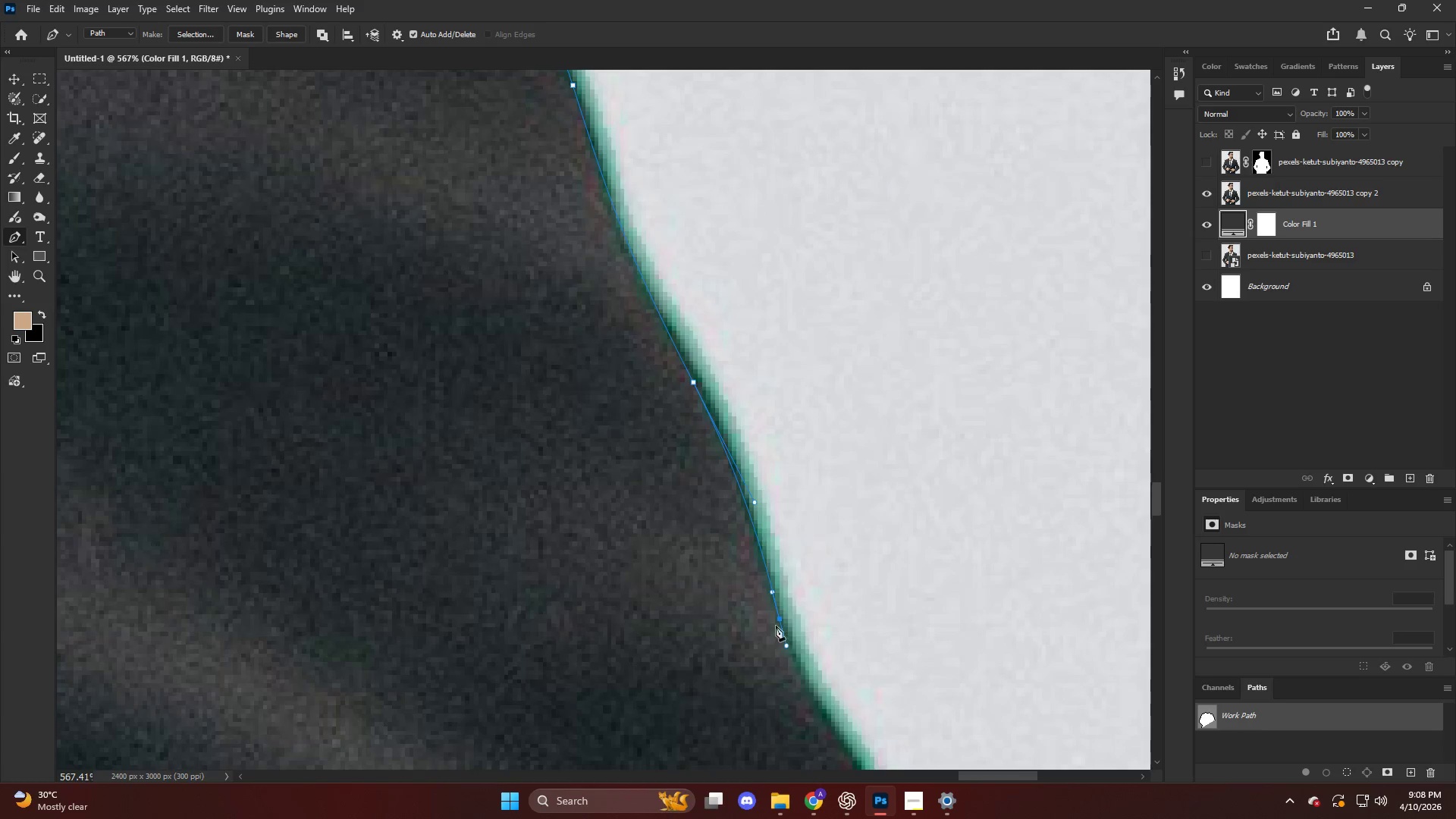 
key(Alt+AltLeft)
 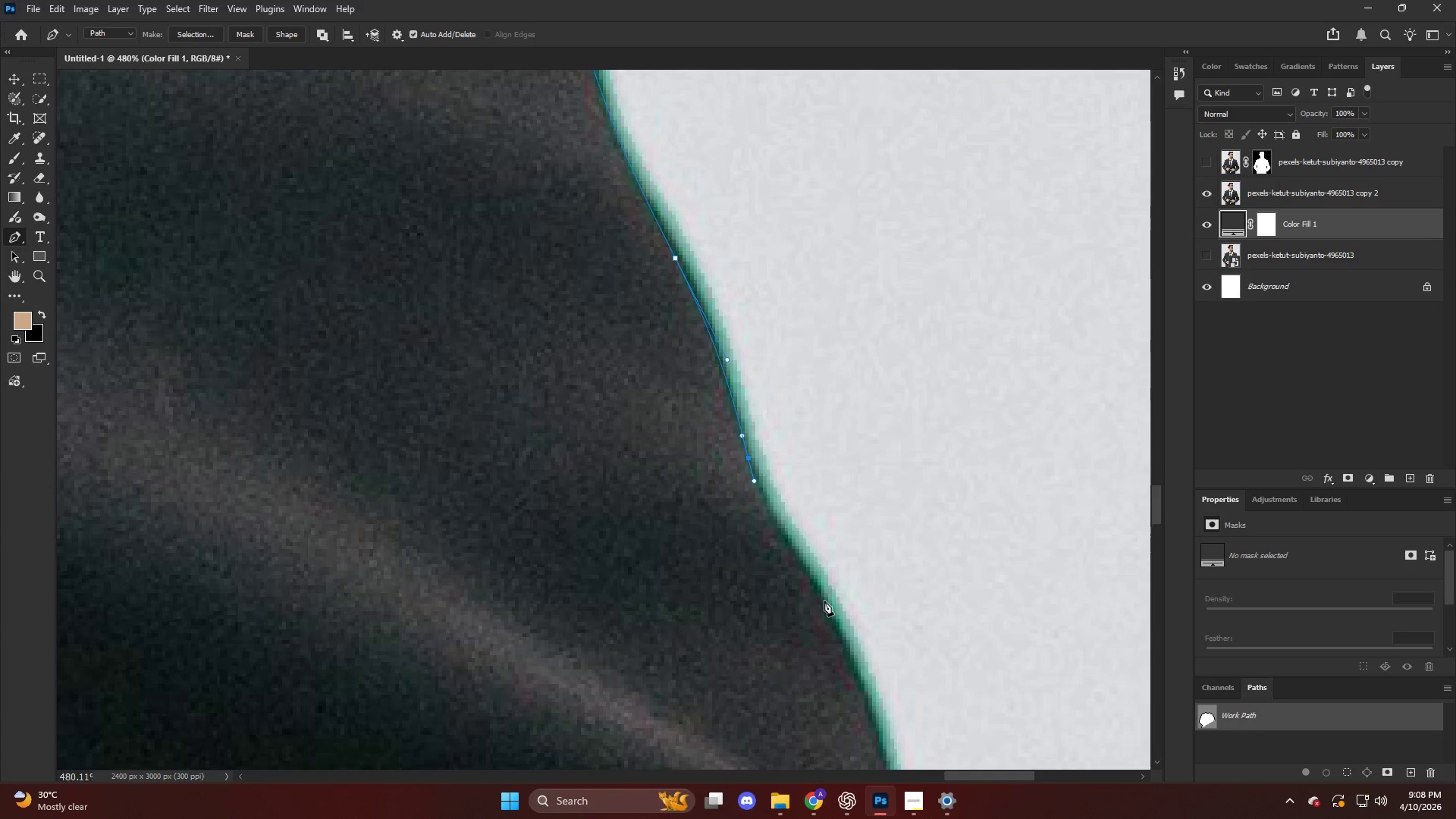 
scroll: coordinate [817, 610], scroll_direction: down, amount: 10.0
 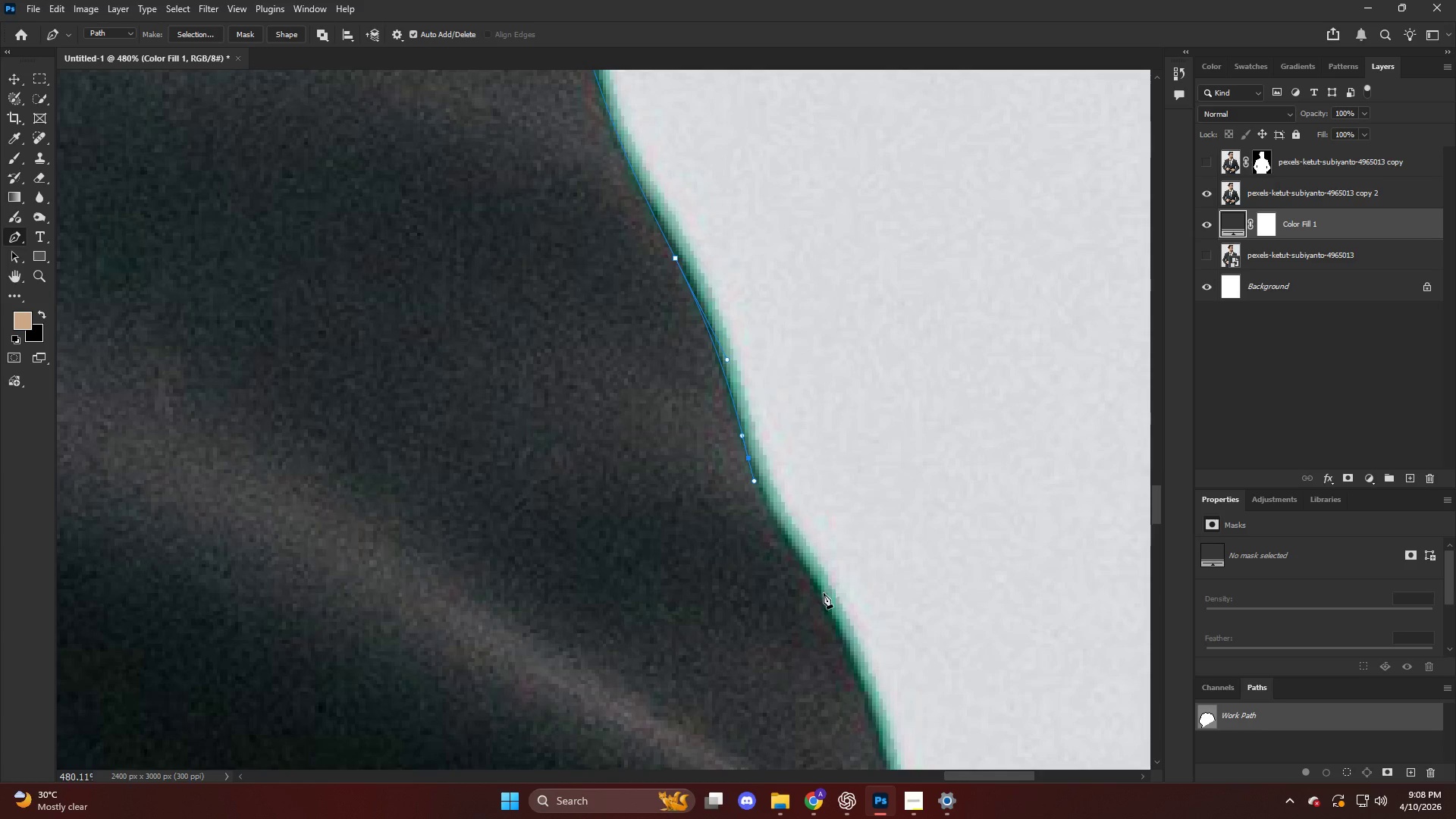 
left_click_drag(start_coordinate=[825, 601], to_coordinate=[846, 648])
 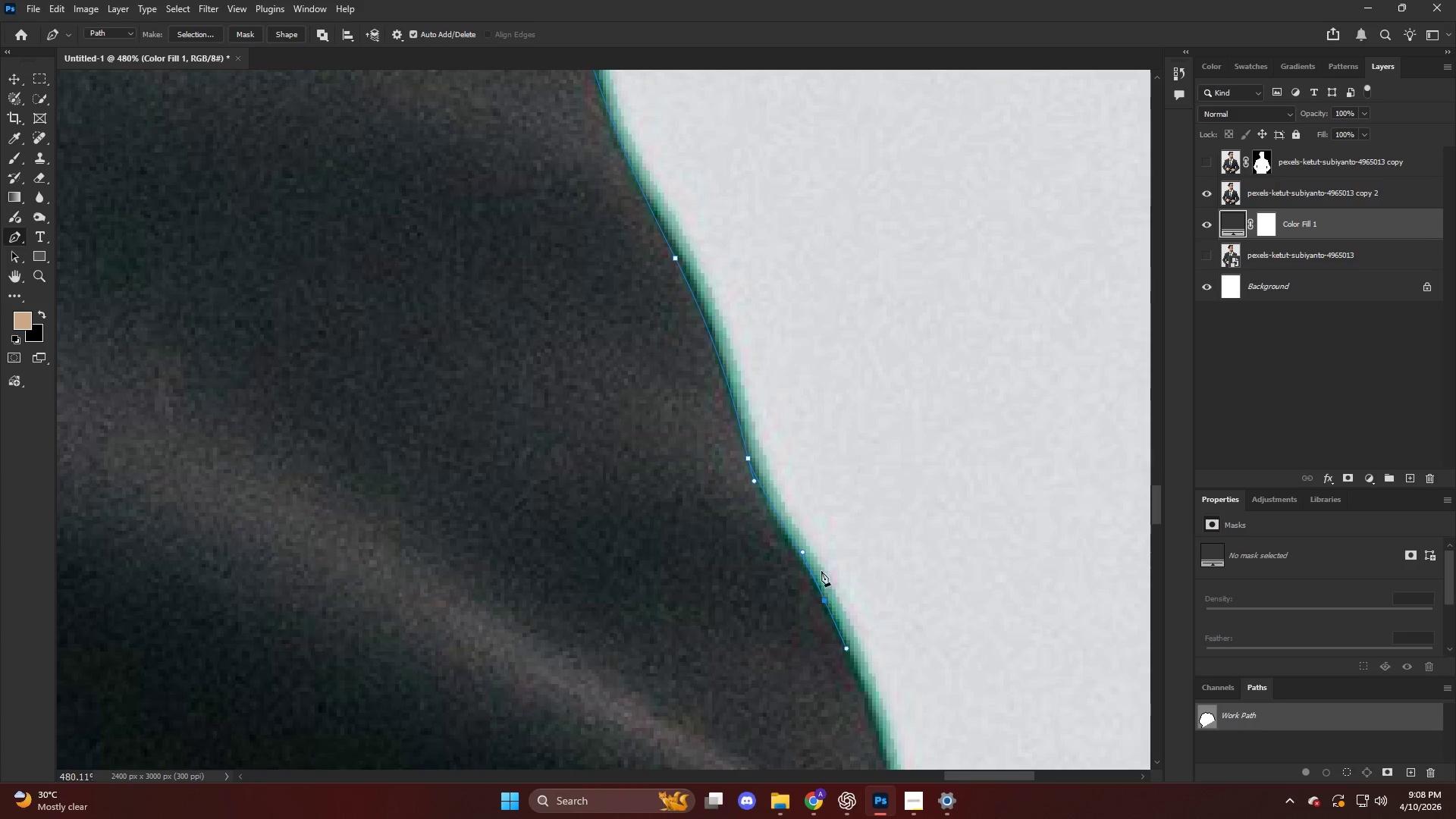 
key(Control+ControlLeft)
 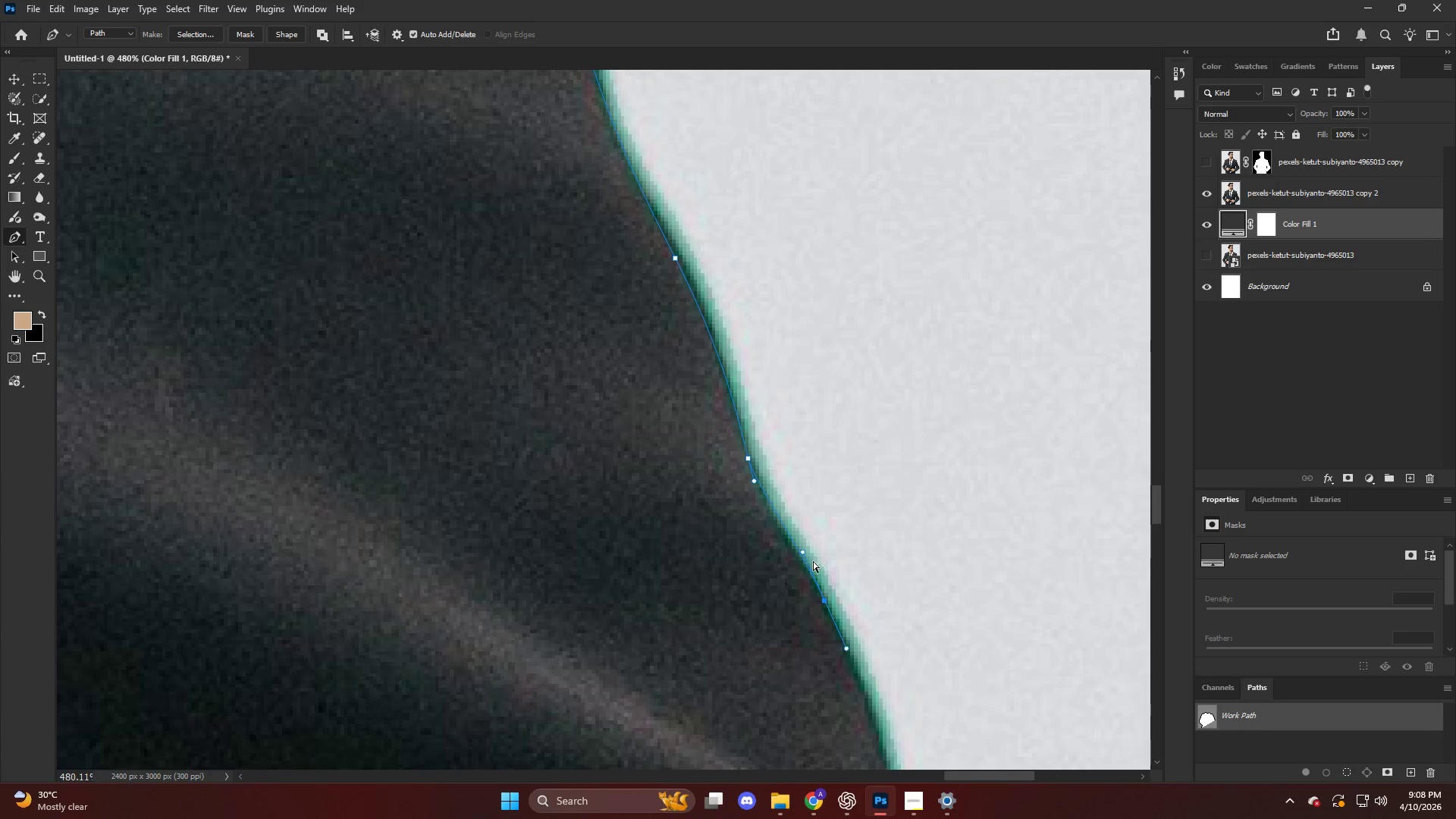 
key(Control+Z)
 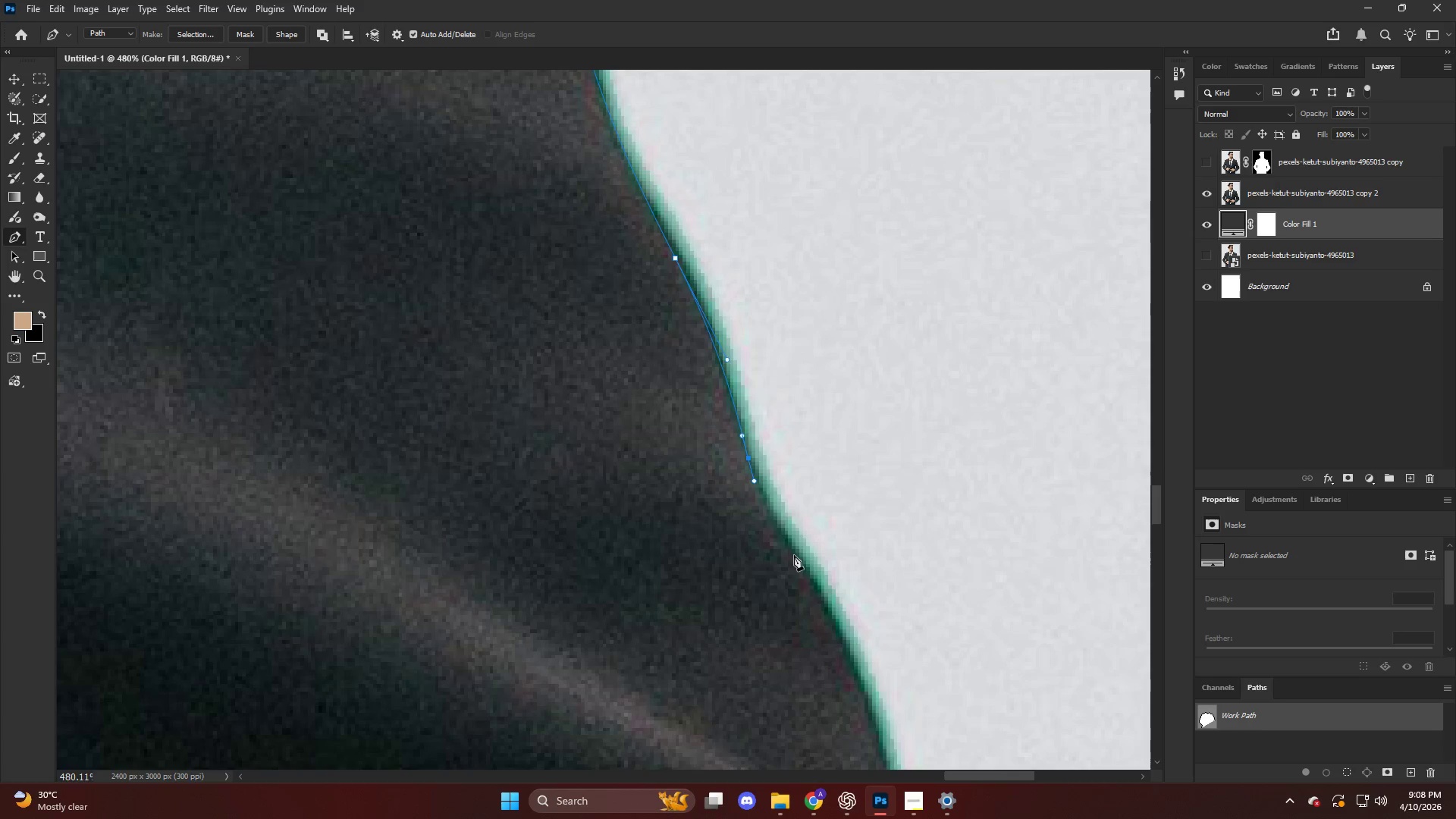 
left_click_drag(start_coordinate=[795, 556], to_coordinate=[820, 595])
 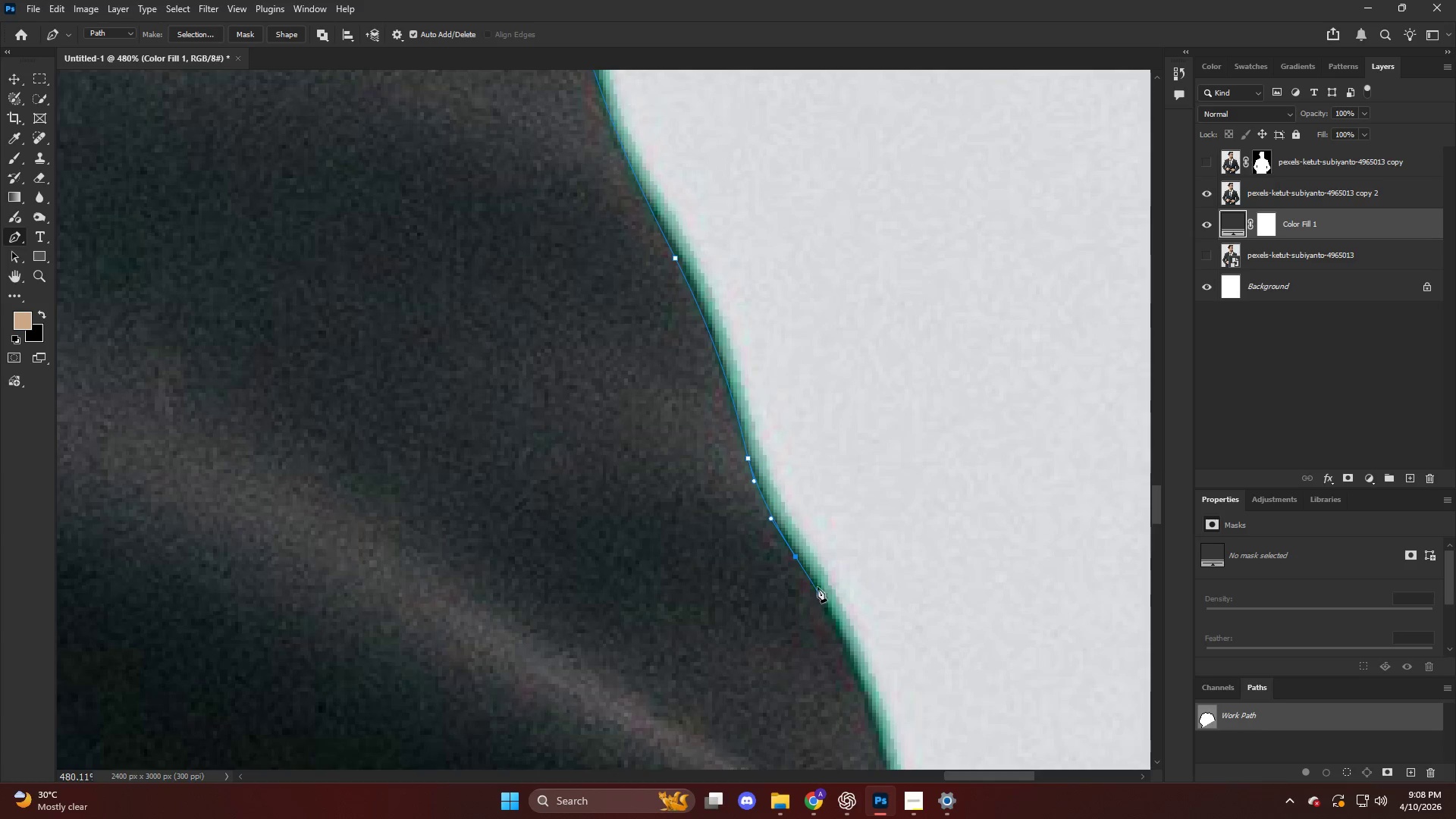 
scroll: coordinate [827, 594], scroll_direction: down, amount: 14.0
 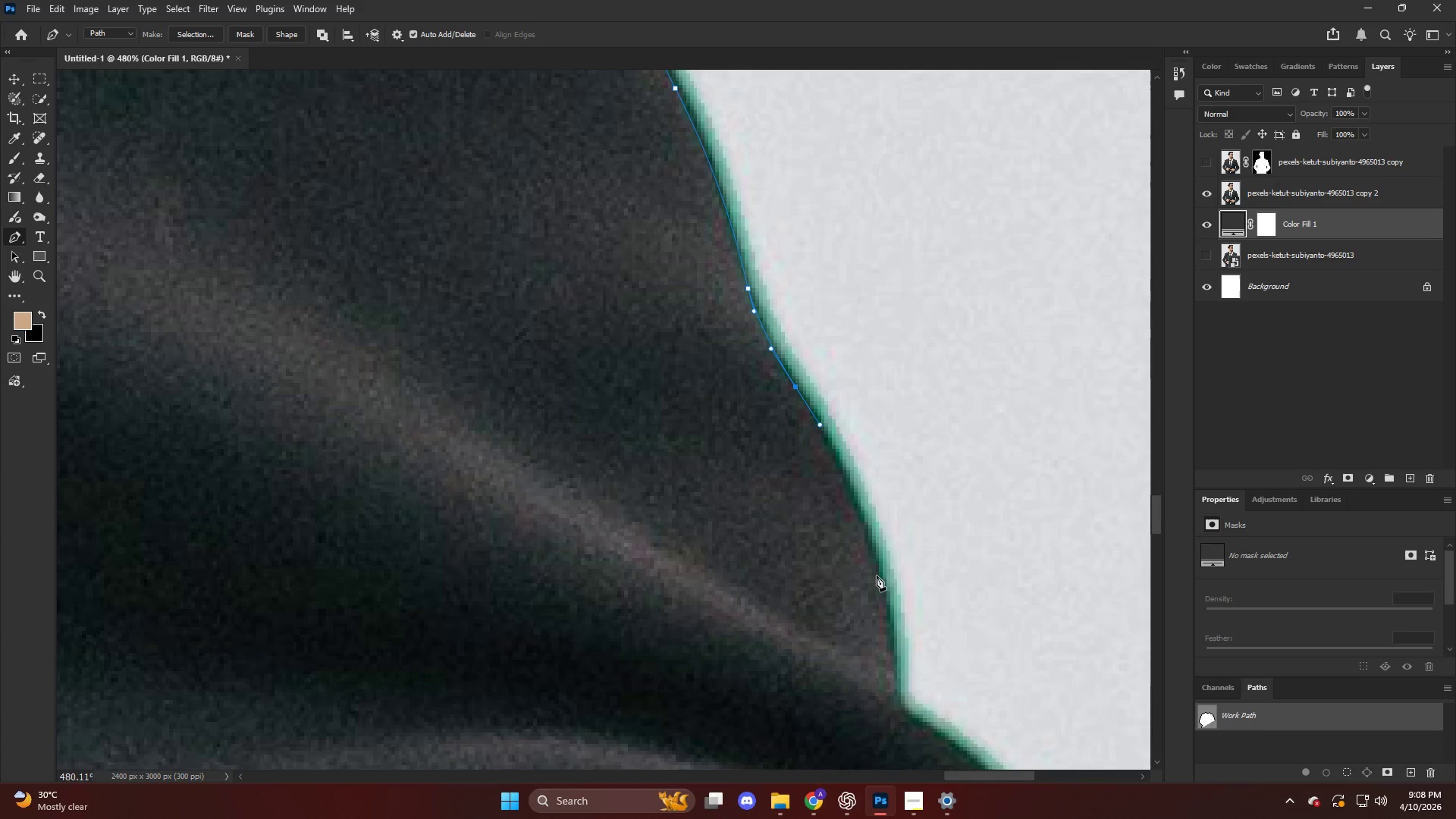 
left_click_drag(start_coordinate=[881, 582], to_coordinate=[885, 637])
 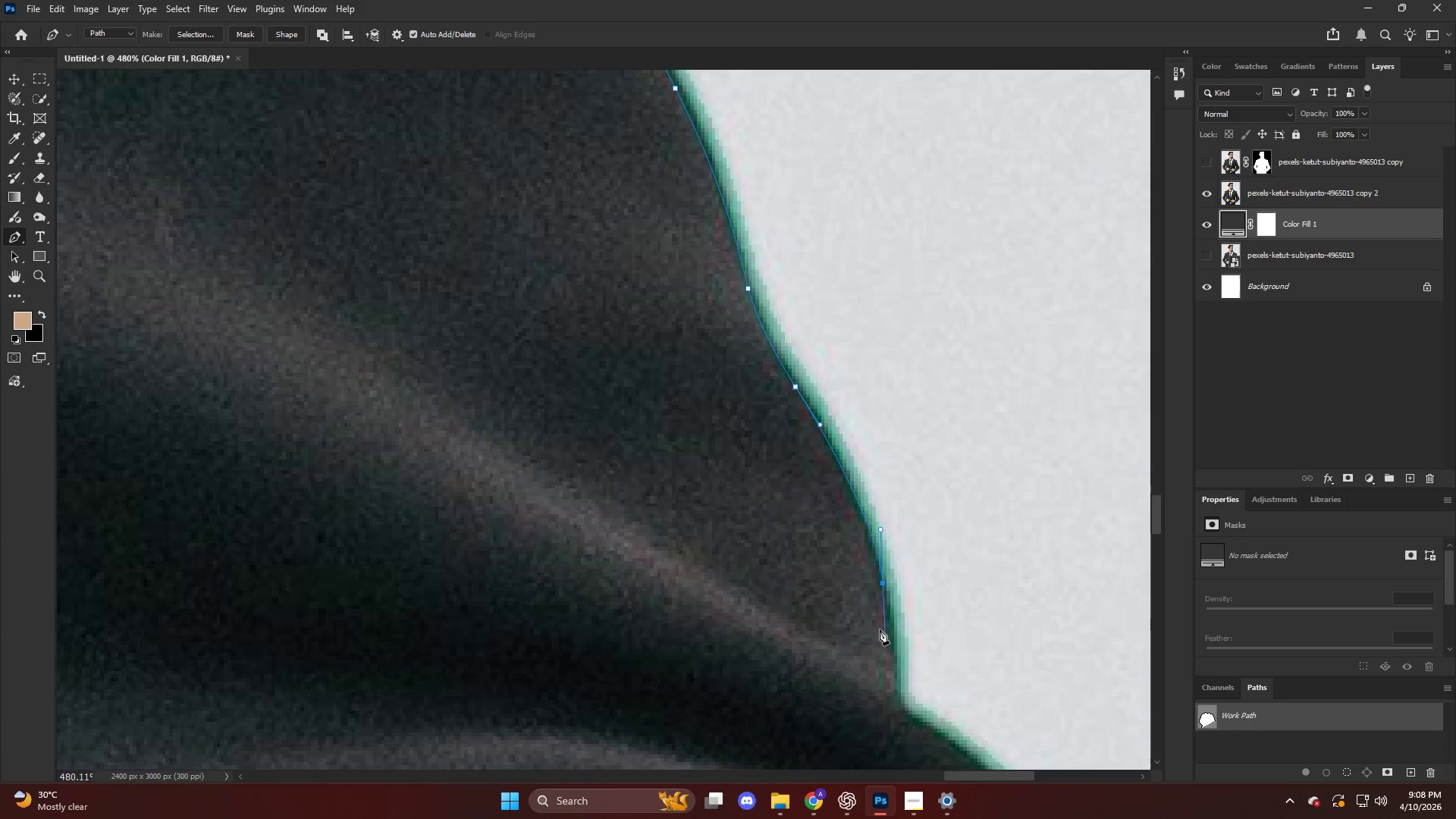 
scroll: coordinate [880, 630], scroll_direction: down, amount: 7.0
 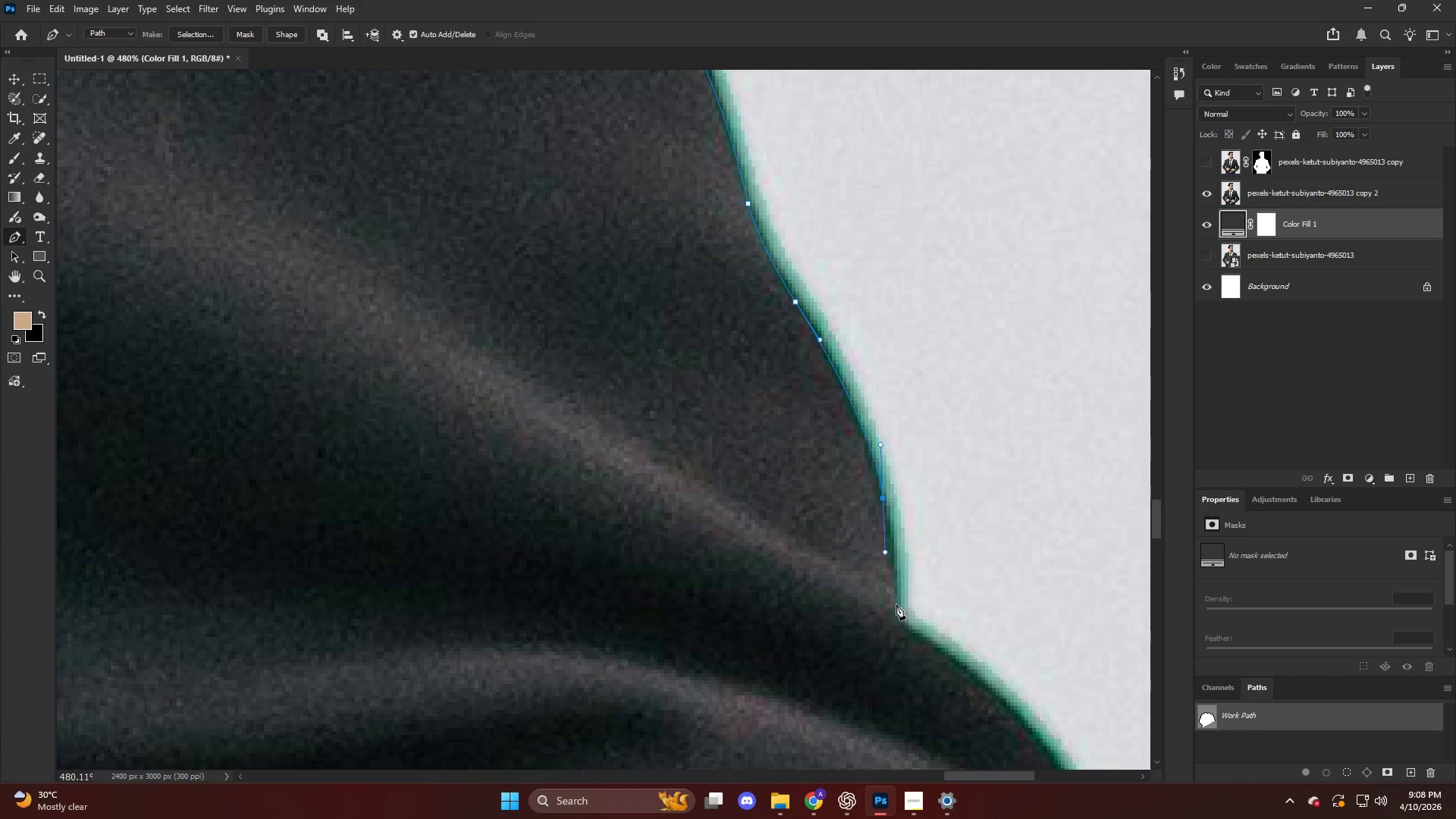 
left_click_drag(start_coordinate=[896, 616], to_coordinate=[898, 631])
 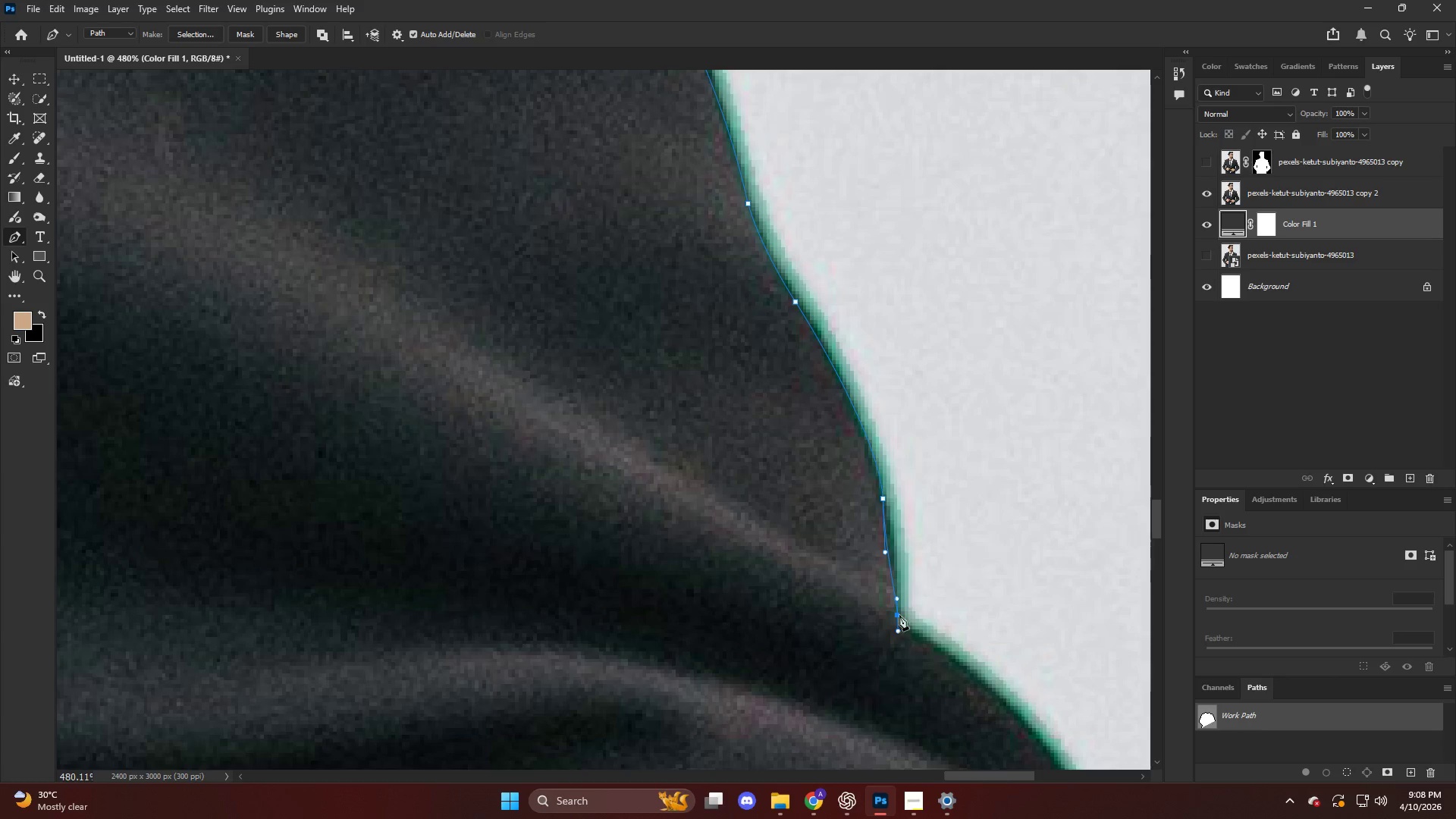 
hold_key(key=AltLeft, duration=0.45)
hold_key(key=AltLeft, duration=0.69)
scroll: coordinate [911, 466], scroll_direction: down, amount: 6.0
 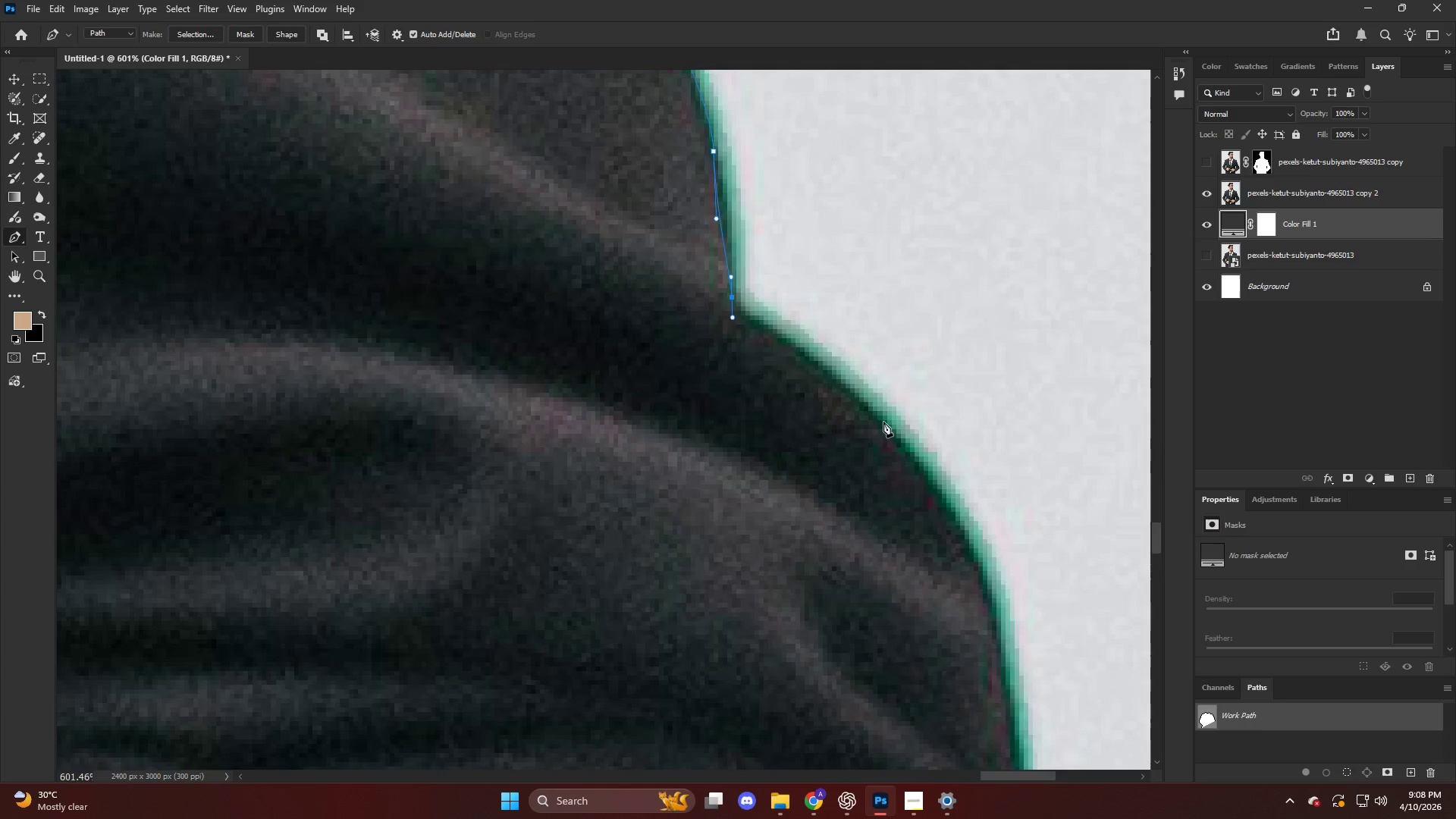 
left_click_drag(start_coordinate=[885, 423], to_coordinate=[924, 485])
 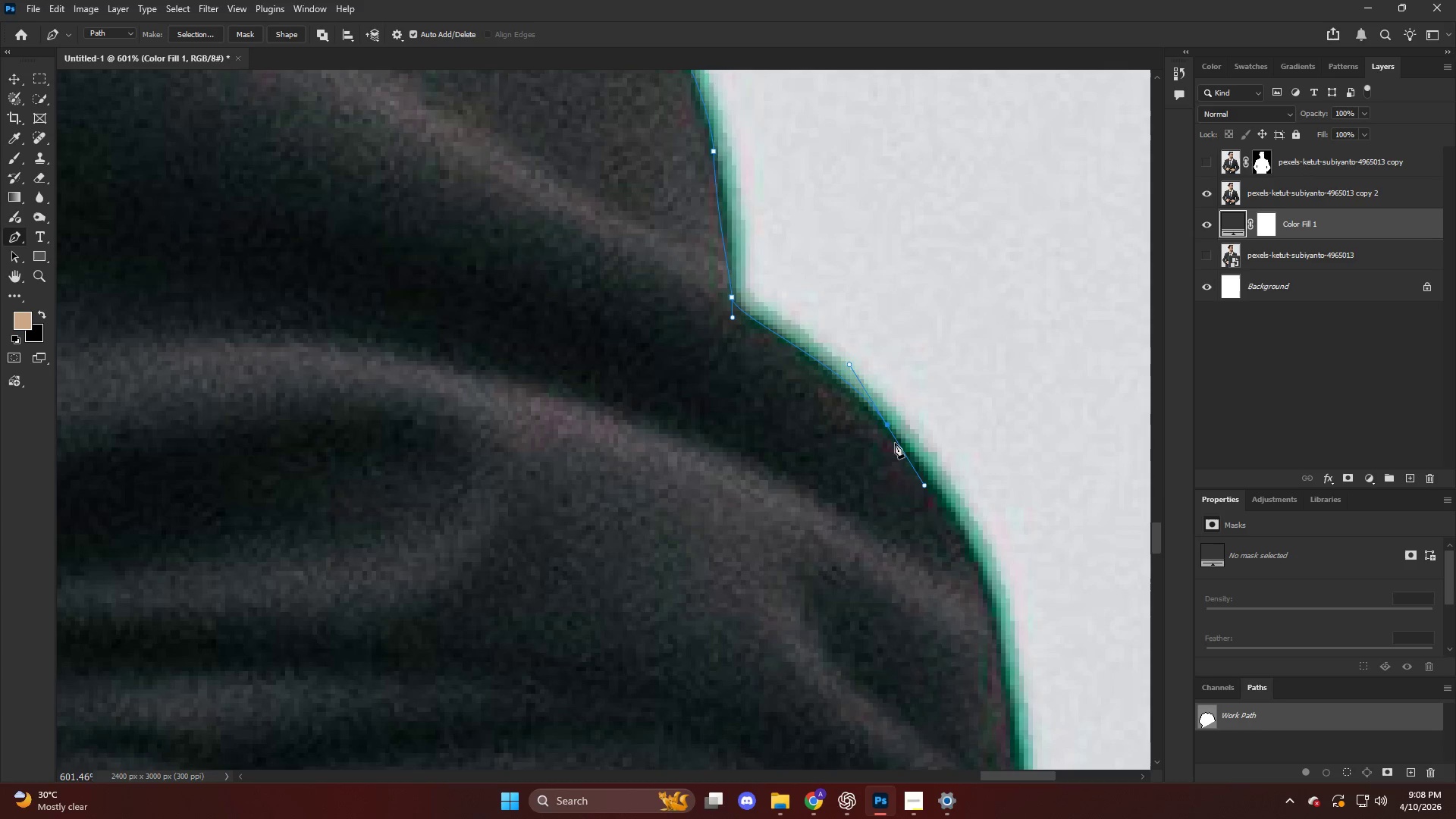 
key(Control+ControlLeft)
 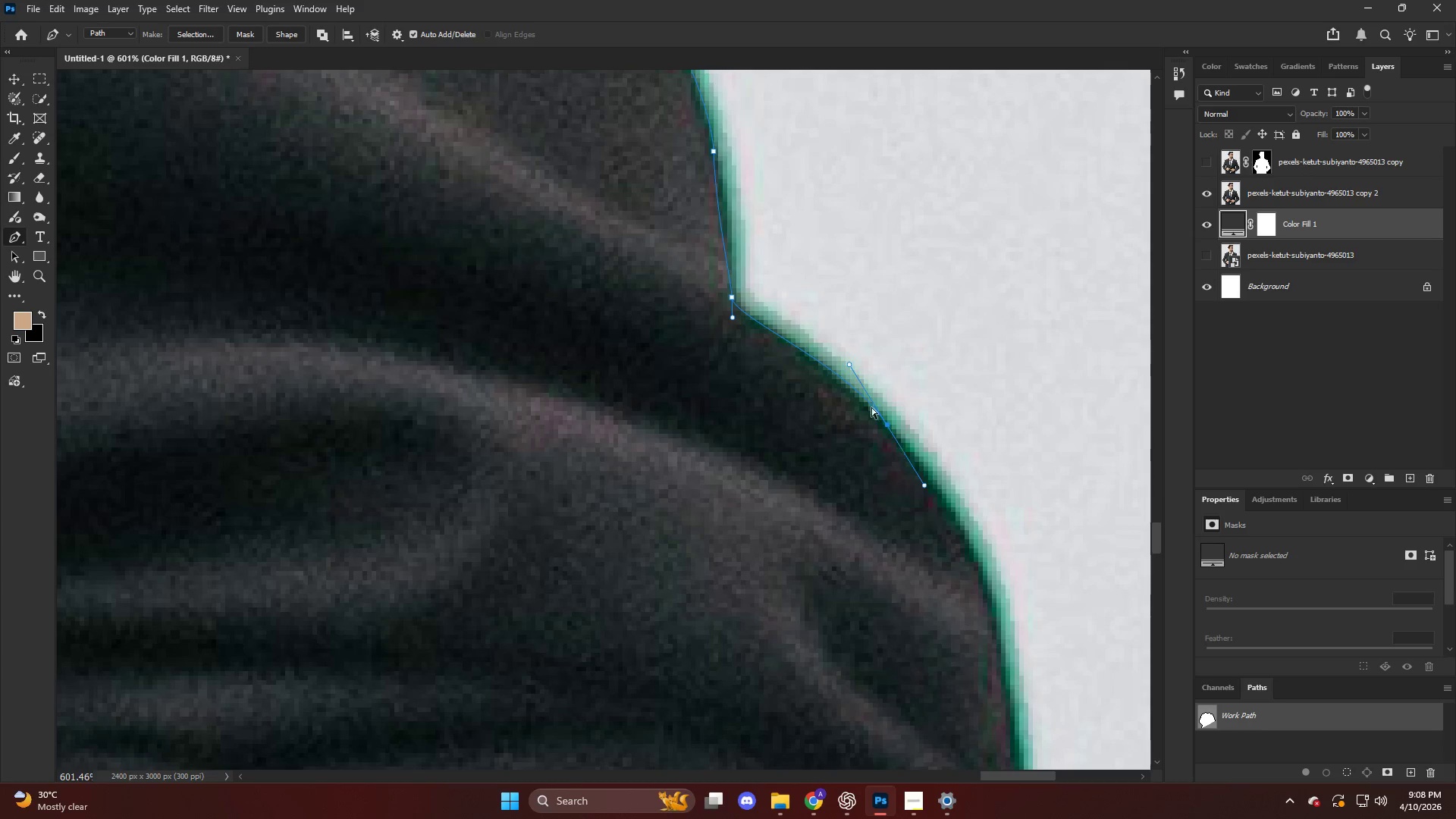 
key(Control+Z)
 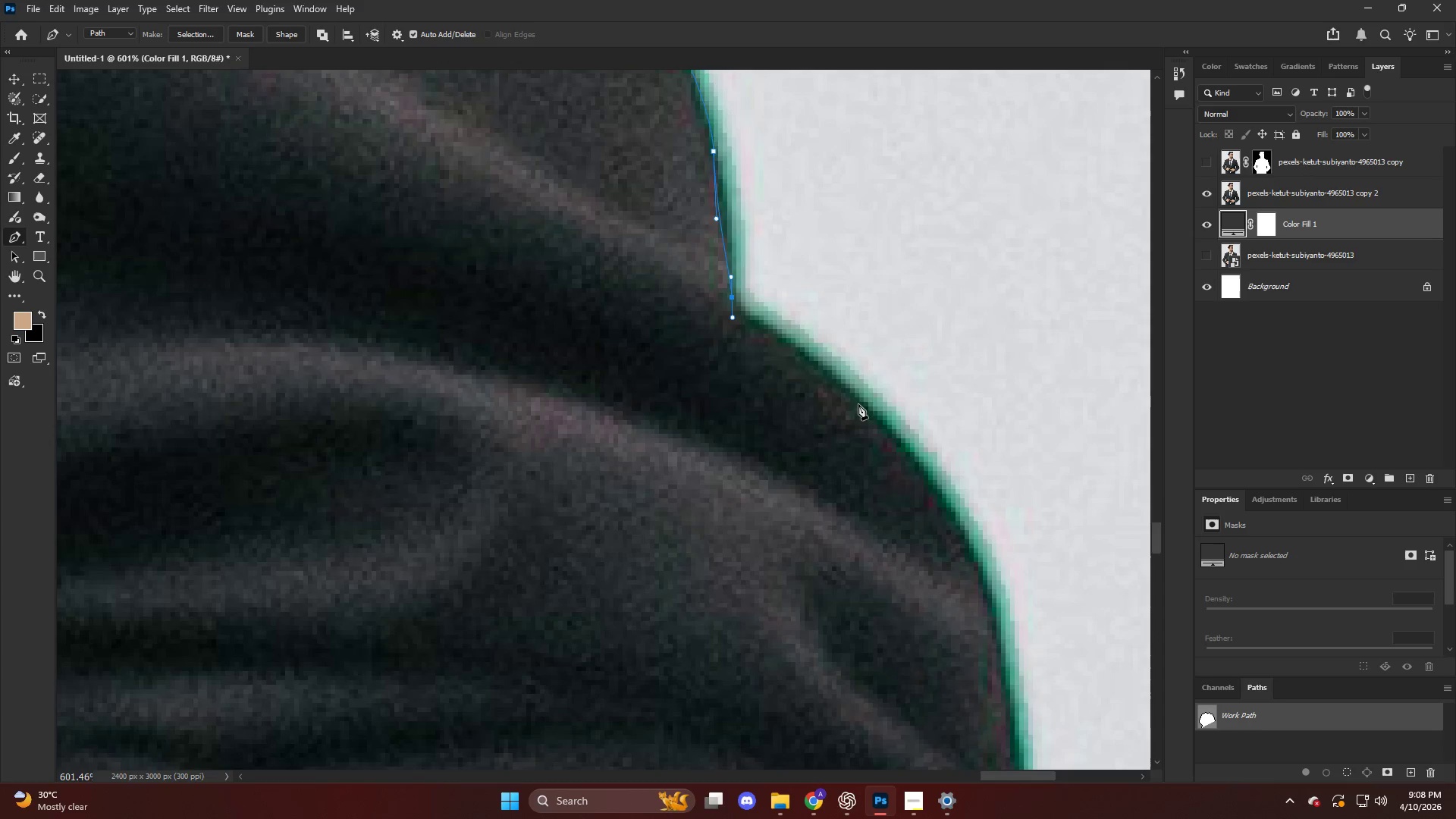 
left_click_drag(start_coordinate=[861, 412], to_coordinate=[897, 442])
 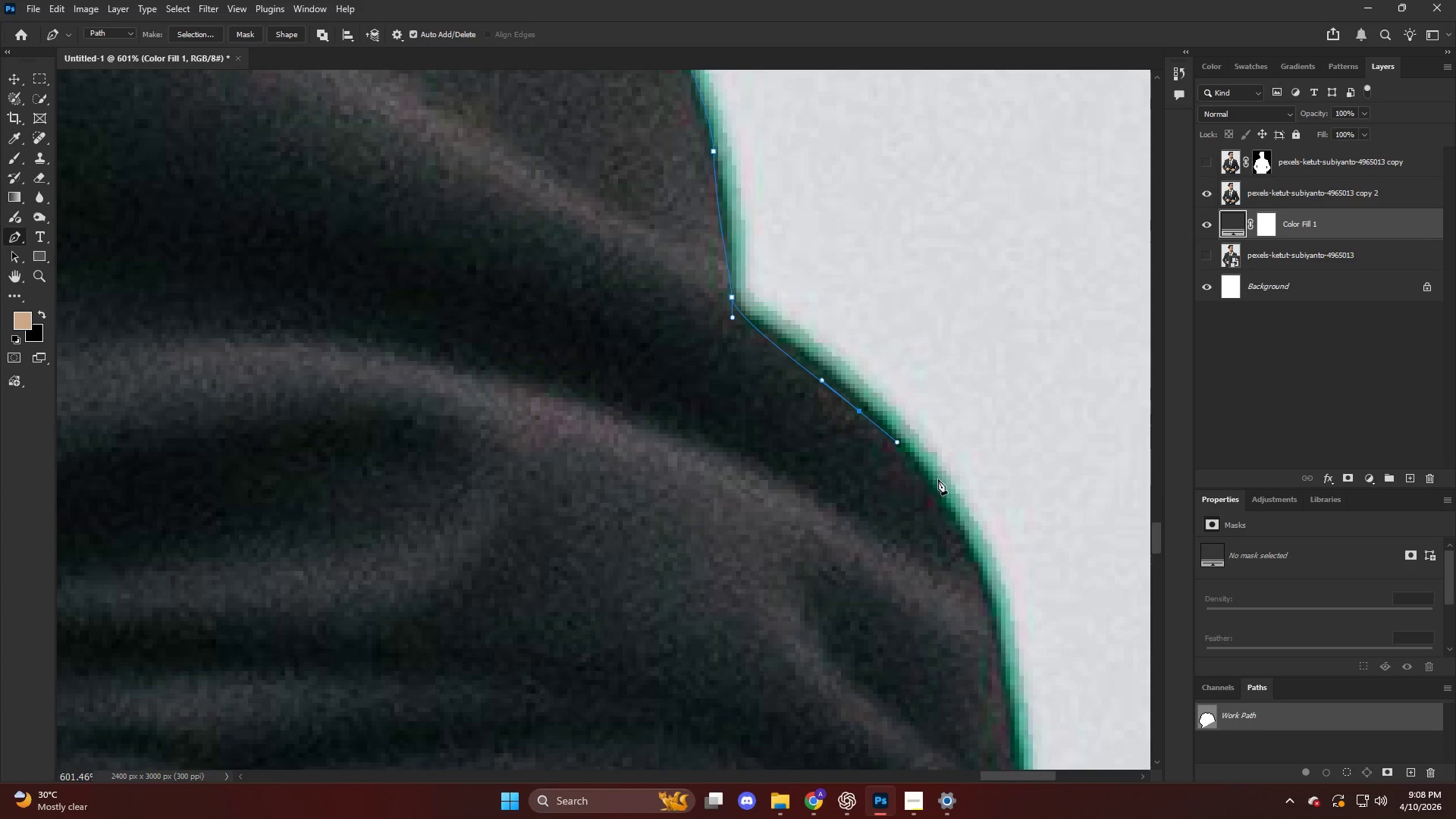 
key(Alt+AltLeft)
 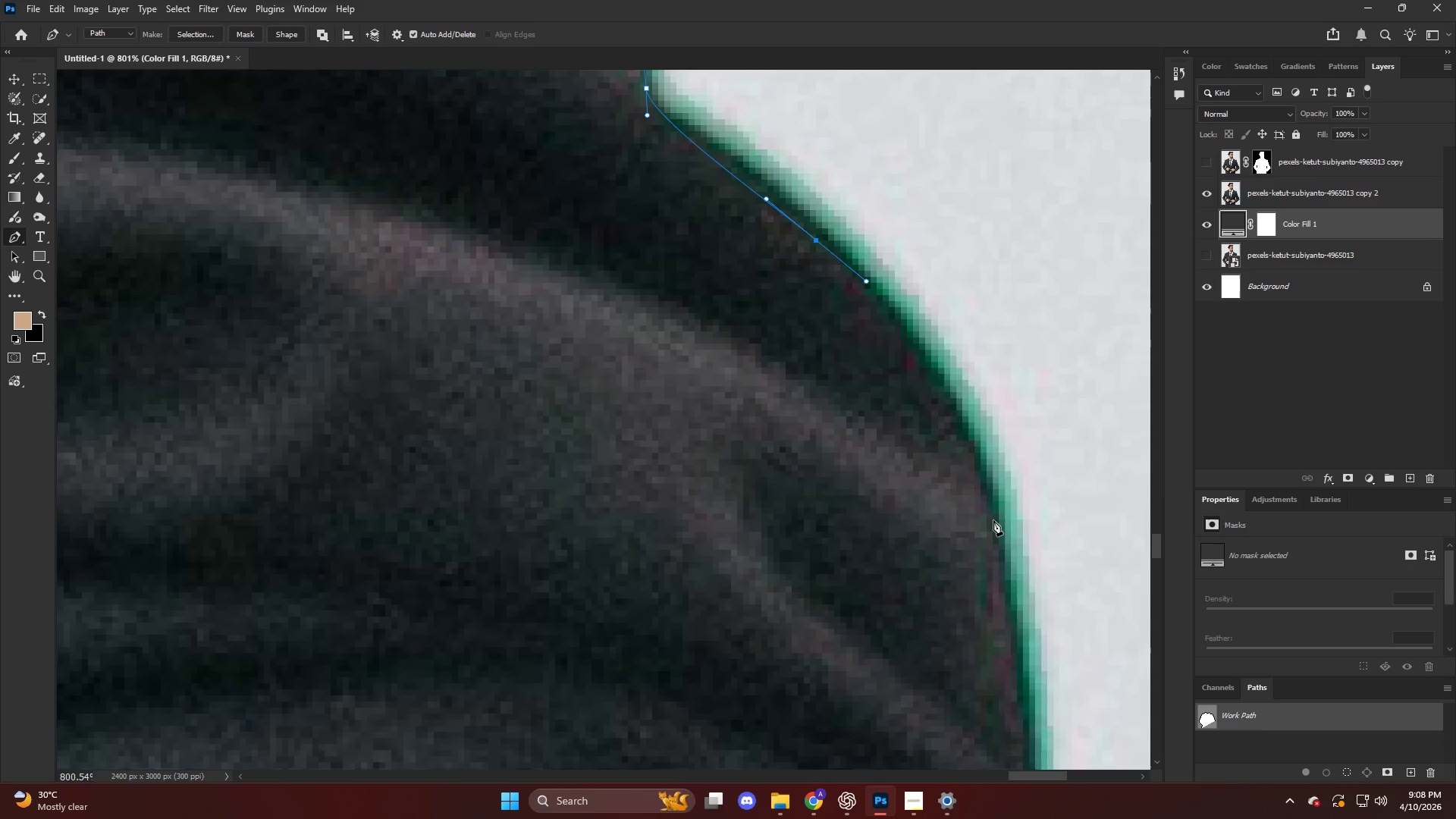 
left_click_drag(start_coordinate=[994, 525], to_coordinate=[1000, 618])
 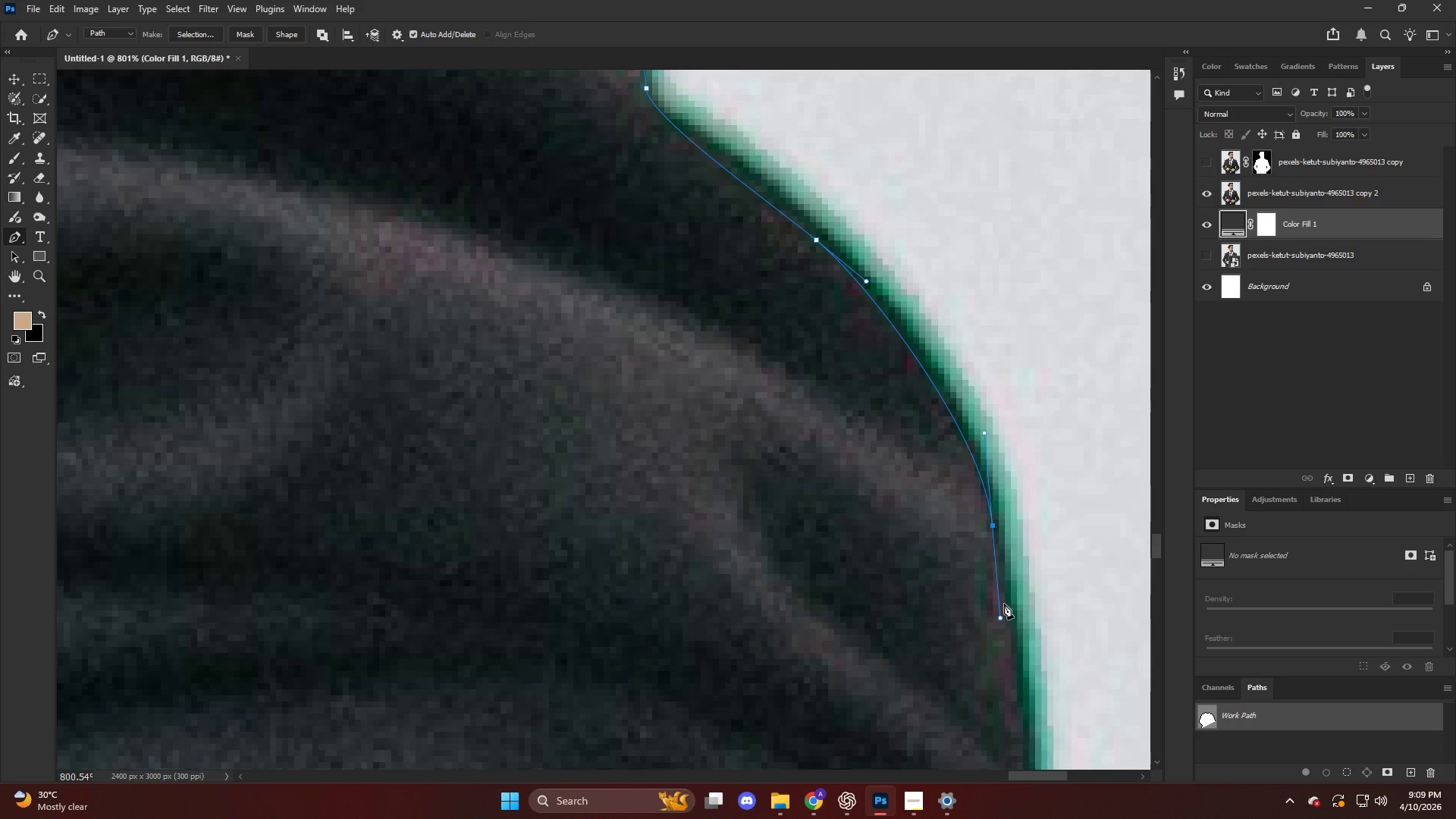 
scroll: coordinate [990, 536], scroll_direction: down, amount: 5.0
 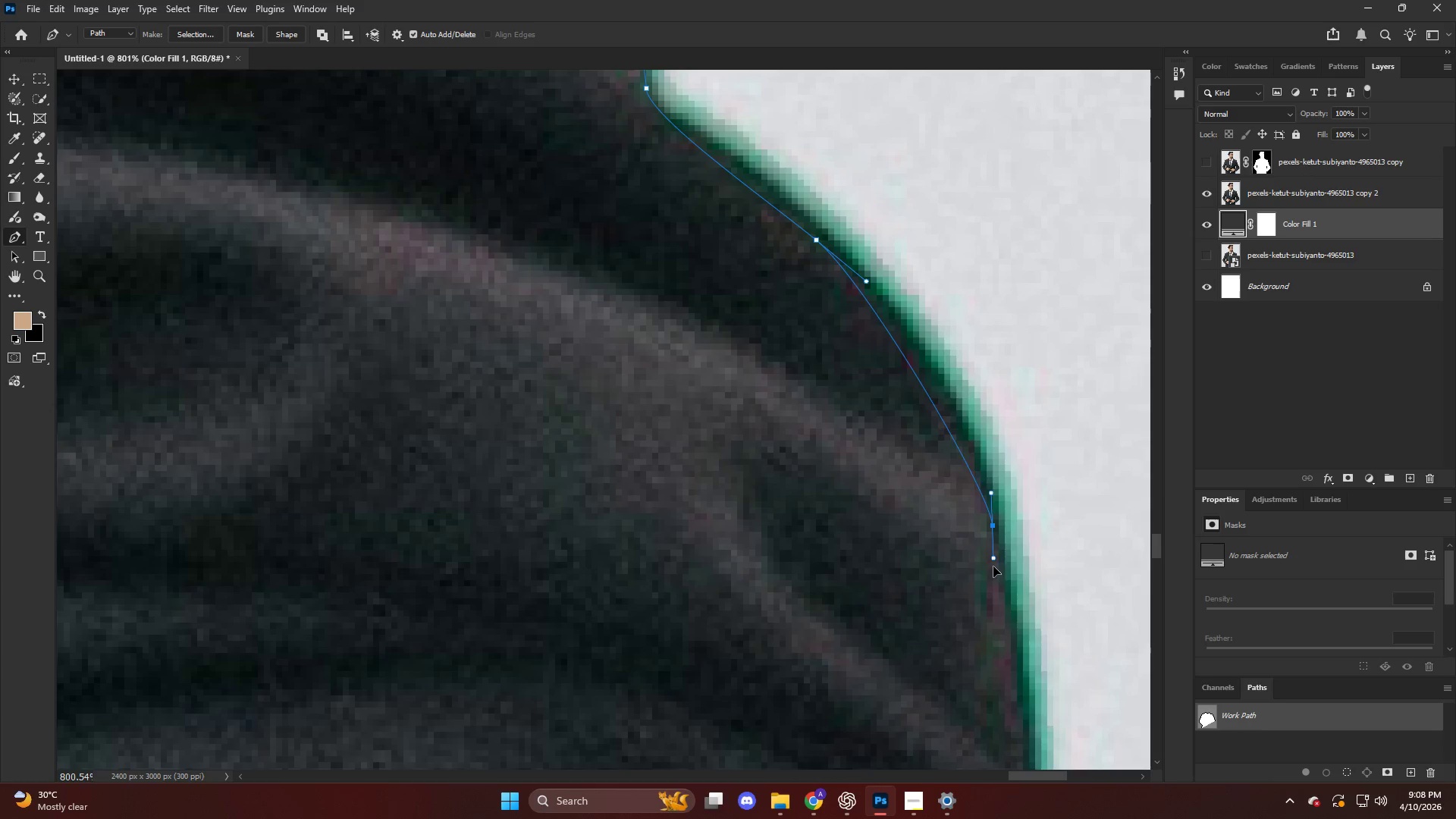 
wait(7.42)
 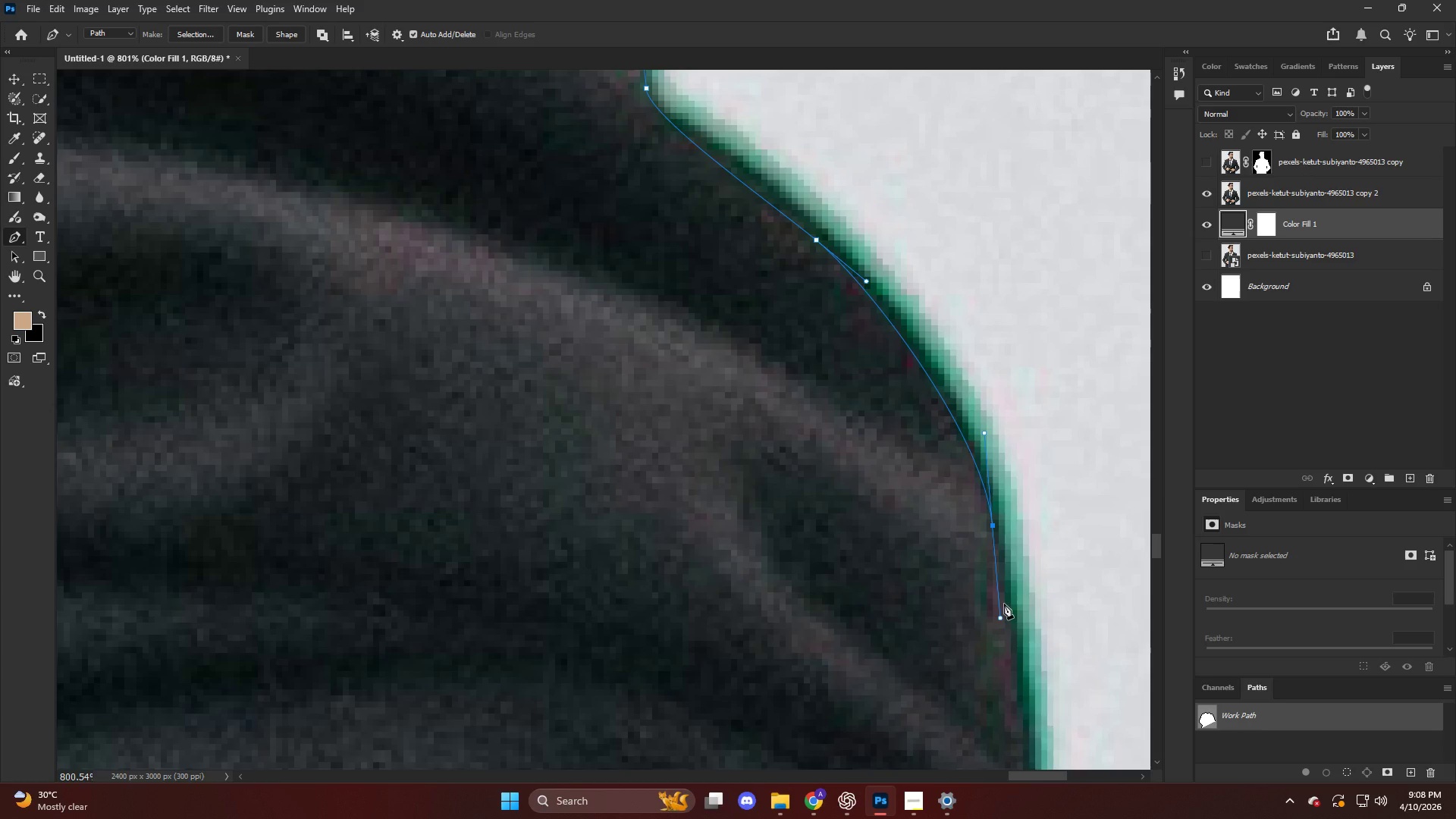 
hold_key(key=AltLeft, duration=0.58)
hold_key(key=AltLeft, duration=0.72)
scroll: coordinate [997, 530], scroll_direction: down, amount: 6.0
 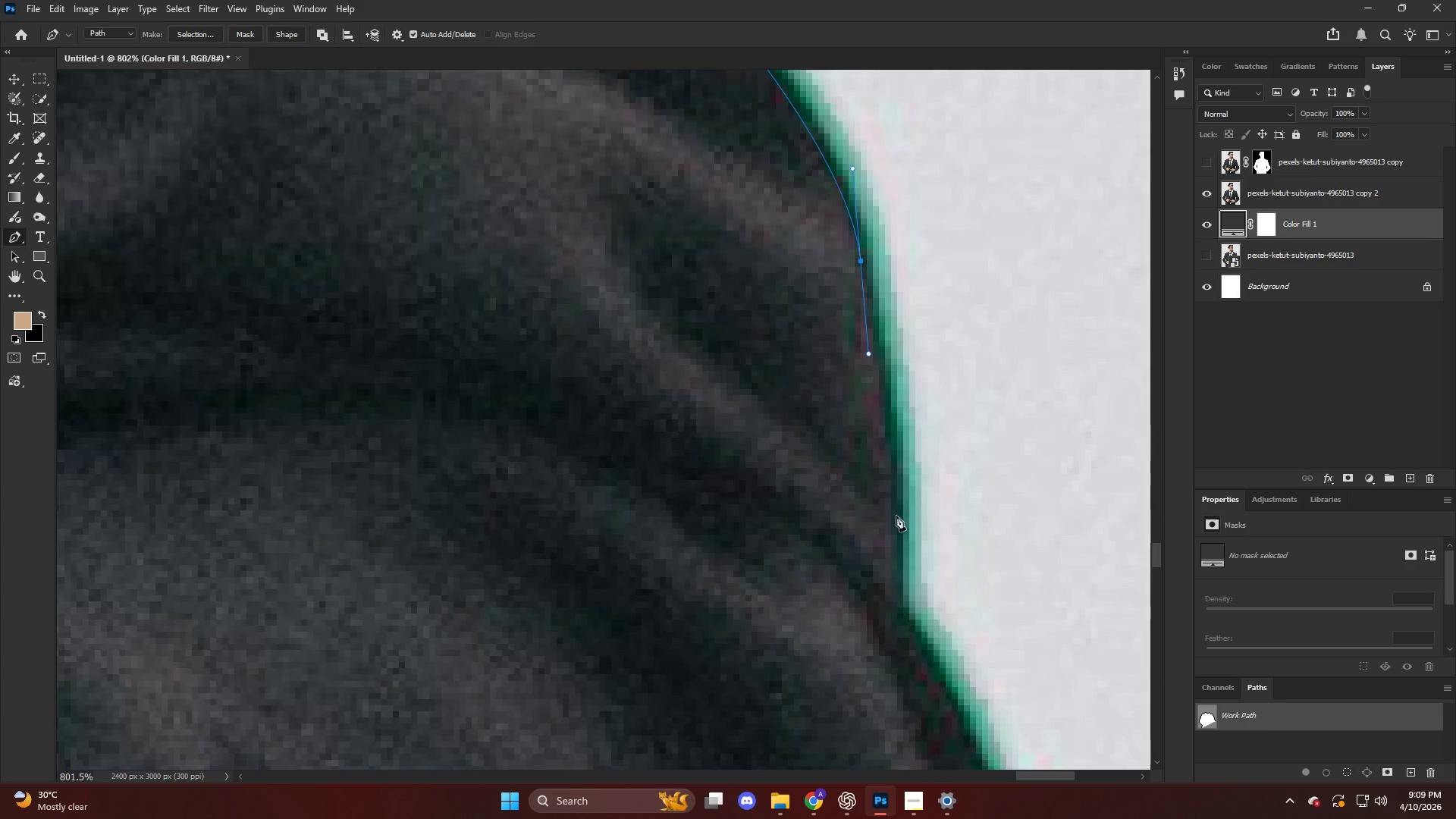 
left_click_drag(start_coordinate=[897, 522], to_coordinate=[905, 629])
 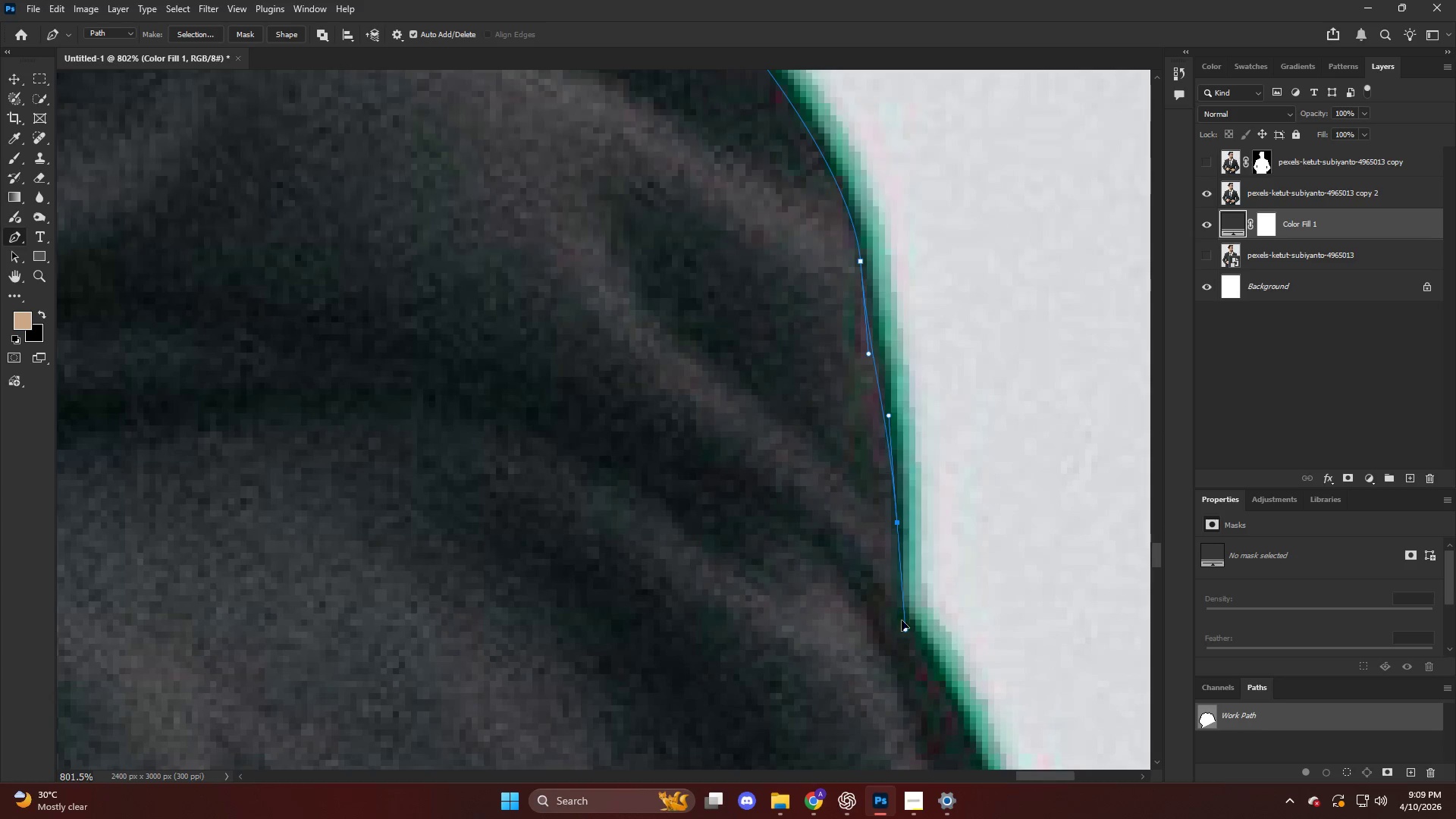 
key(Alt+AltLeft)
 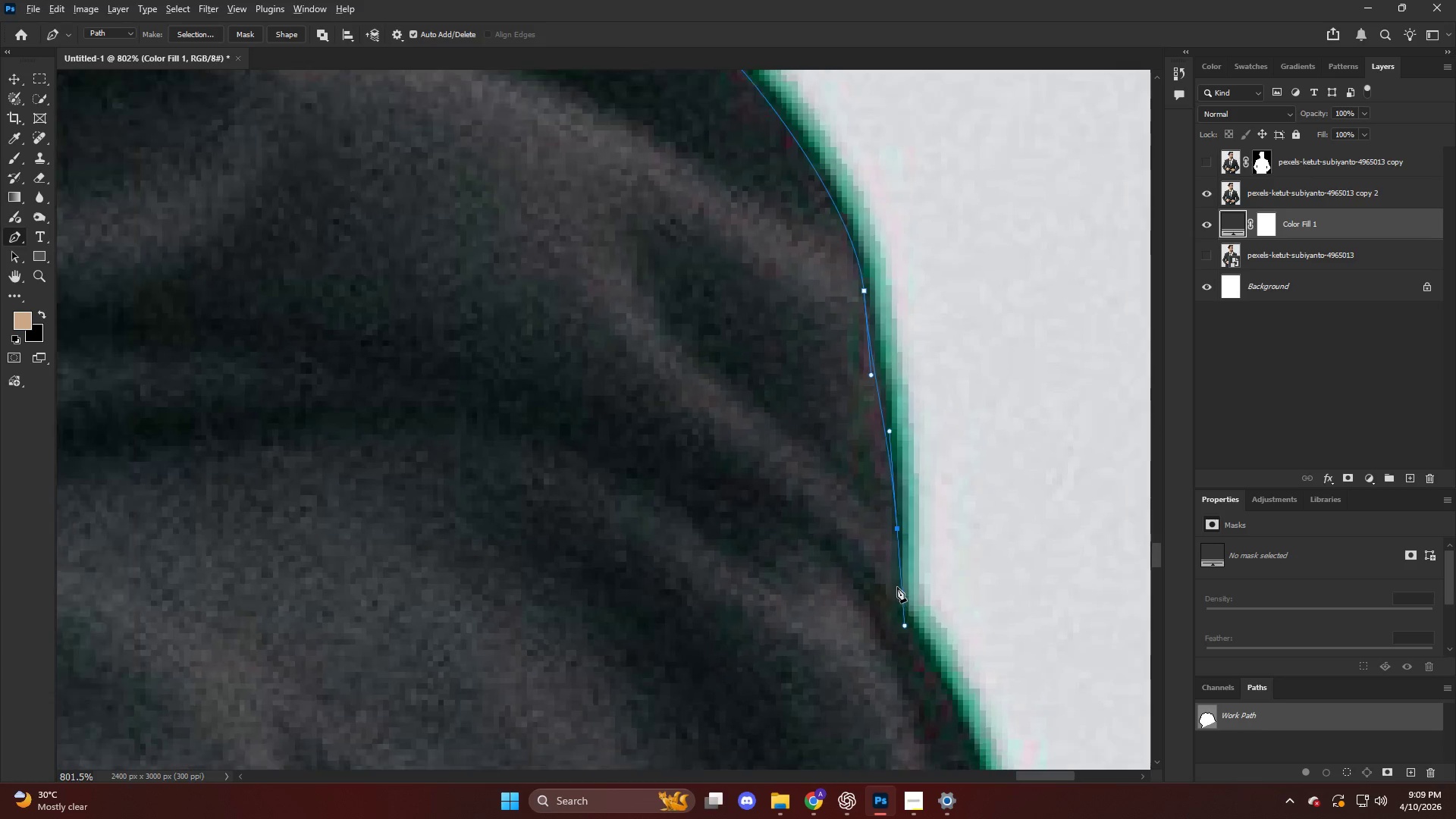 
scroll: coordinate [905, 573], scroll_direction: down, amount: 14.0
 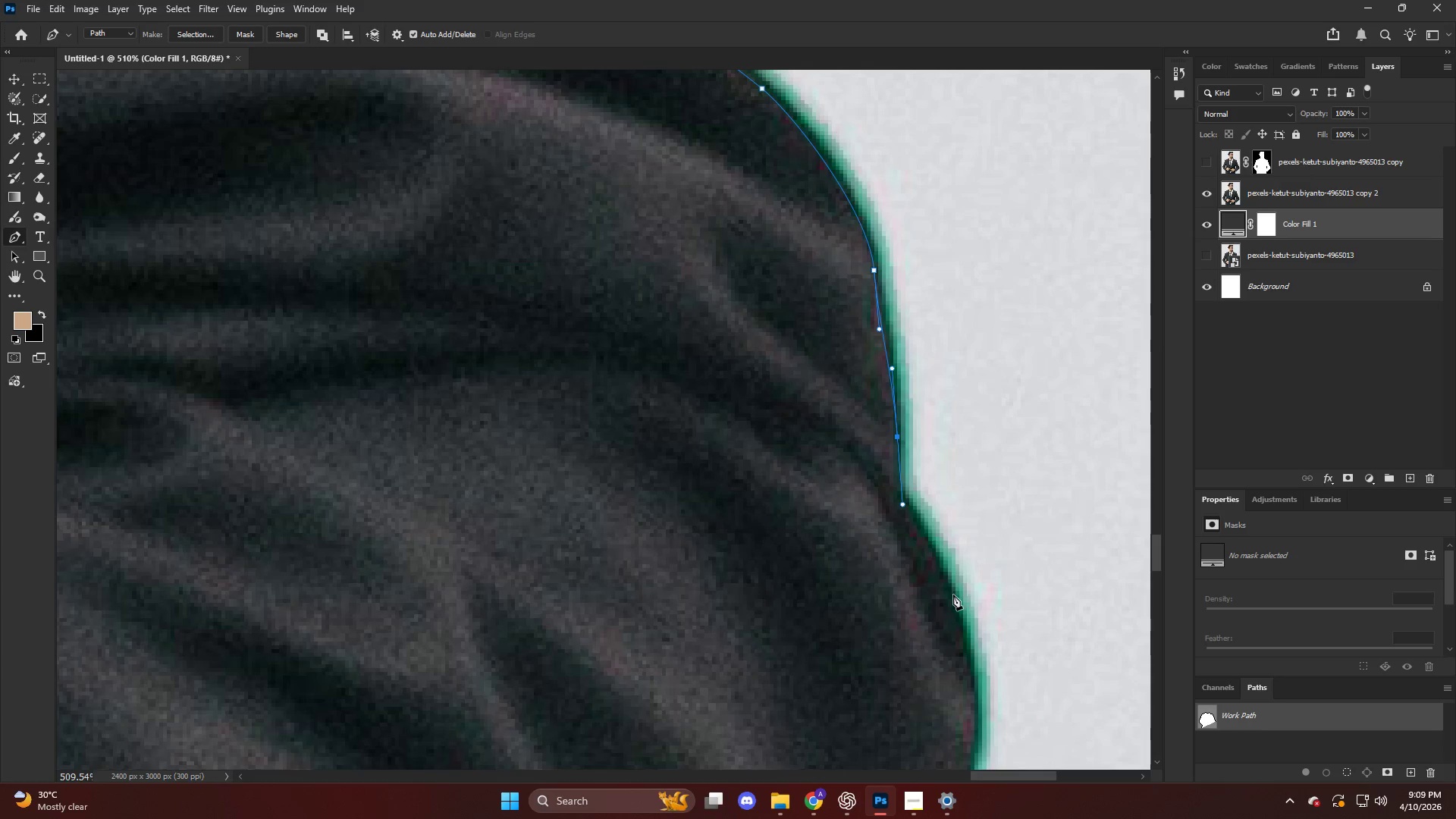 
left_click_drag(start_coordinate=[953, 595], to_coordinate=[962, 636])
 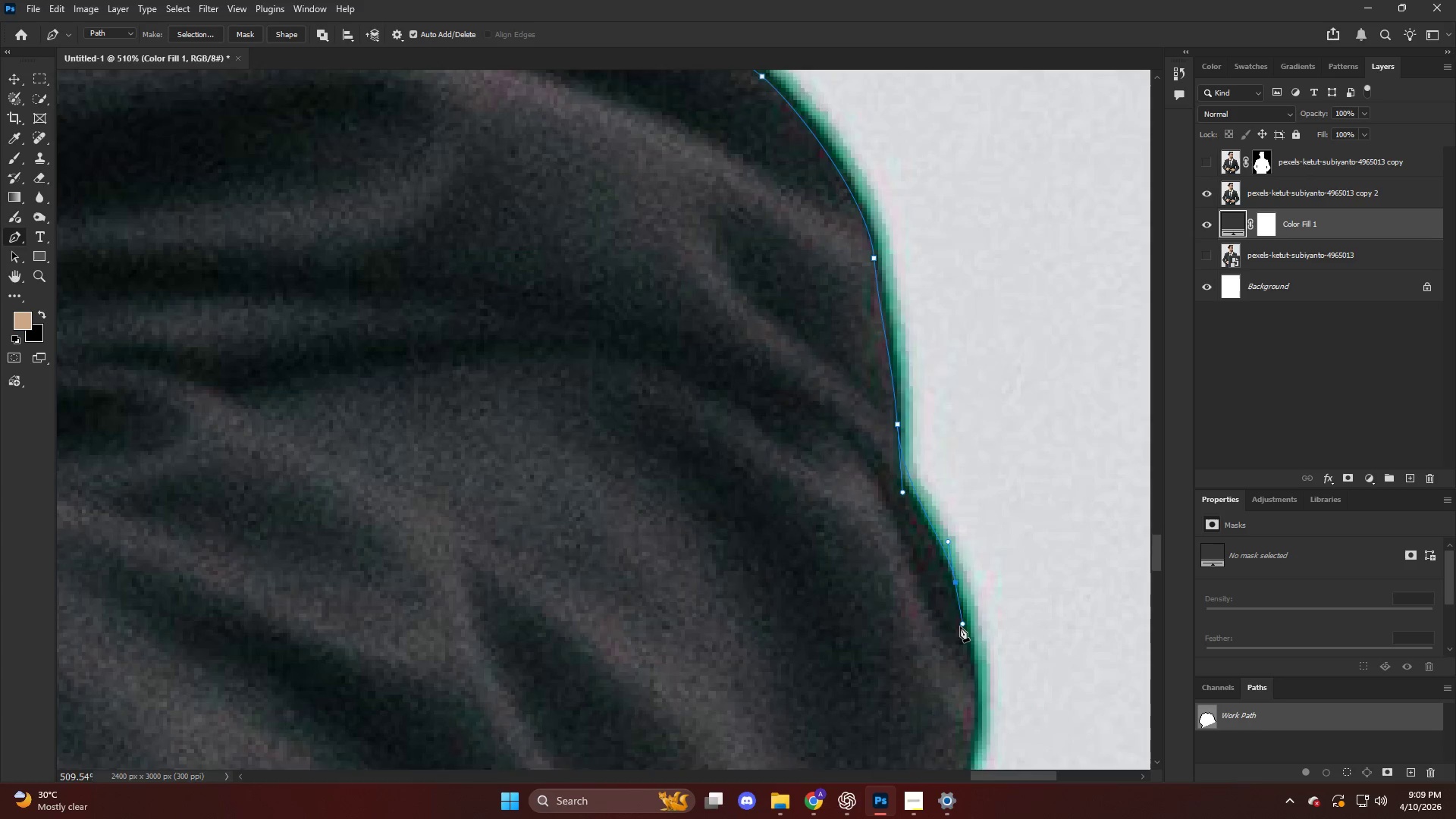 
key(Alt+AltLeft)
 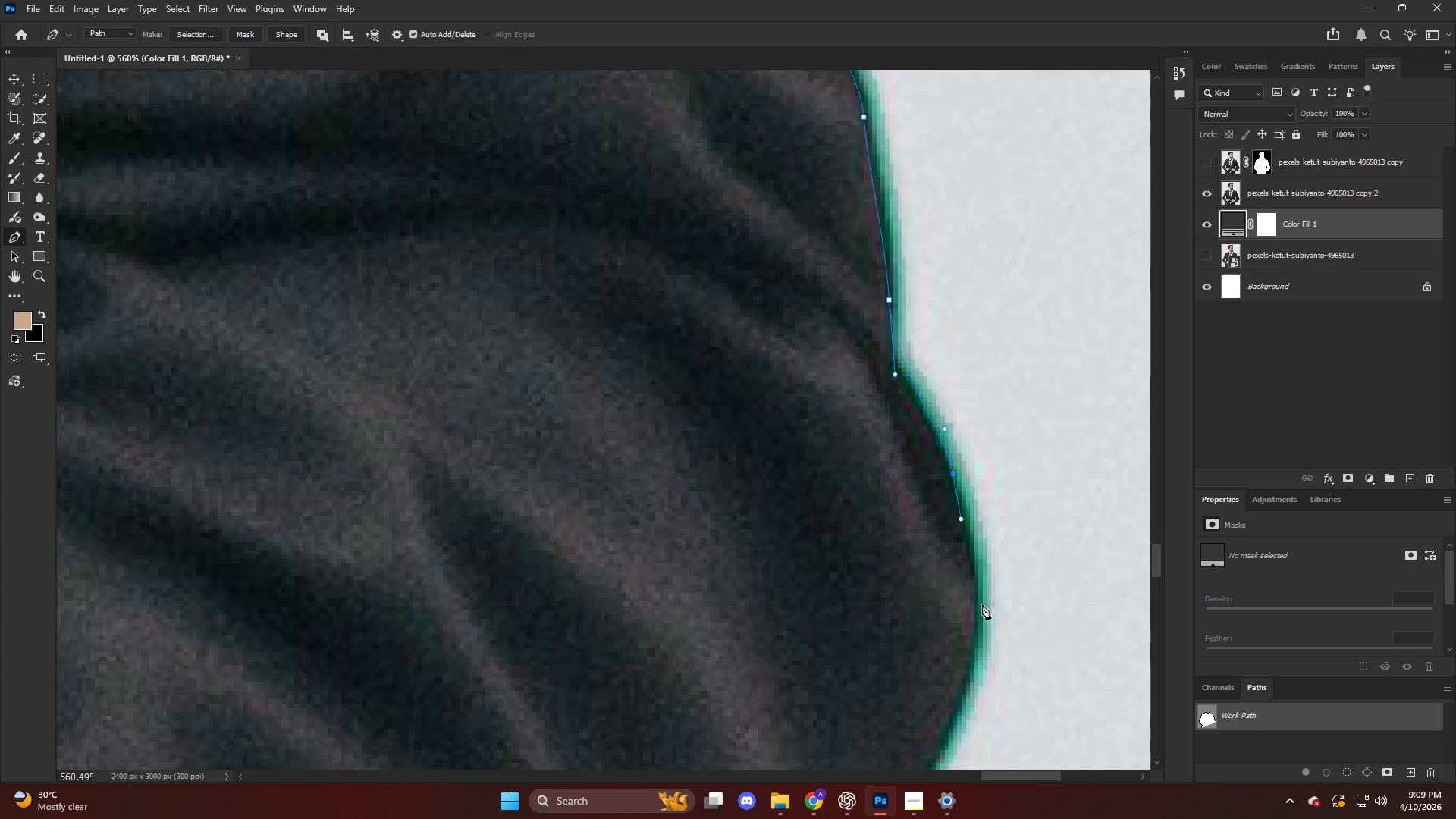 
scroll: coordinate [977, 605], scroll_direction: down, amount: 8.0
 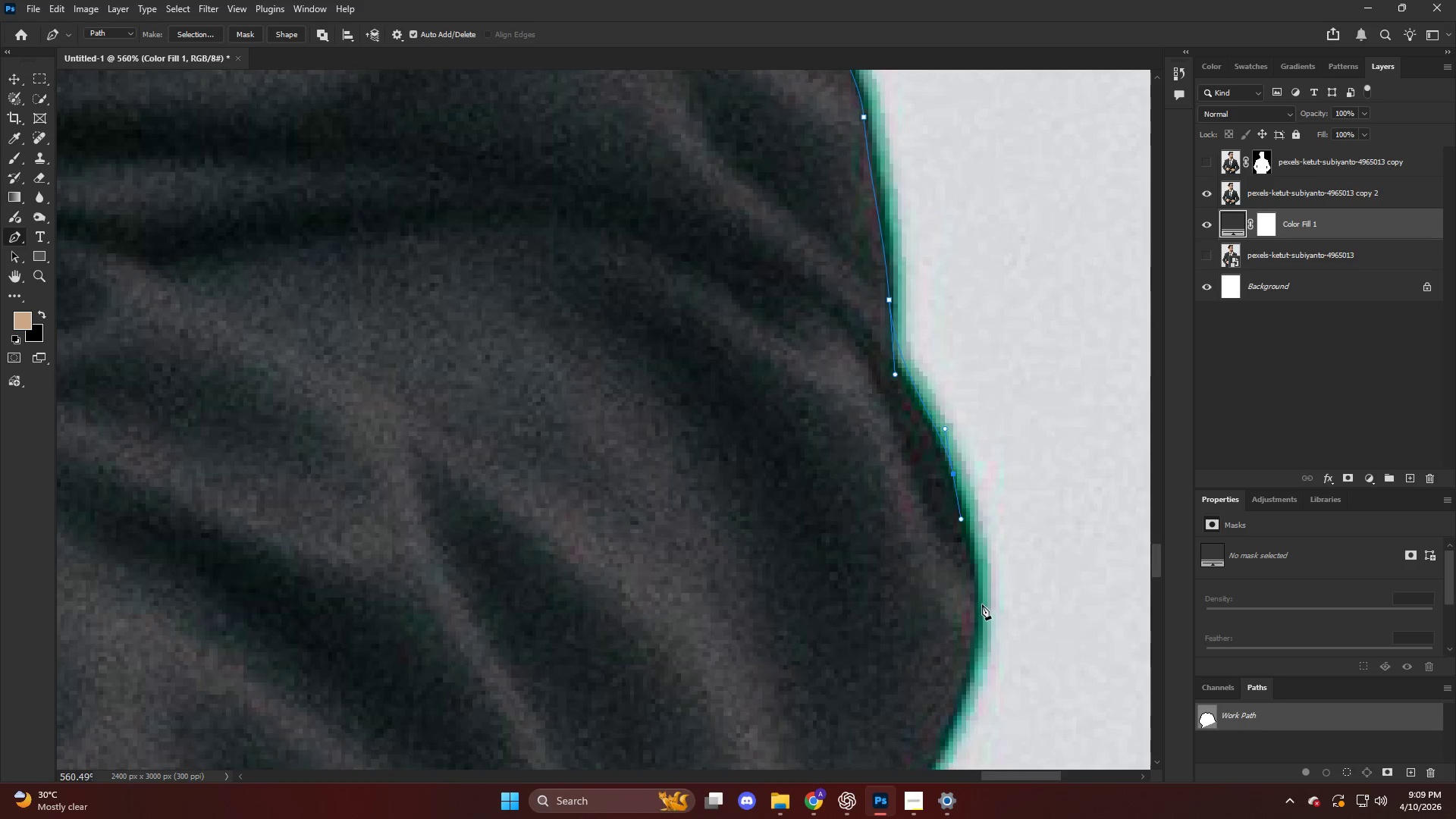 
left_click_drag(start_coordinate=[980, 611], to_coordinate=[981, 640])
 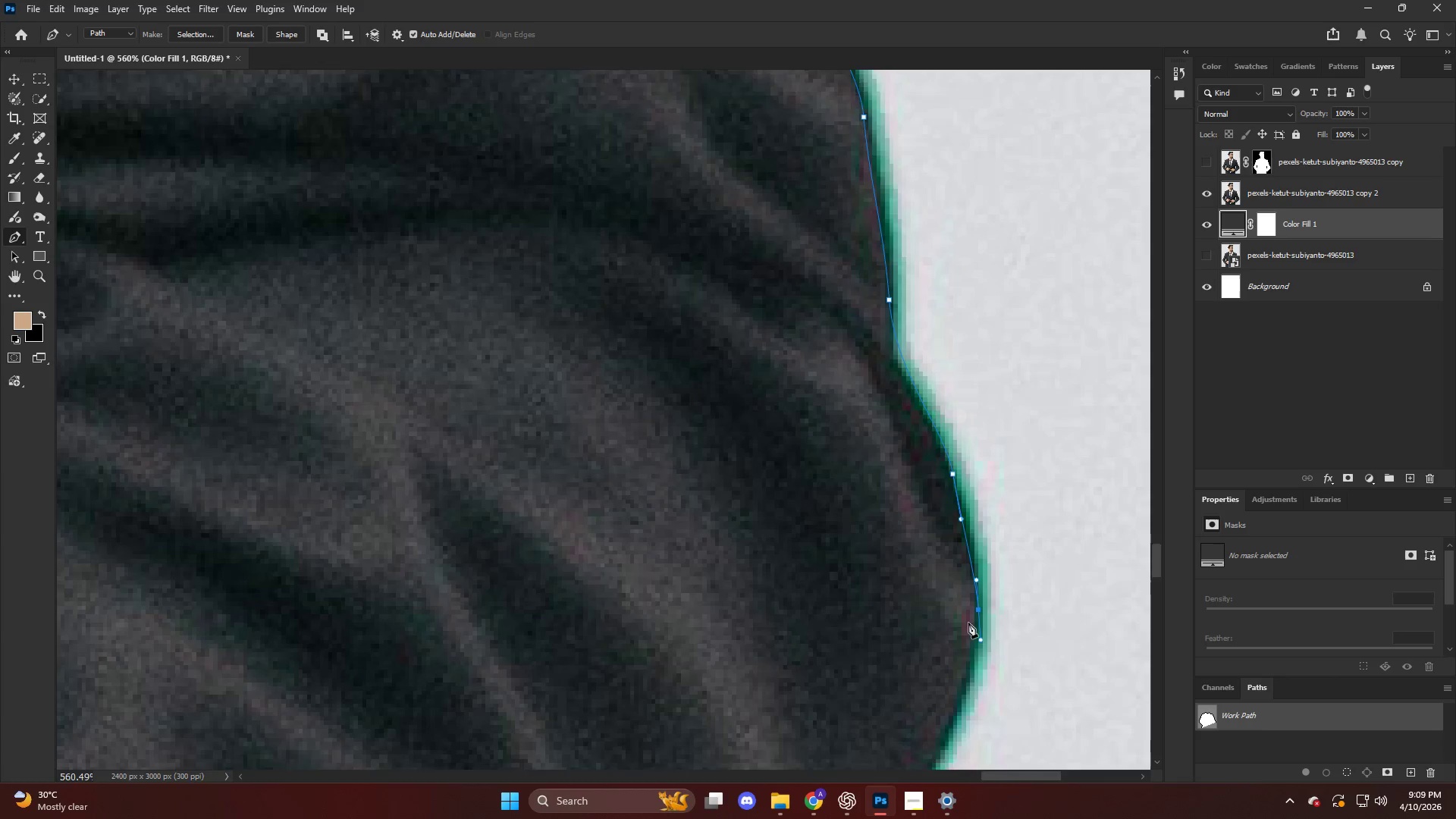 
key(Alt+AltLeft)
 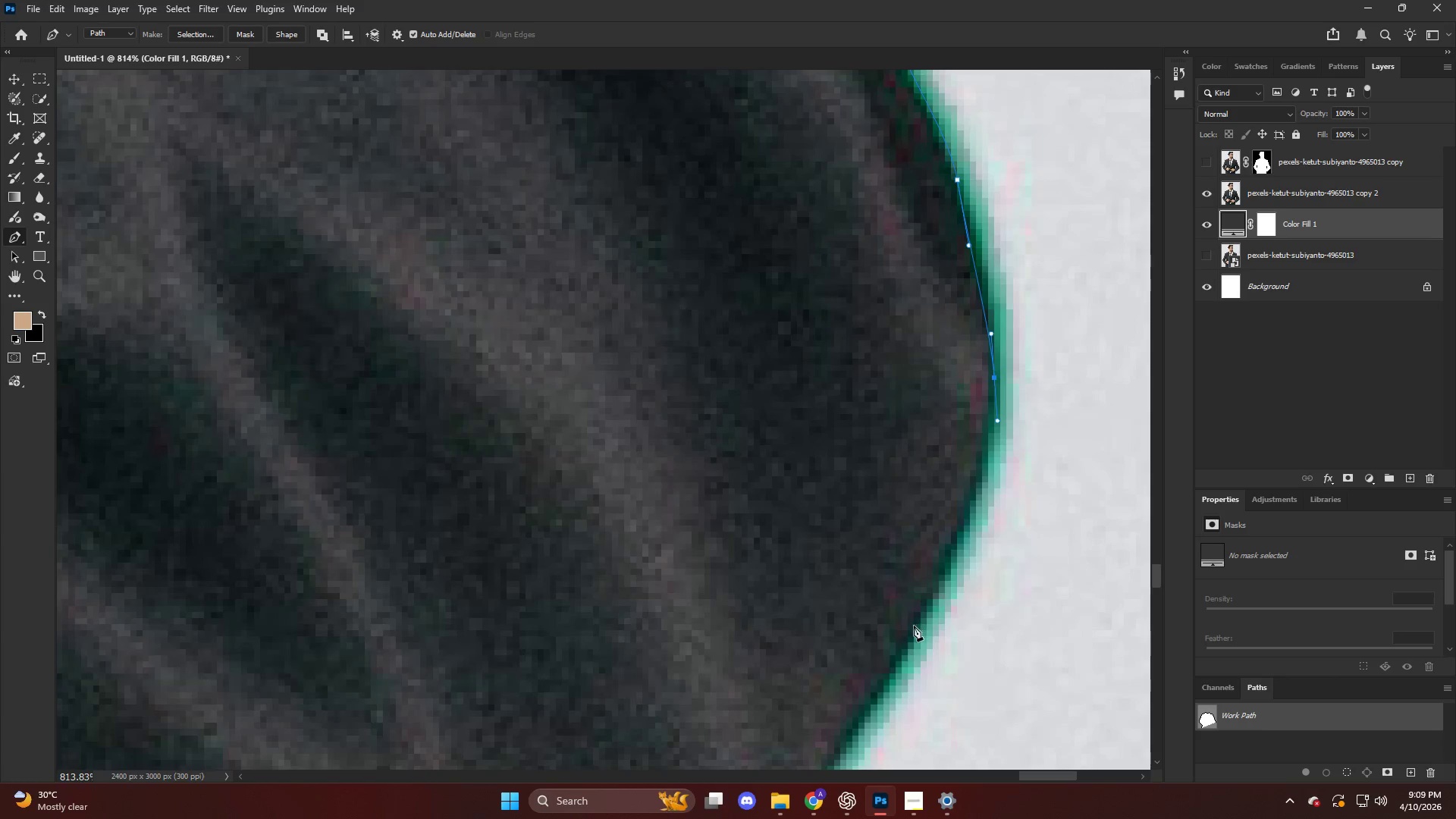 
scroll: coordinate [940, 617], scroll_direction: down, amount: 9.0
 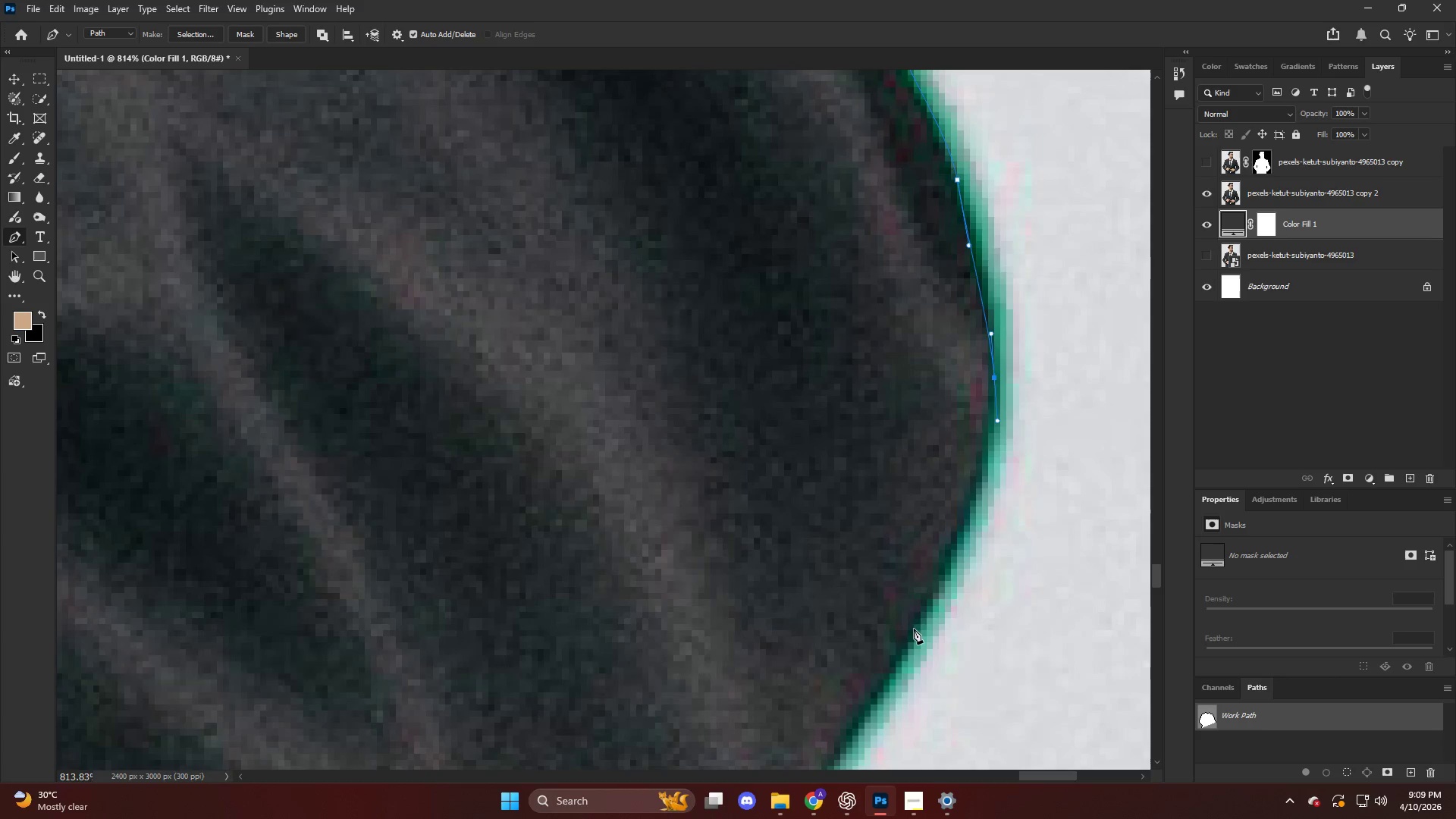 
left_click_drag(start_coordinate=[914, 629], to_coordinate=[879, 704])
 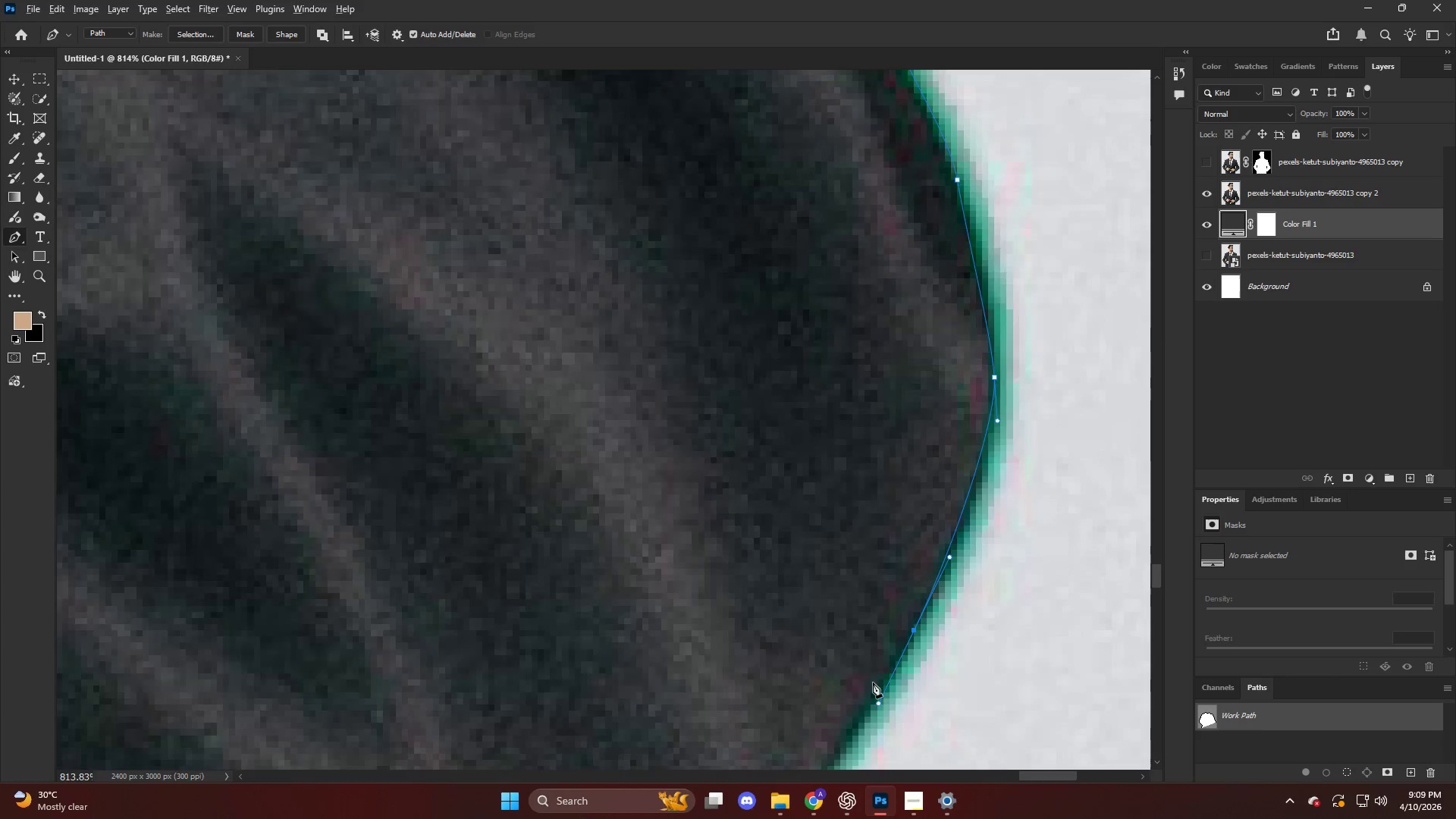 
hold_key(key=AltLeft, duration=0.52)
 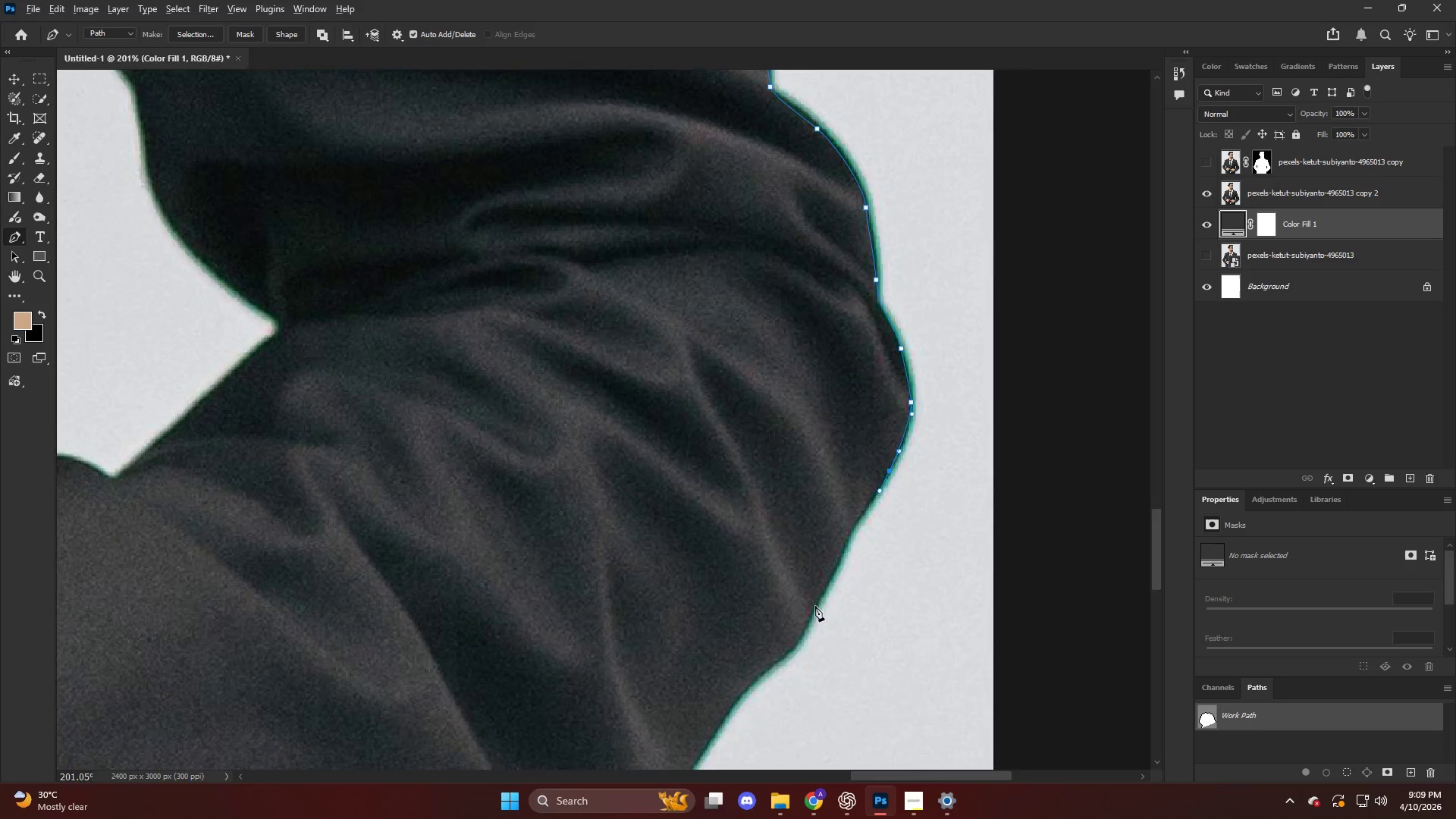 
hold_key(key=AltLeft, duration=0.64)
 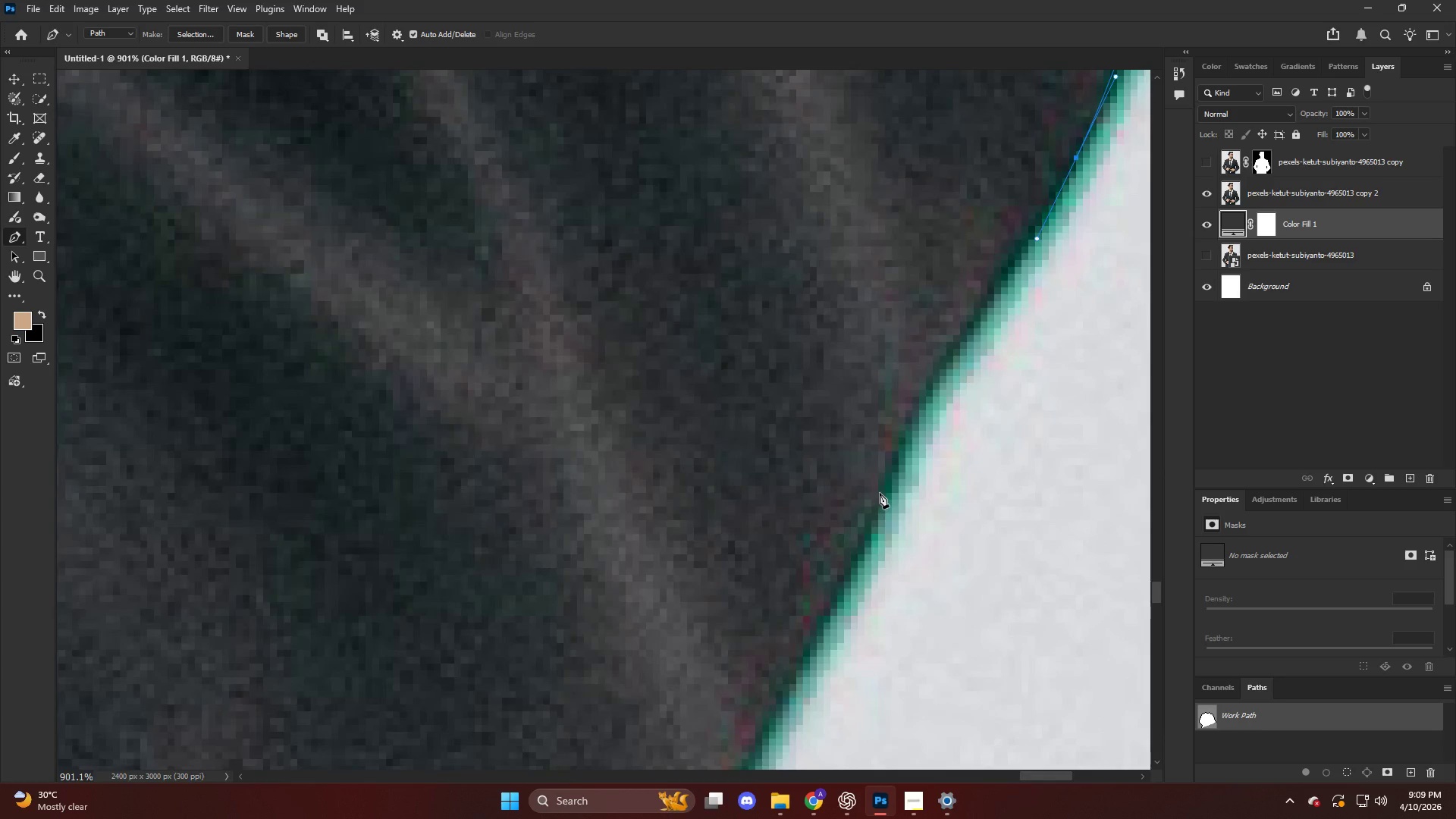 
left_click_drag(start_coordinate=[880, 491], to_coordinate=[831, 623])
 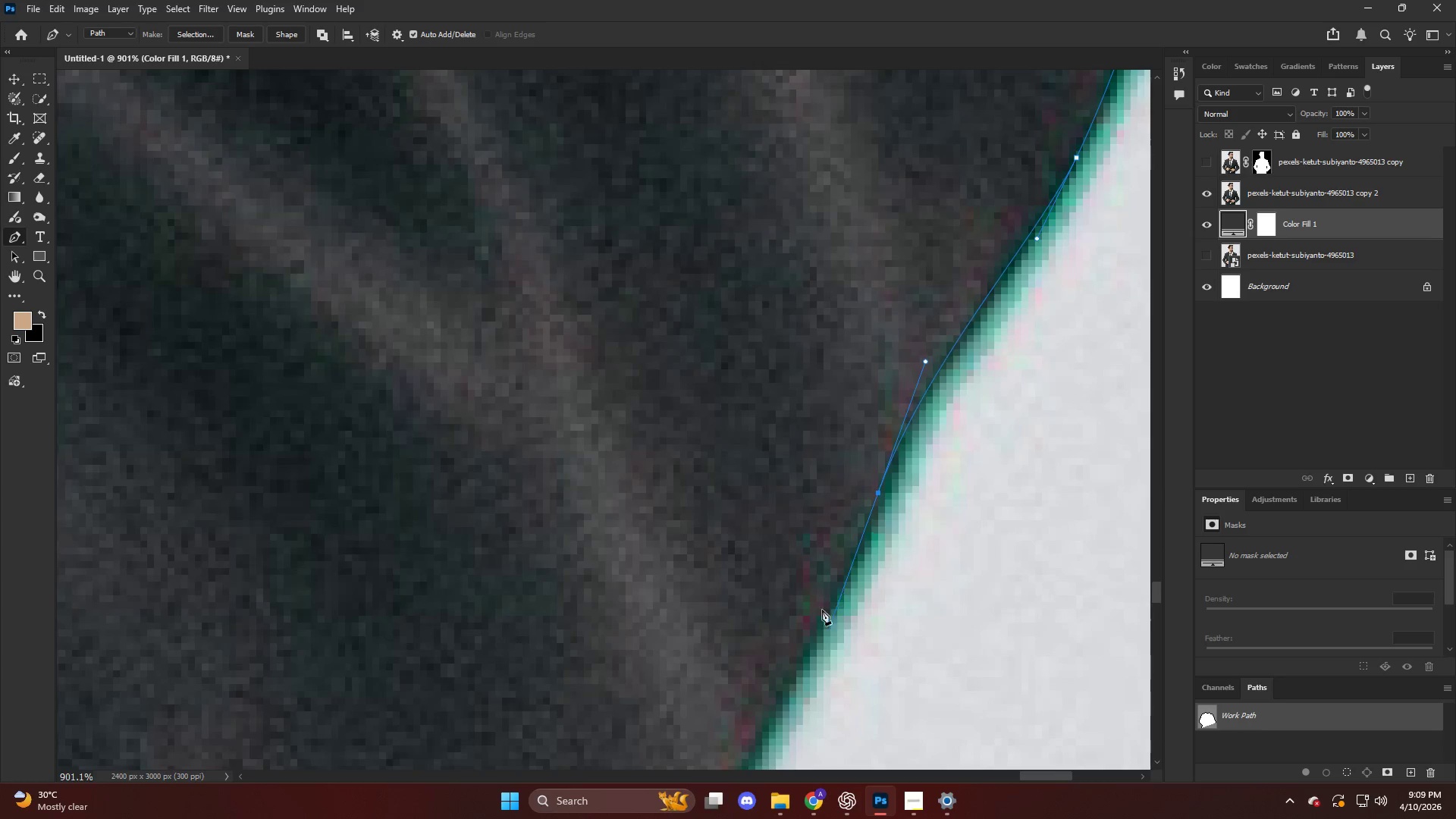 
scroll: coordinate [864, 513], scroll_direction: down, amount: 12.0
 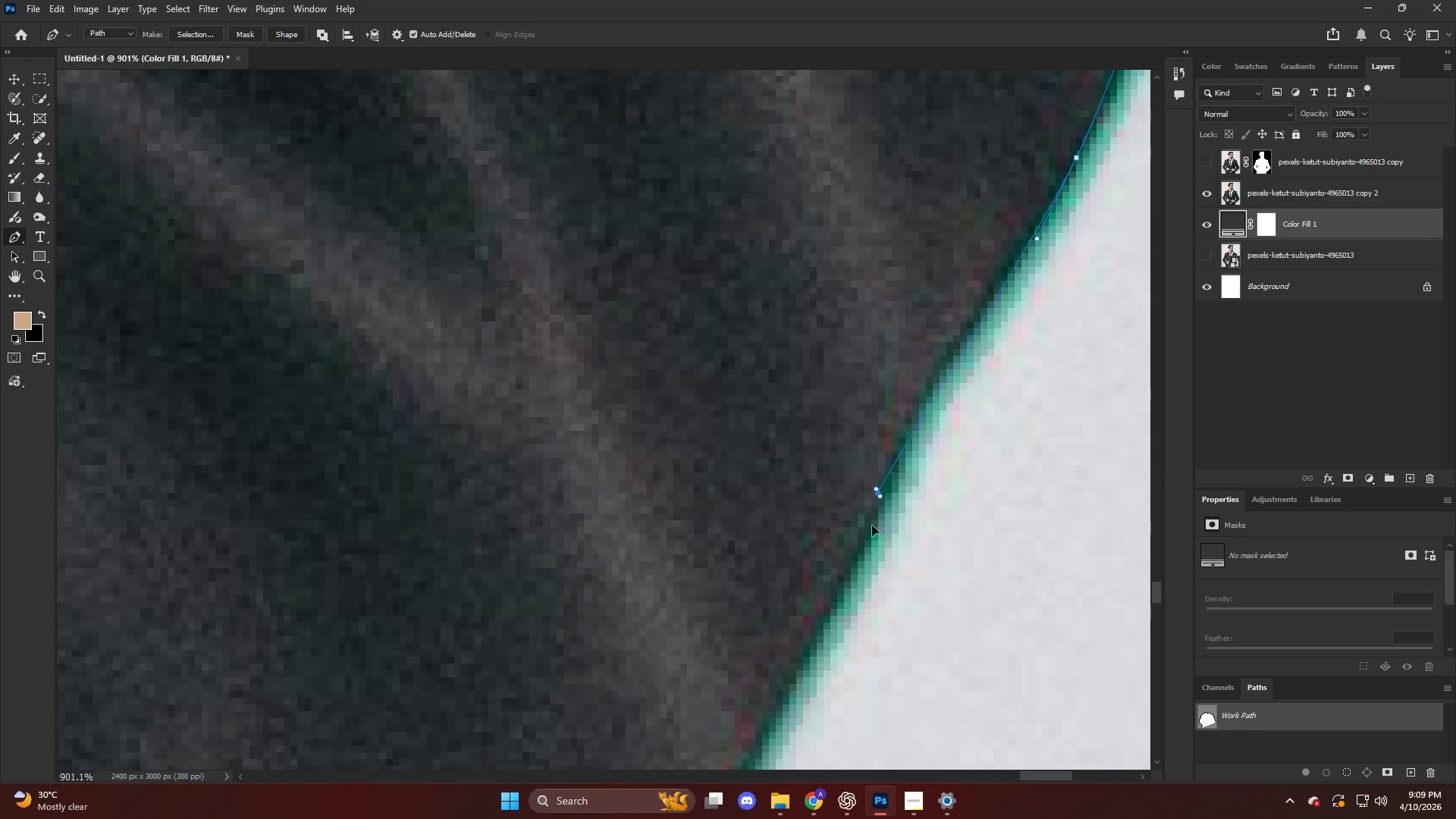 
key(Alt+AltLeft)
 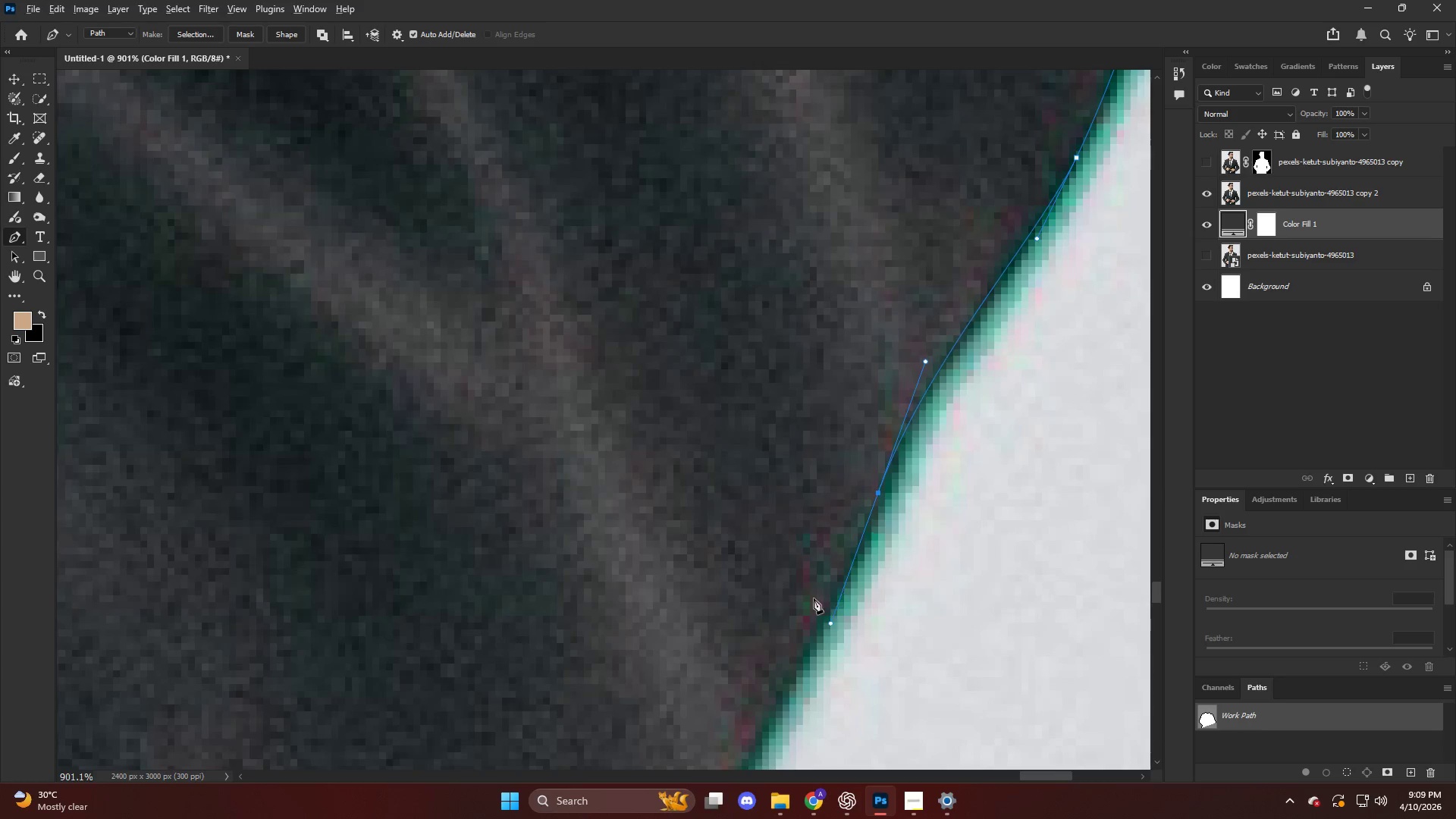 
key(Alt+AltLeft)
 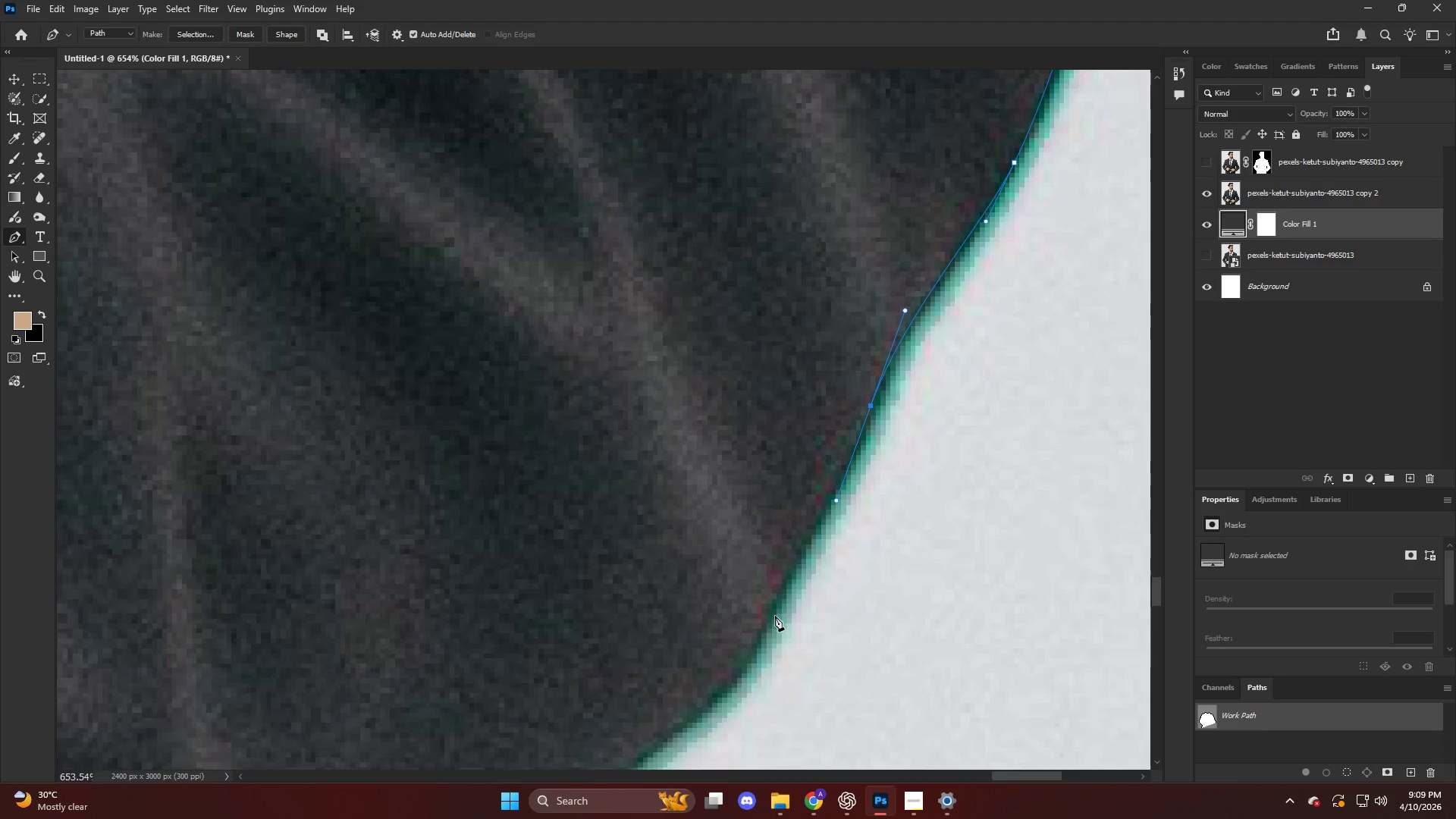 
left_click_drag(start_coordinate=[774, 619], to_coordinate=[742, 667])
 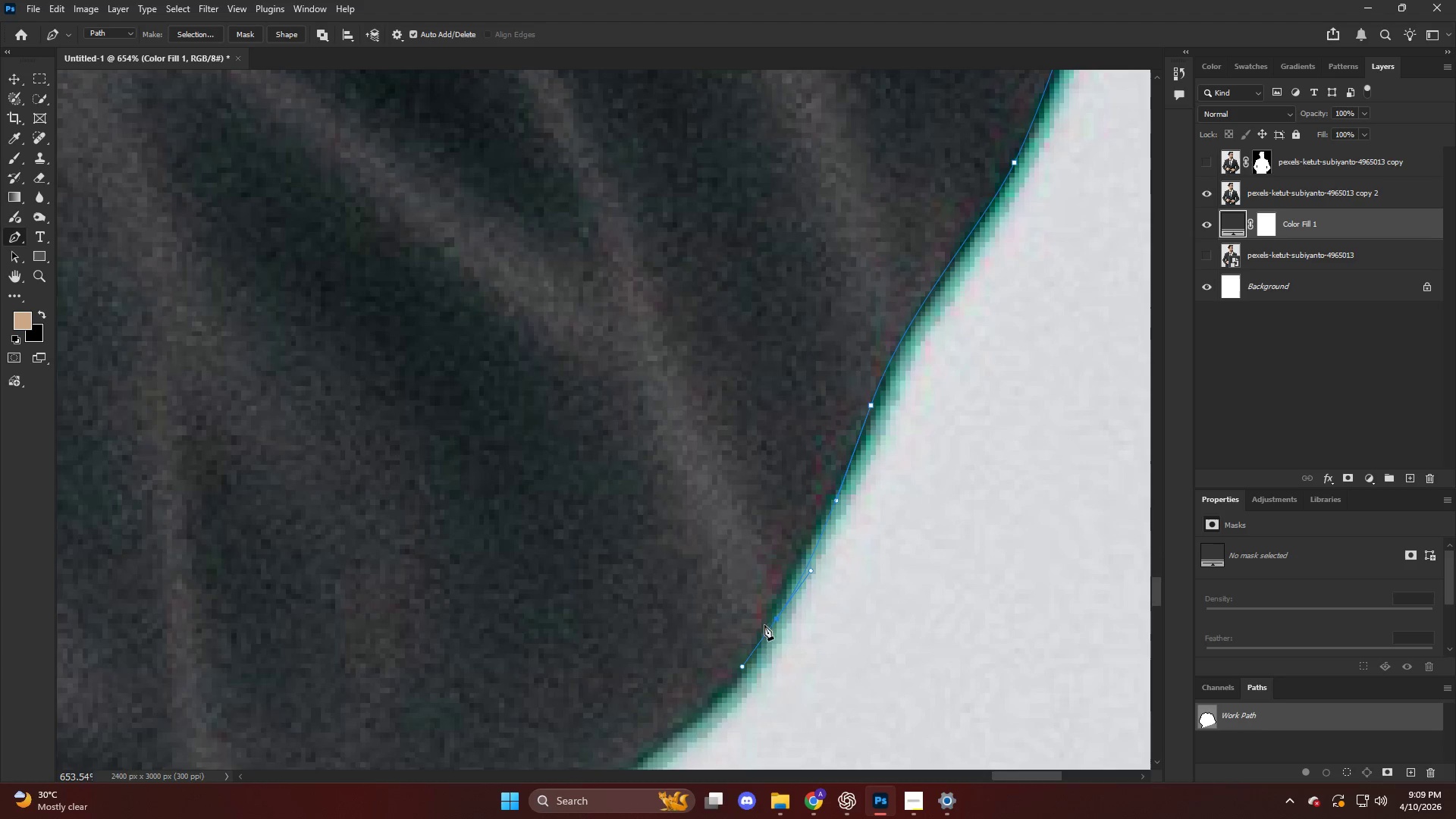 
scroll: coordinate [780, 617], scroll_direction: down, amount: 10.0
 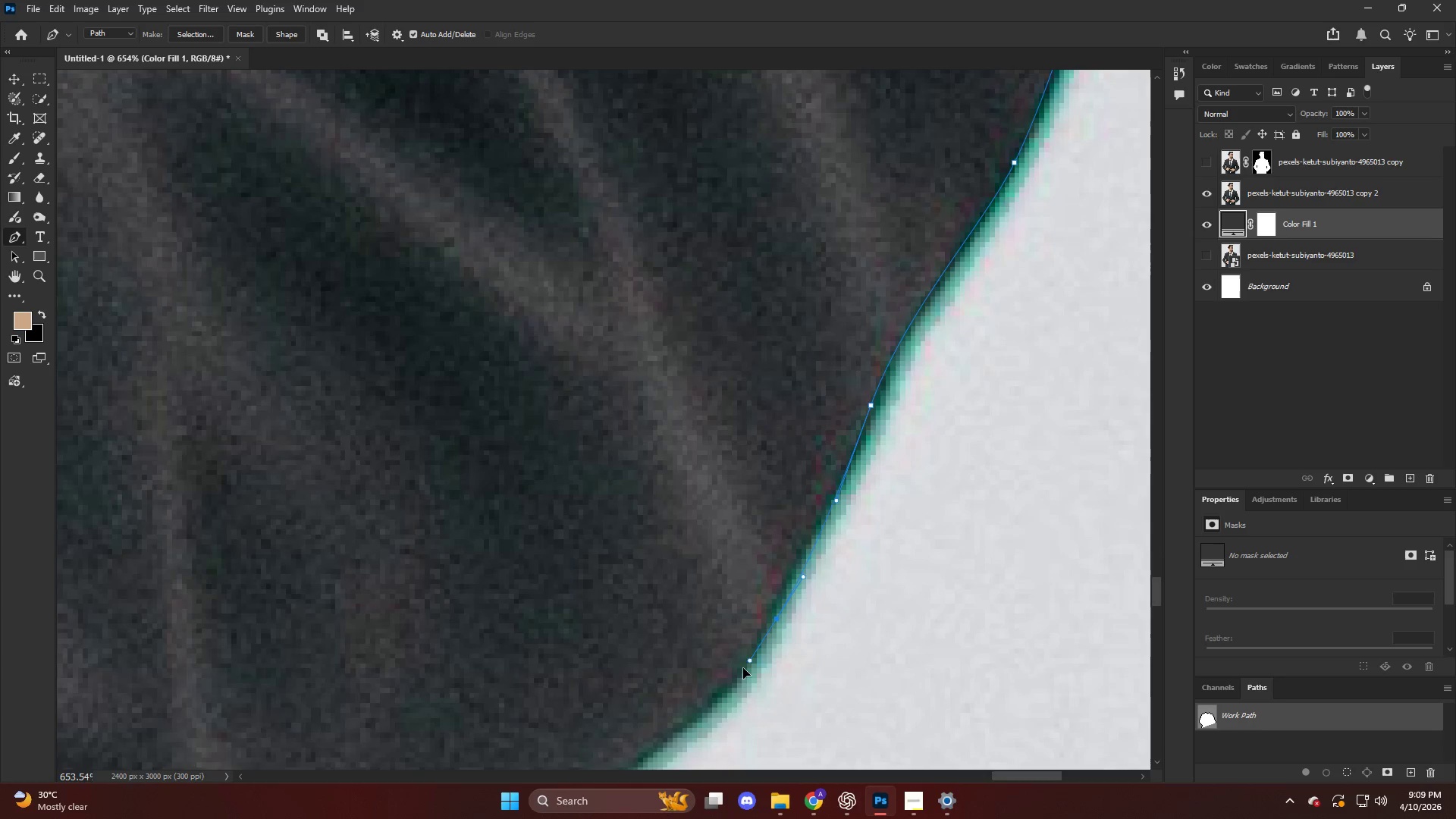 
key(Control+ControlLeft)
 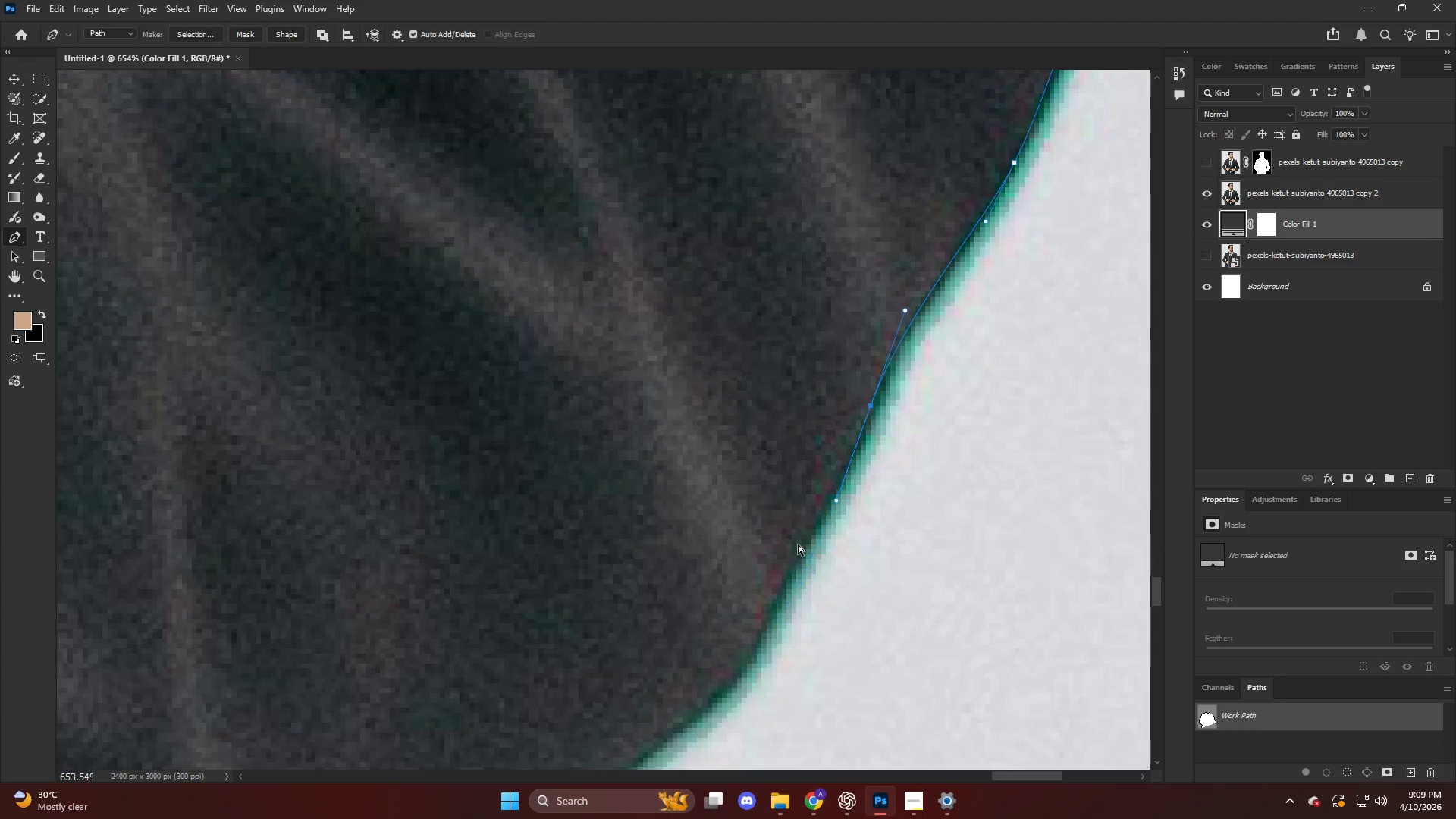 
key(Control+Z)
 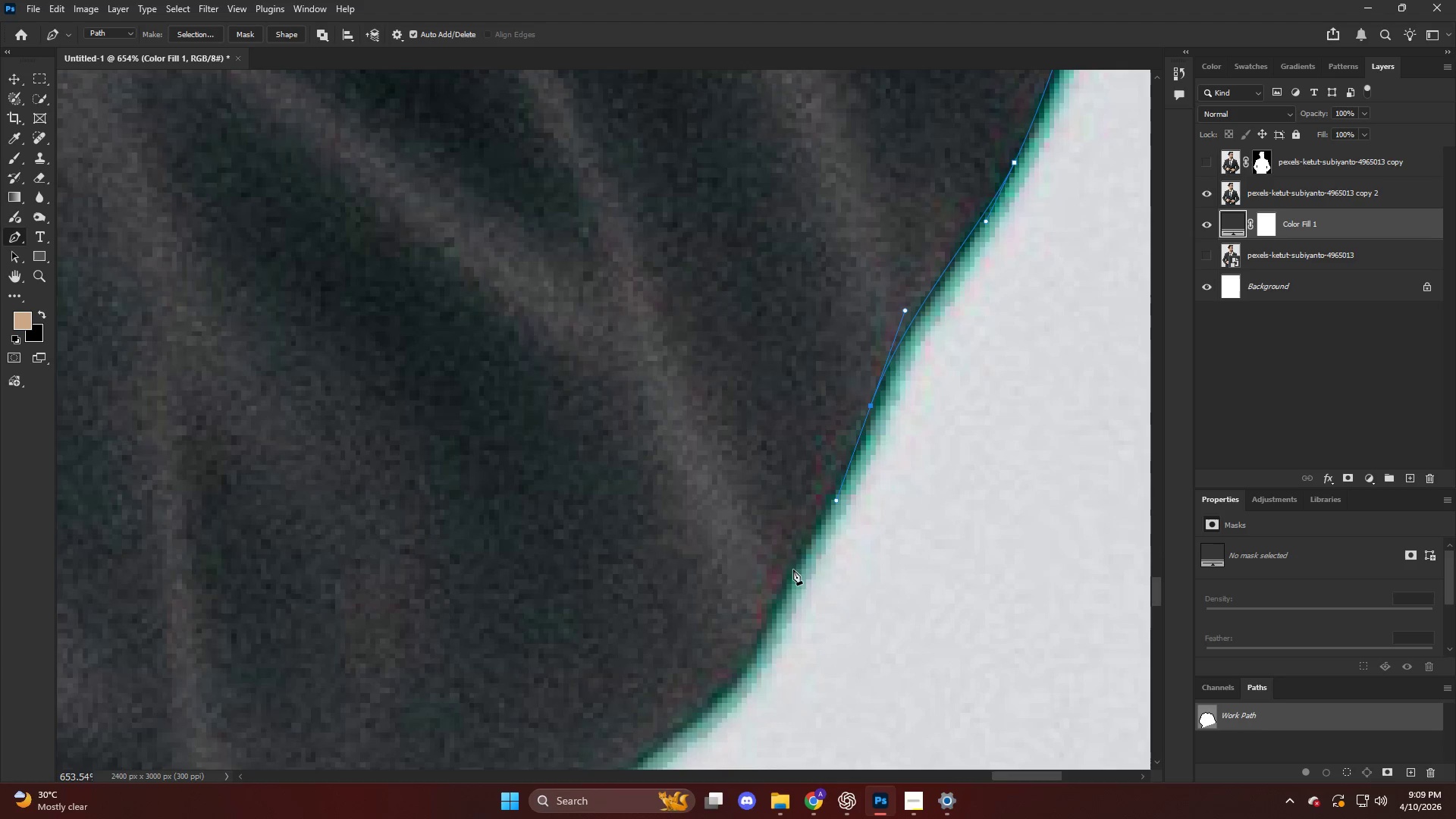 
left_click_drag(start_coordinate=[792, 570], to_coordinate=[782, 600])
 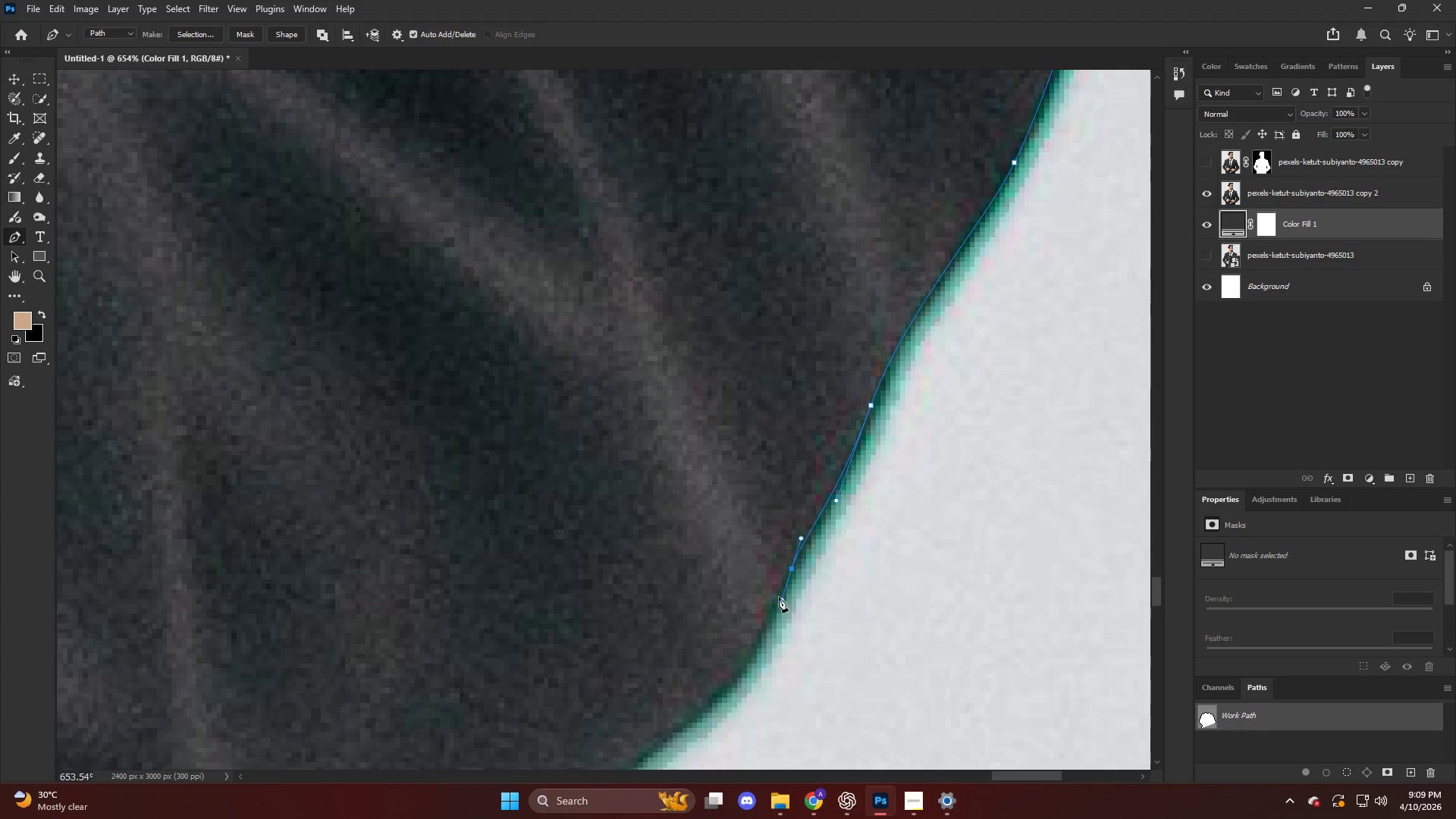 
key(Alt+AltLeft)
 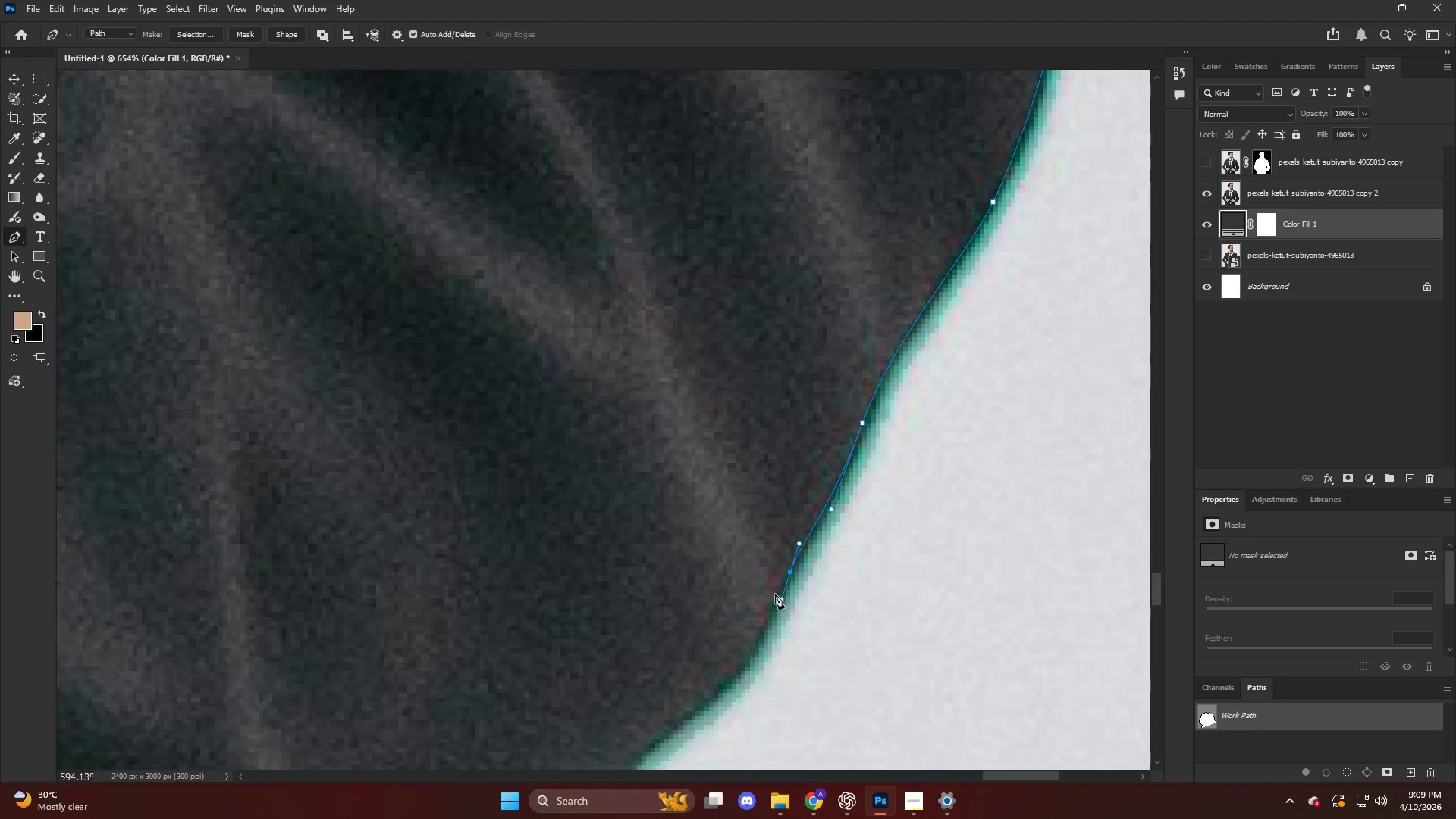 
key(Alt+AltLeft)
 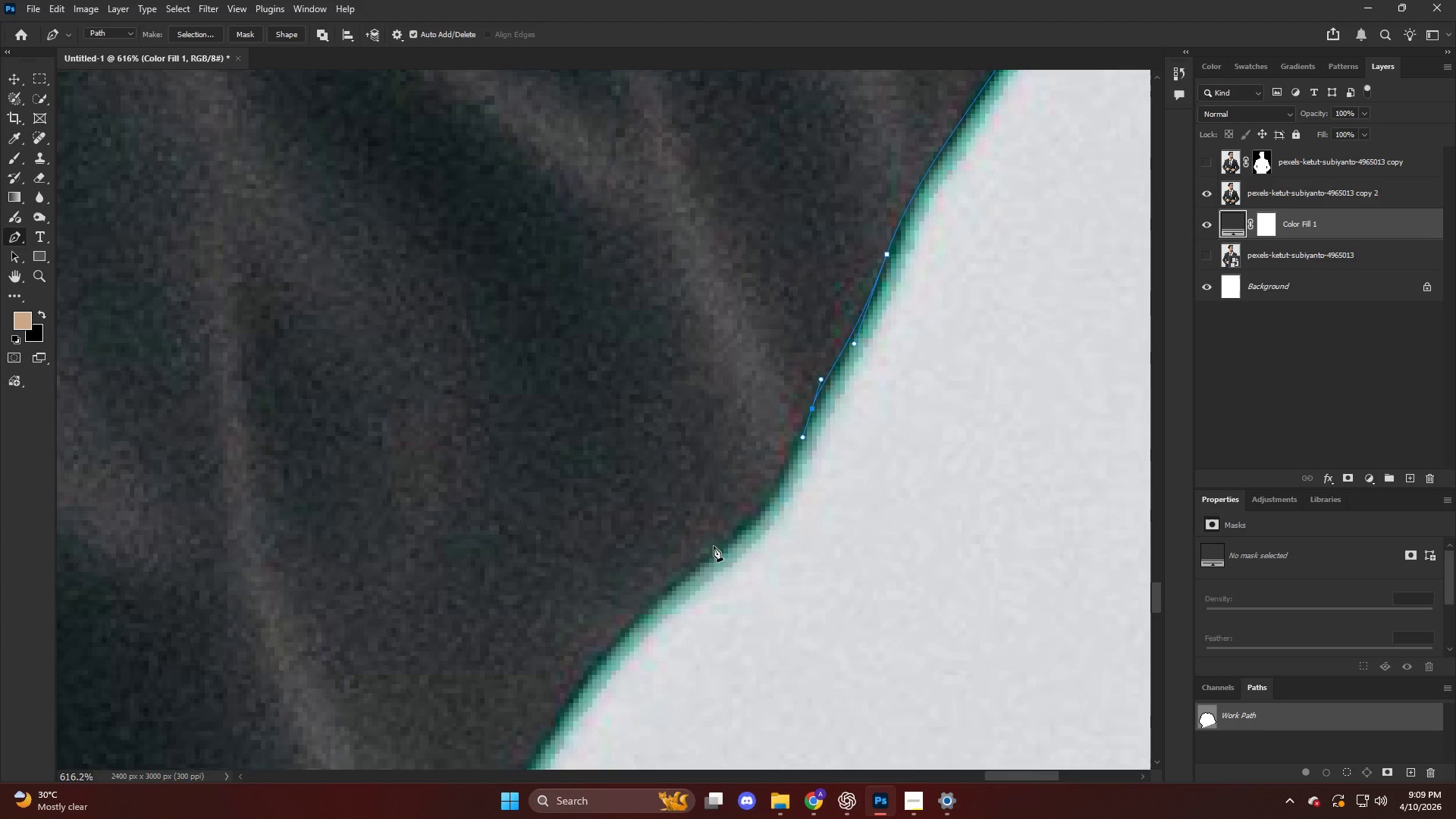 
left_click_drag(start_coordinate=[714, 546], to_coordinate=[683, 589])
 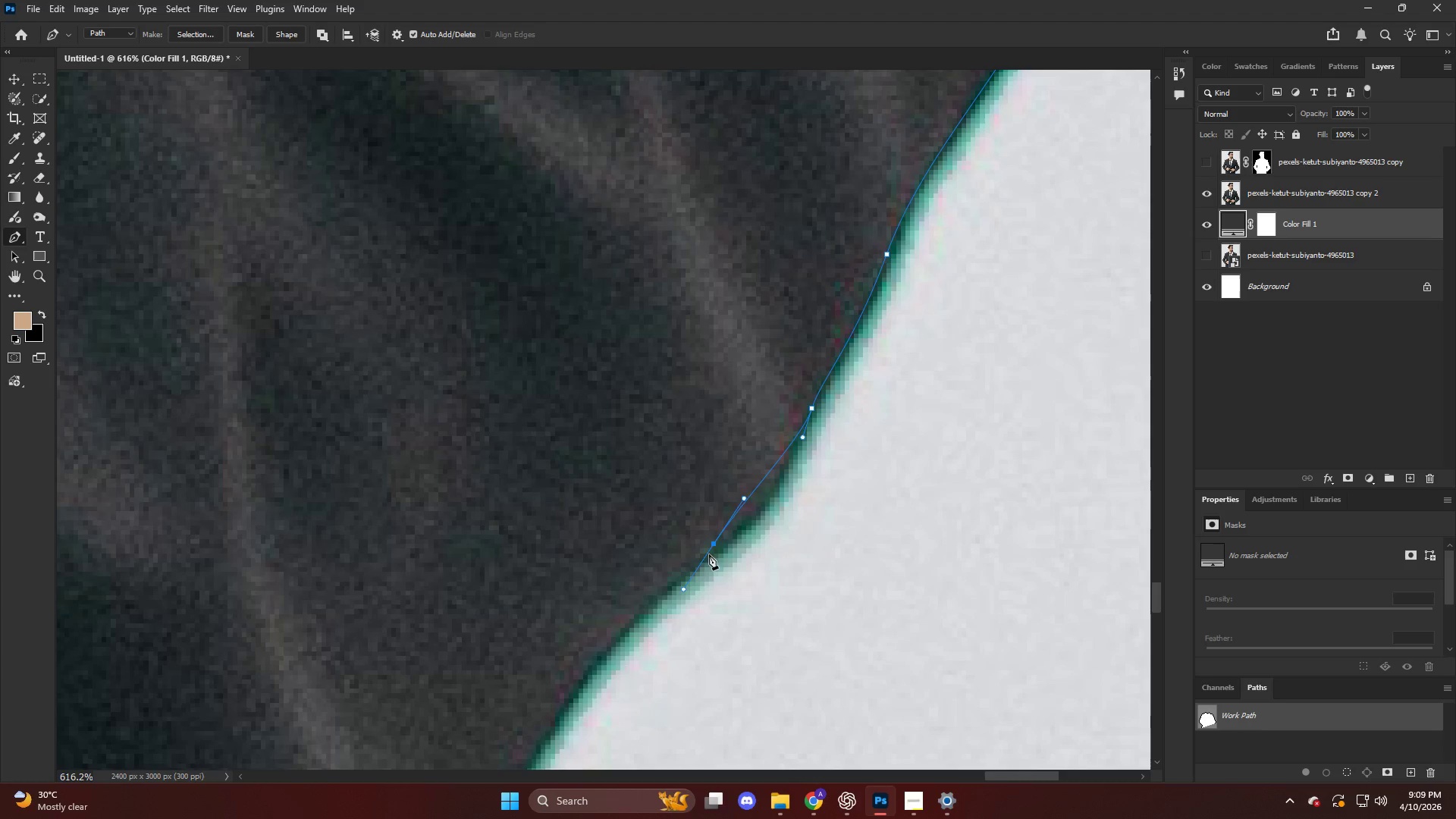 
scroll: coordinate [729, 574], scroll_direction: down, amount: 9.0
 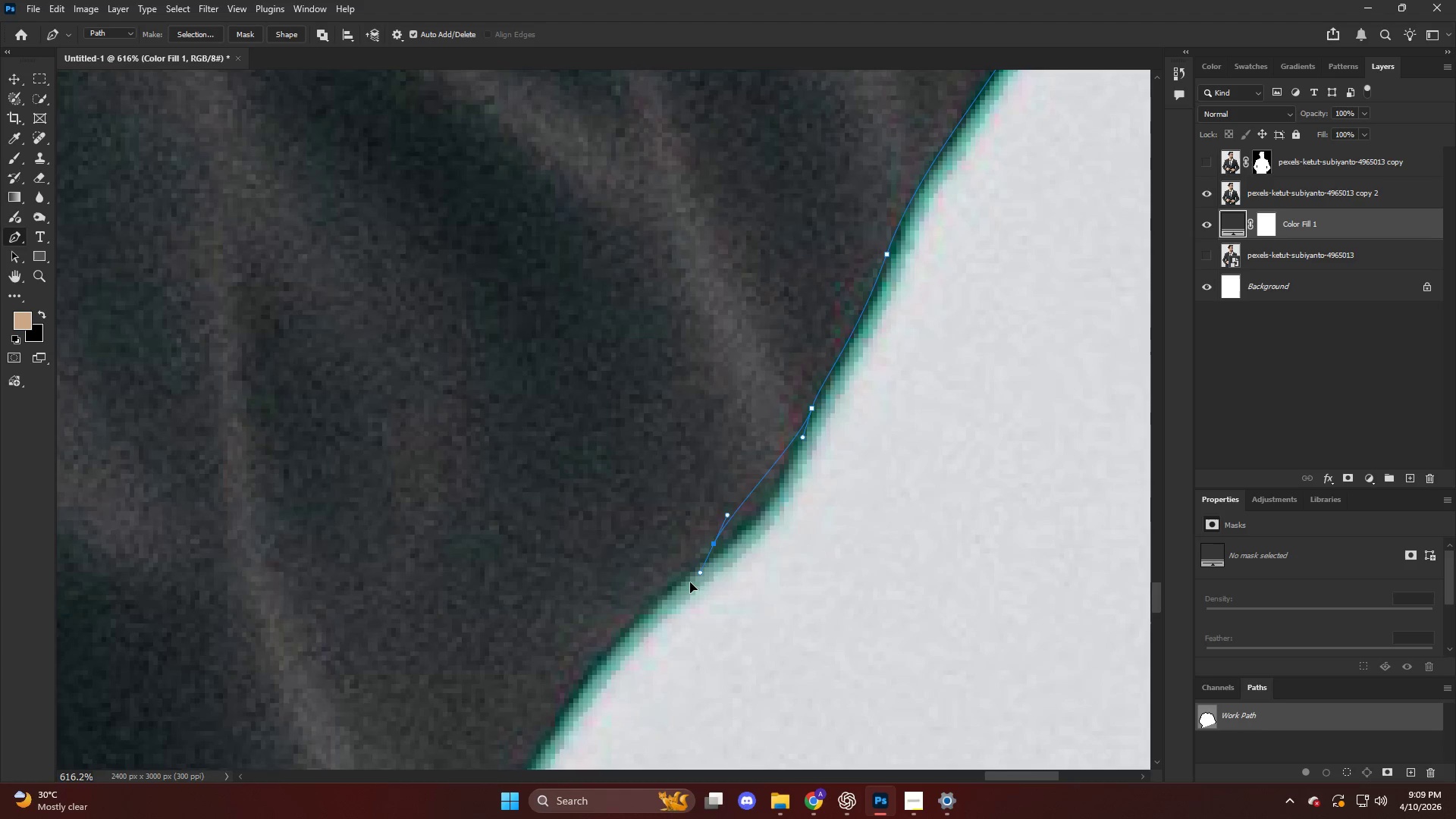 
key(Control+ControlLeft)
 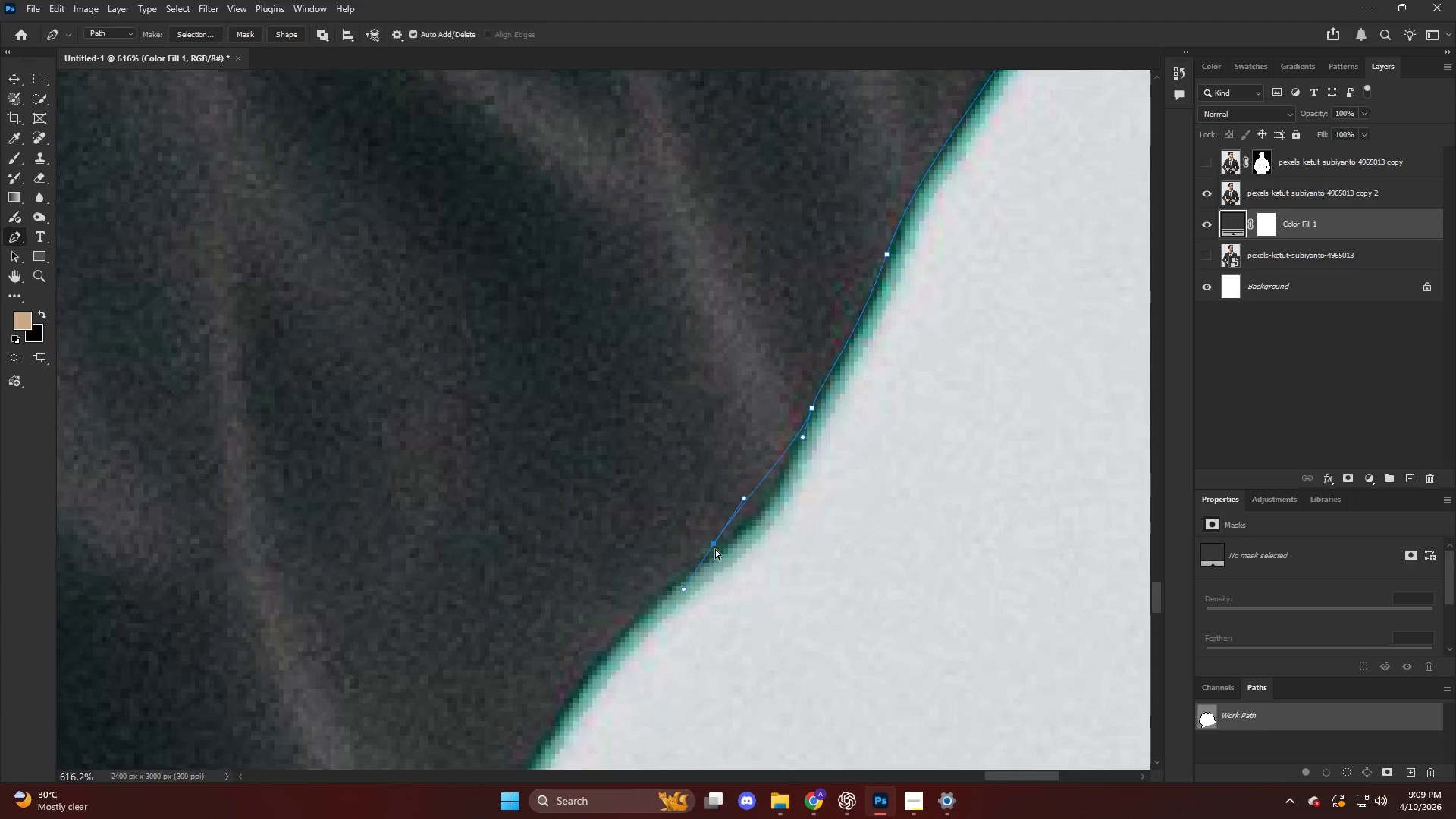 
key(Control+Z)
 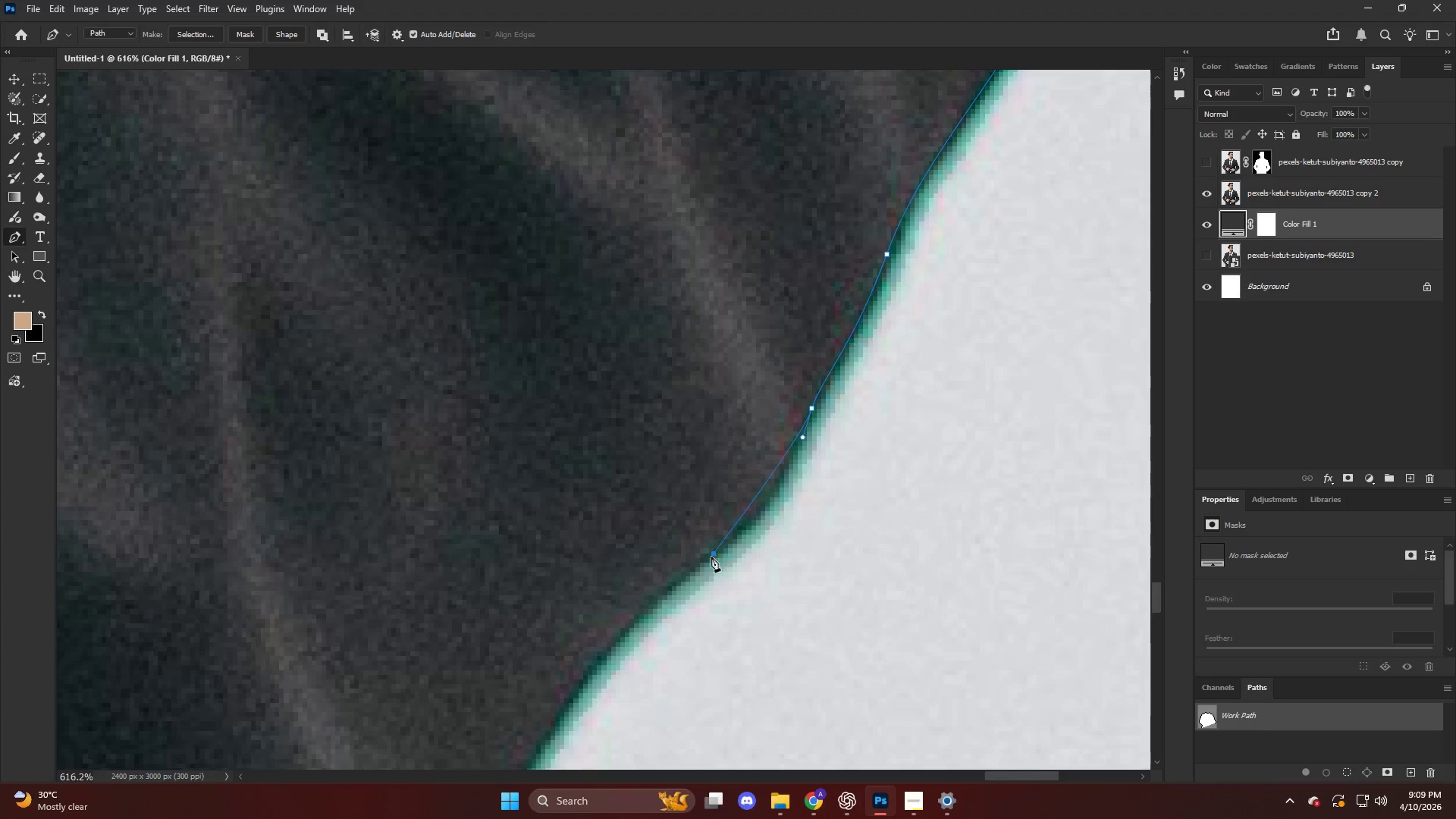 
left_click_drag(start_coordinate=[714, 554], to_coordinate=[653, 599])
 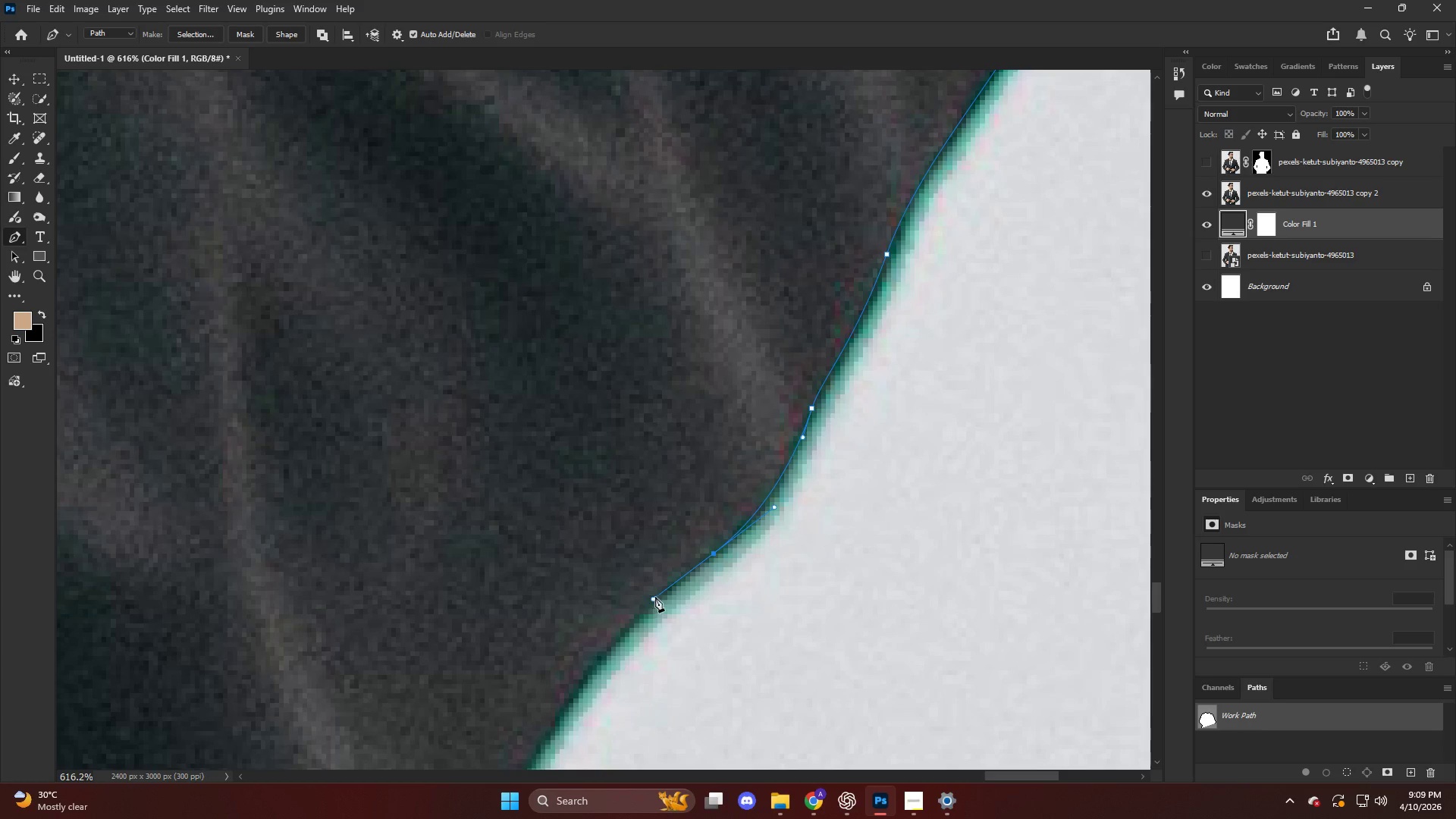 
hold_key(key=AltLeft, duration=0.53)
hold_key(key=AltLeft, duration=0.53)
scroll: coordinate [595, 517], scroll_direction: down, amount: 11.0
 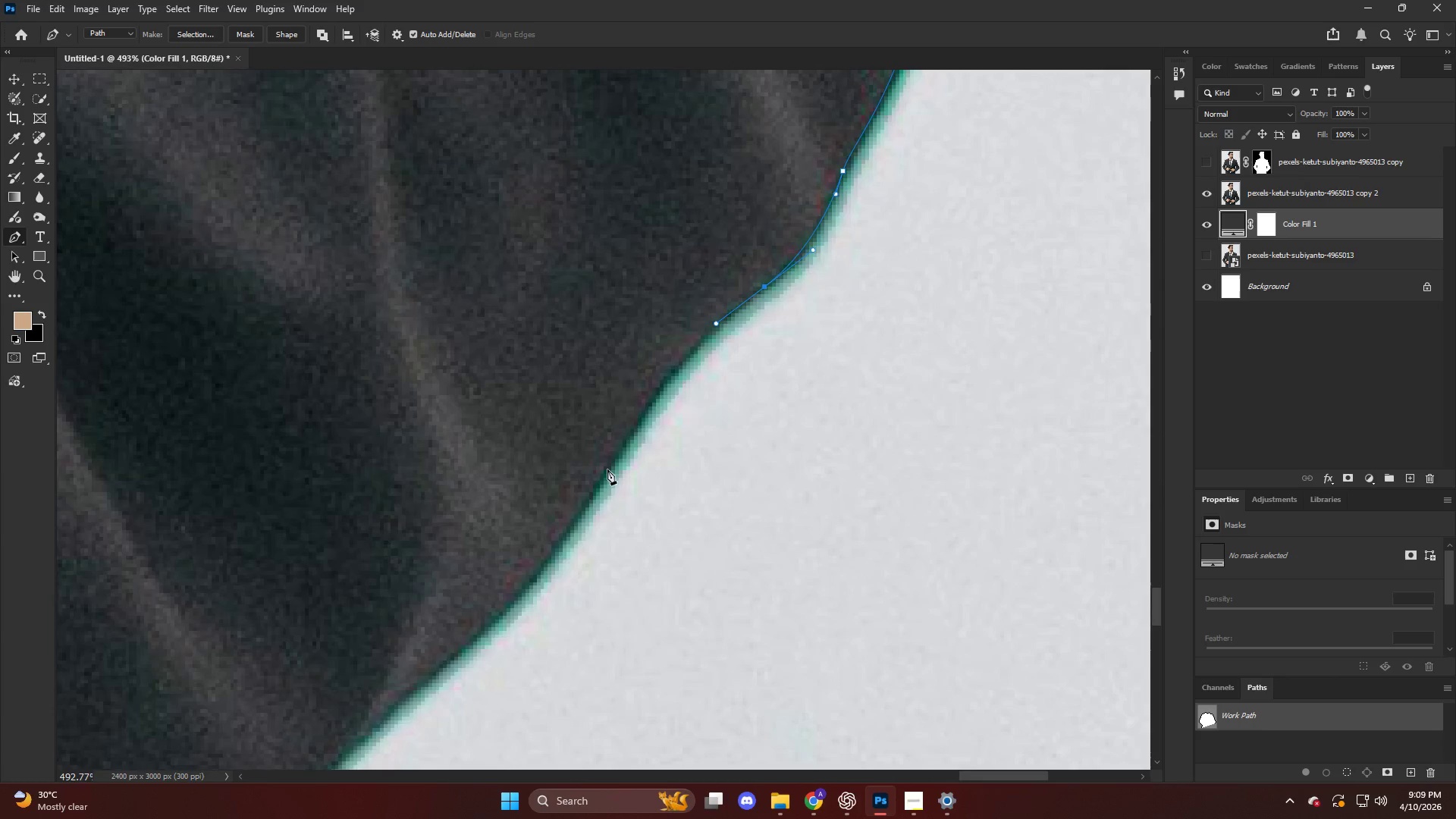 
left_click_drag(start_coordinate=[607, 469], to_coordinate=[541, 567])
 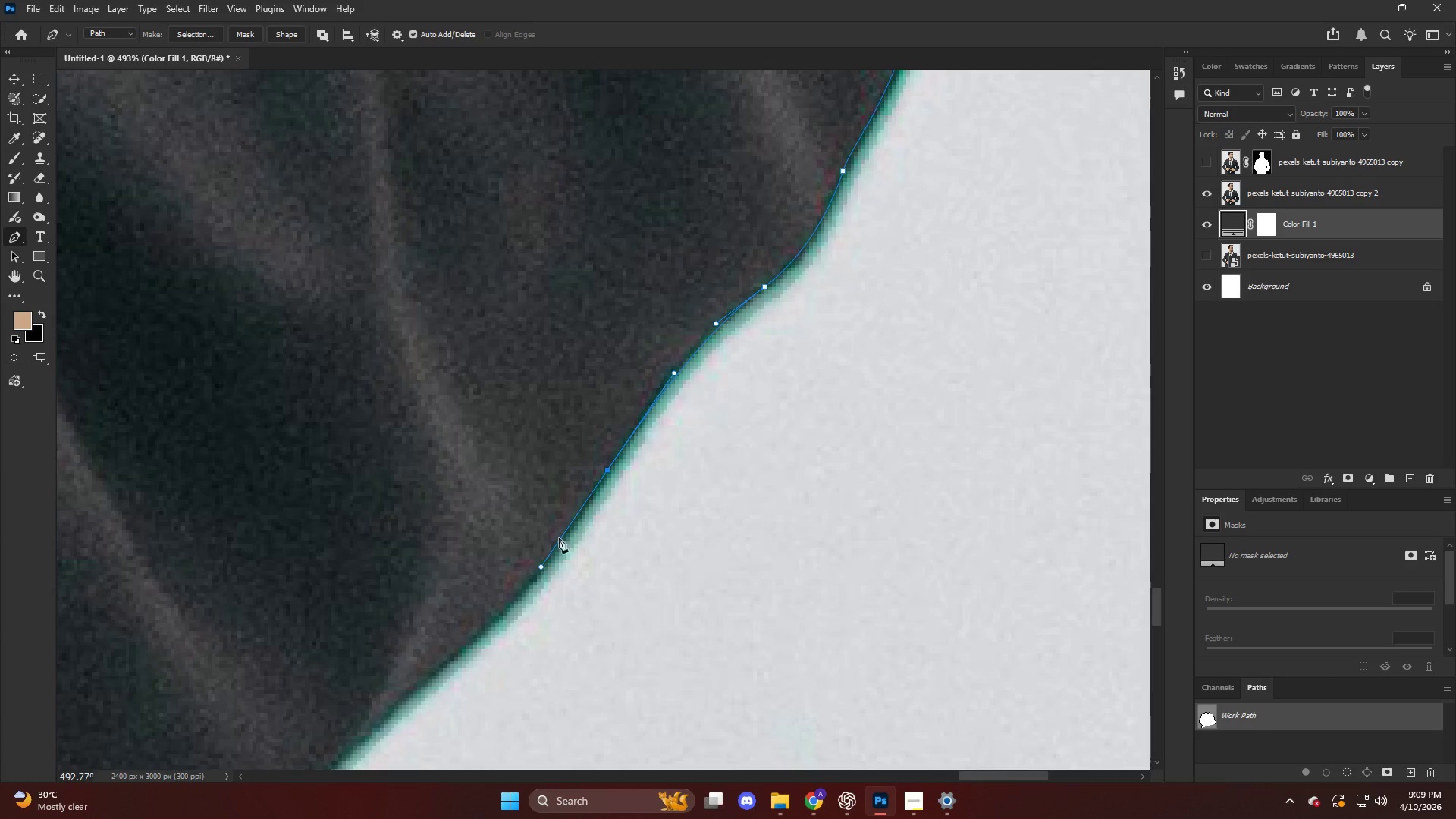 
hold_key(key=AltLeft, duration=0.56)
hold_key(key=AltLeft, duration=0.78)
scroll: coordinate [785, 437], scroll_direction: down, amount: 11.0
 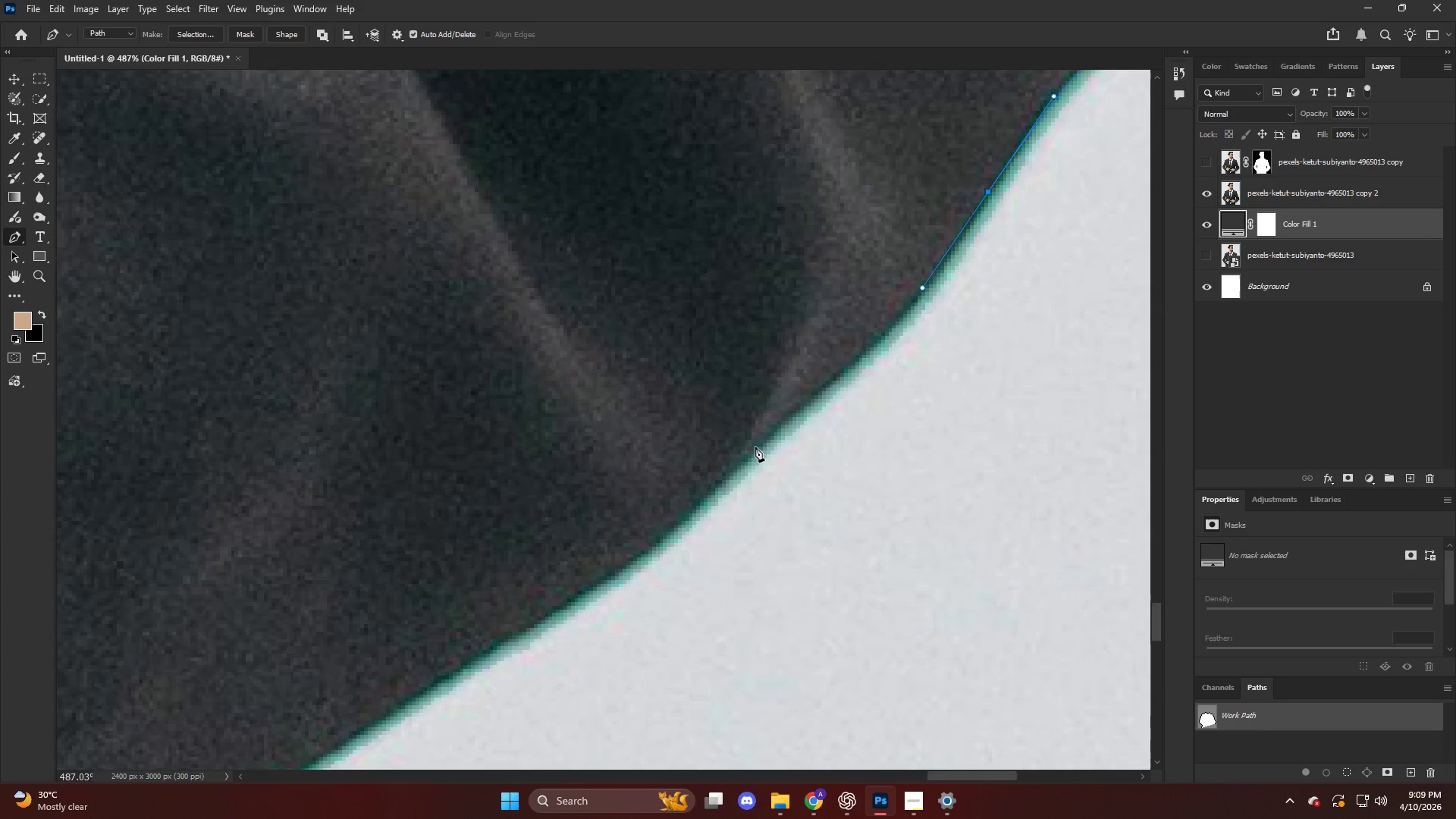 
left_click_drag(start_coordinate=[752, 452], to_coordinate=[643, 551])
 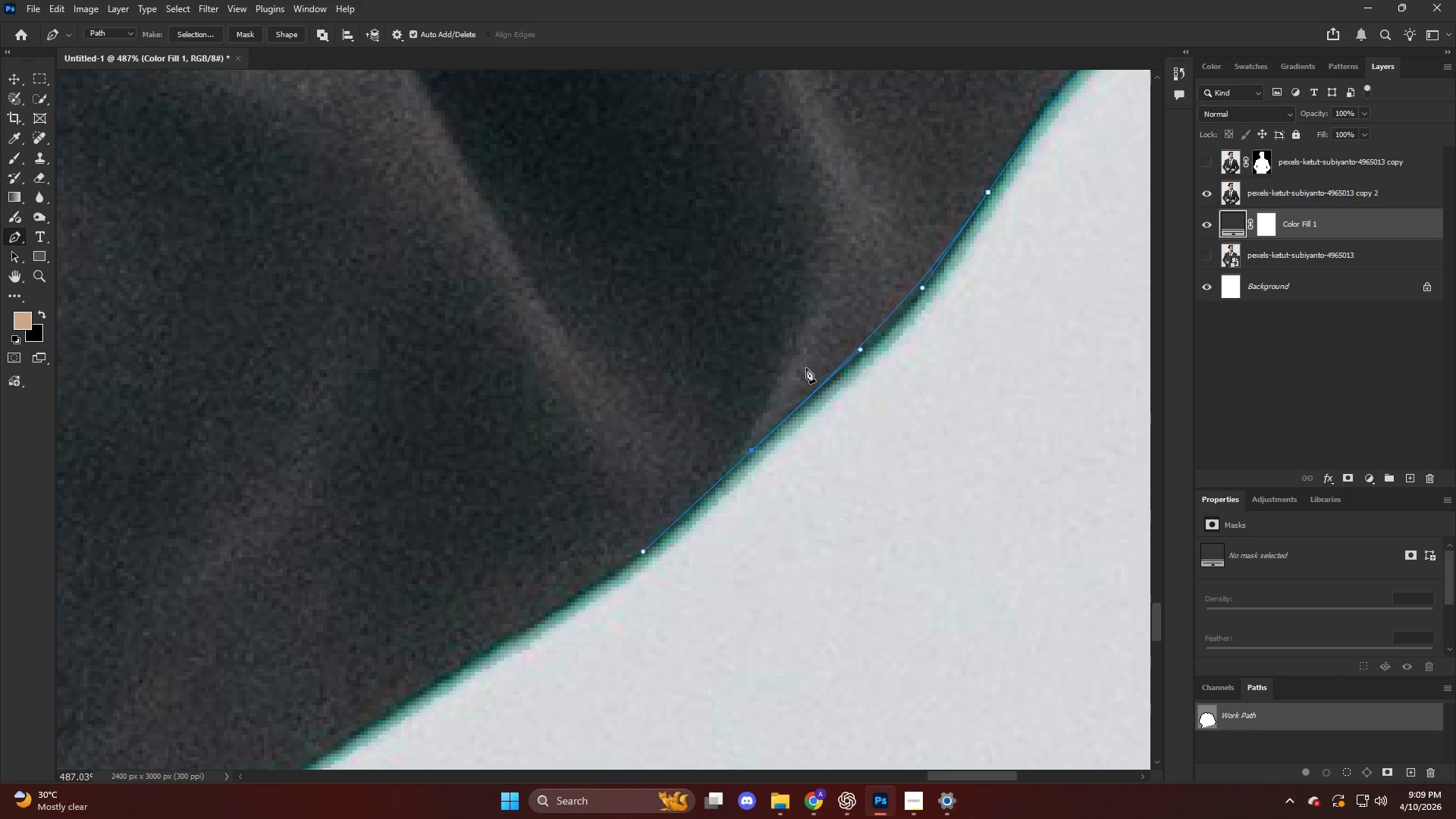 
key(Control+ControlLeft)
 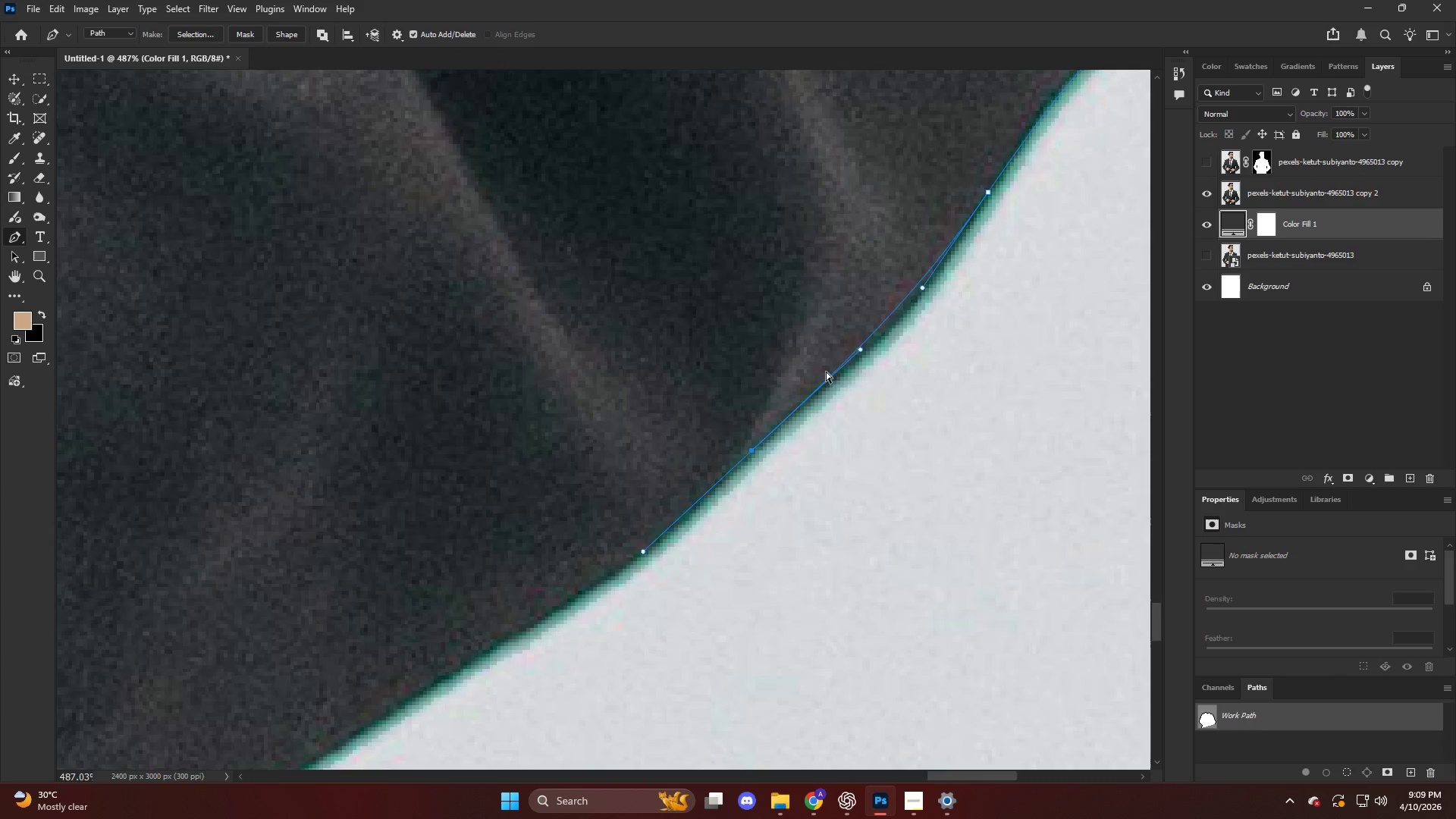 
key(Control+Z)
 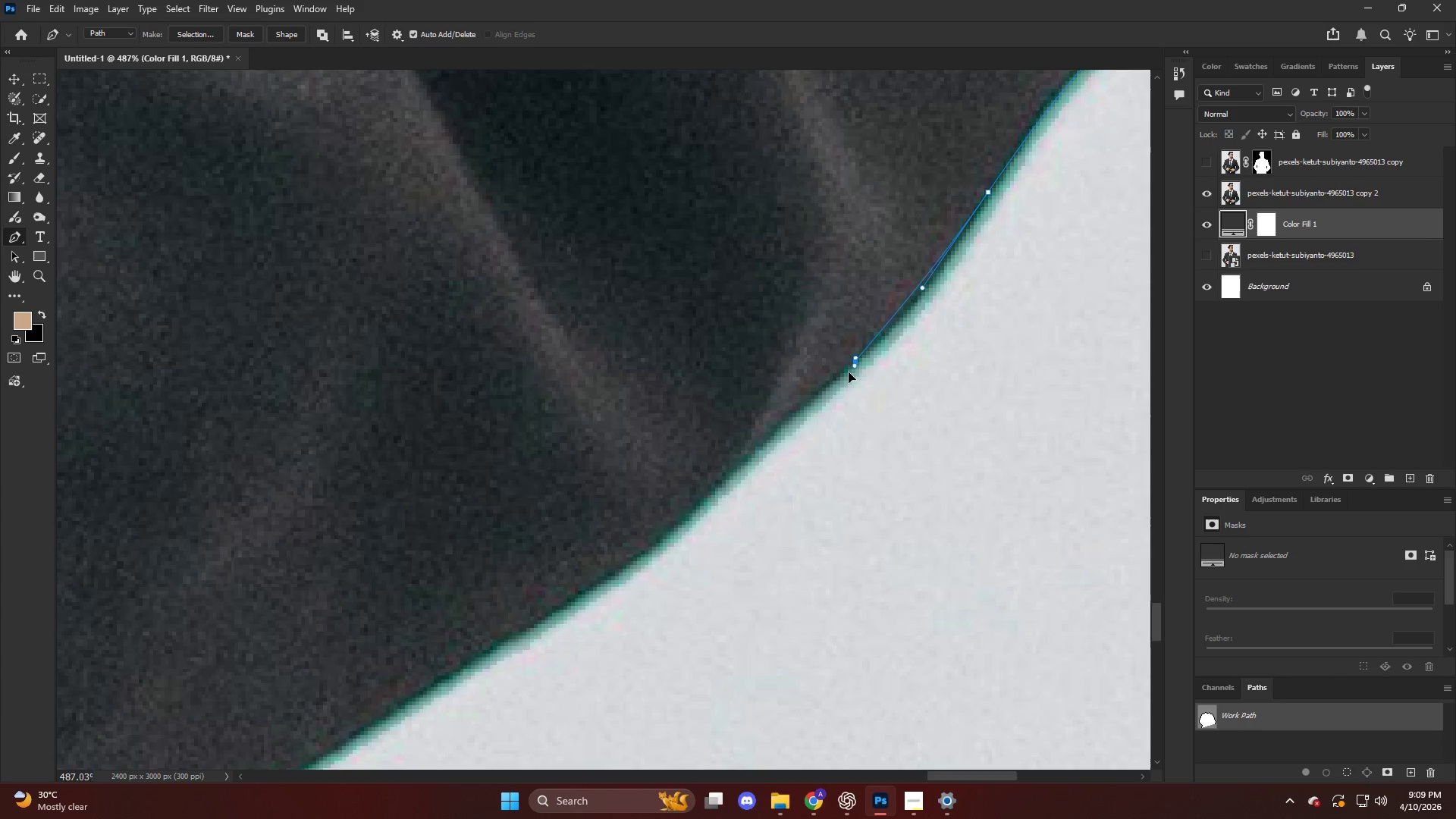 
left_click_drag(start_coordinate=[857, 362], to_coordinate=[821, 395])
 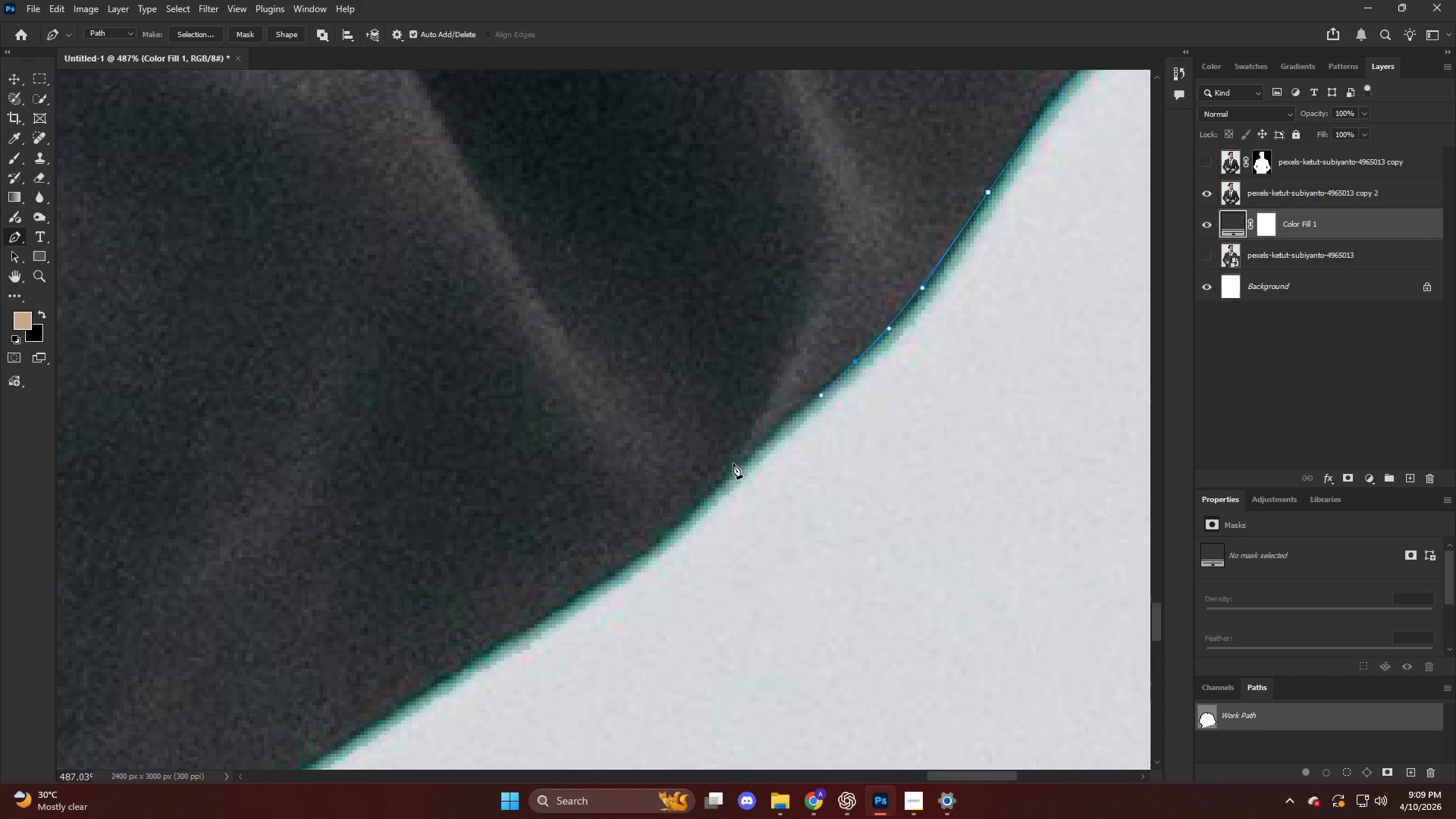 
left_click_drag(start_coordinate=[730, 470], to_coordinate=[654, 538])
 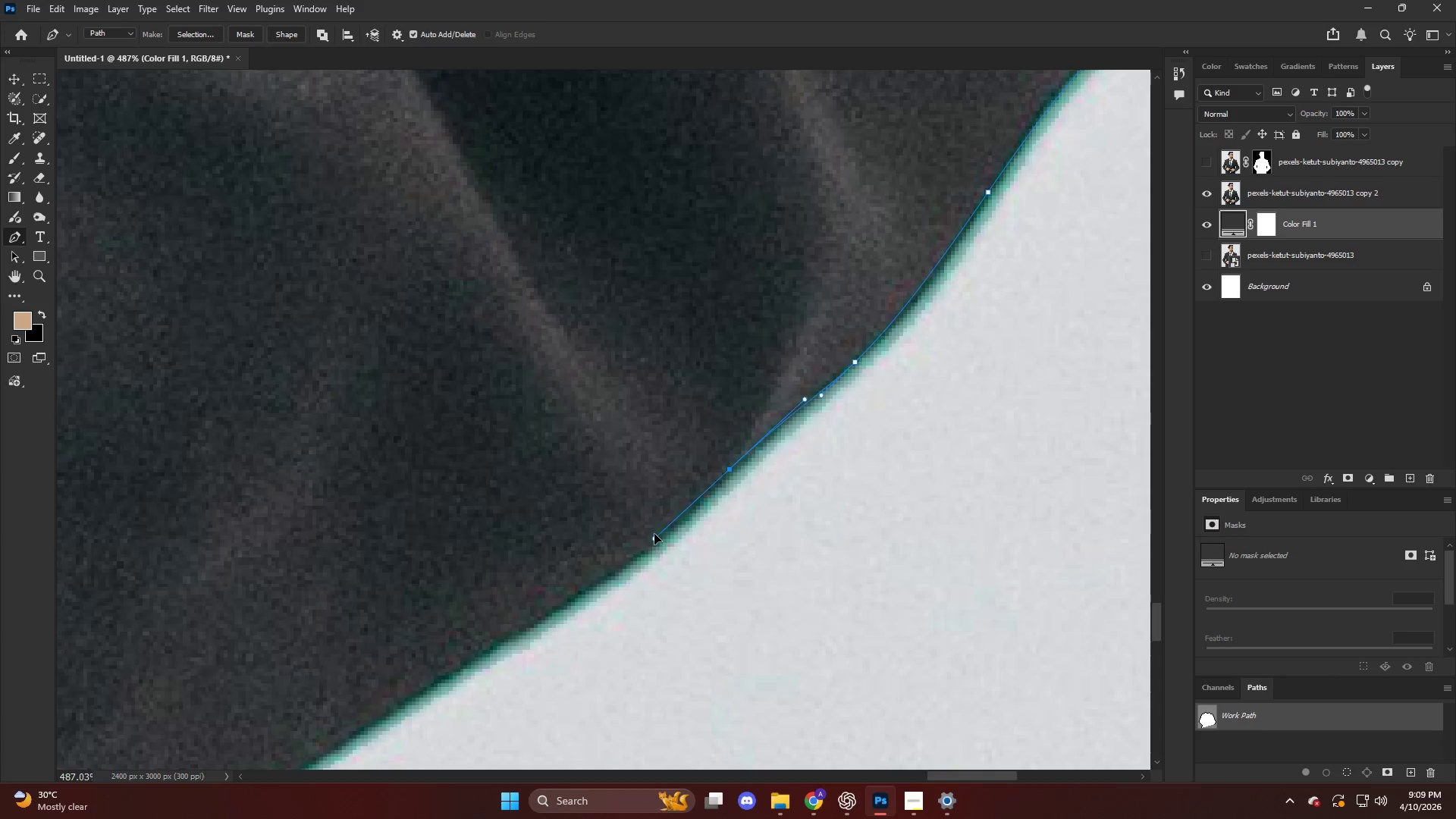 
hold_key(key=AltLeft, duration=0.7)
hold_key(key=AltLeft, duration=0.61)
scroll: coordinate [635, 451], scroll_direction: down, amount: 8.0
 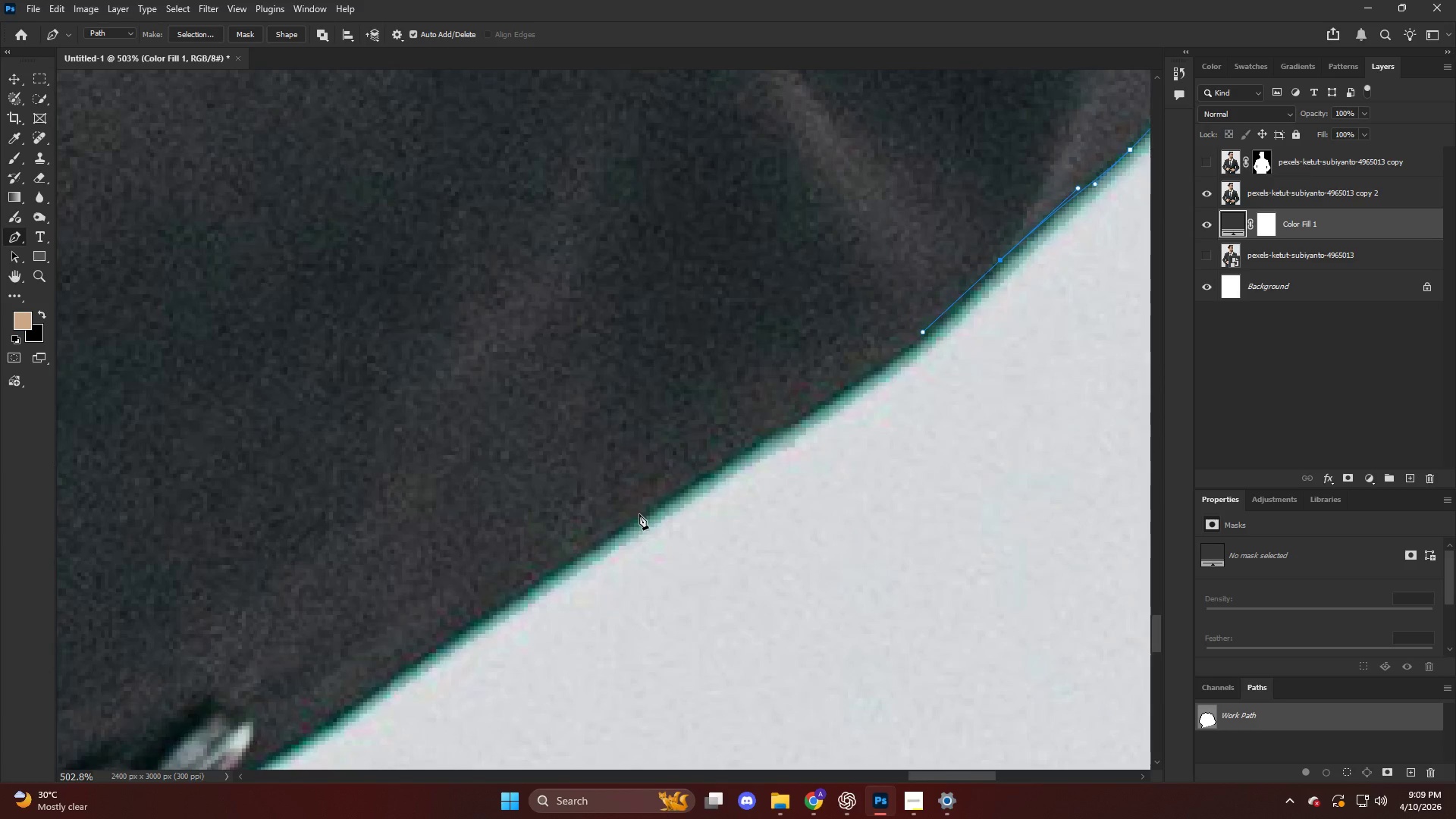 
left_click_drag(start_coordinate=[639, 514], to_coordinate=[481, 613])
 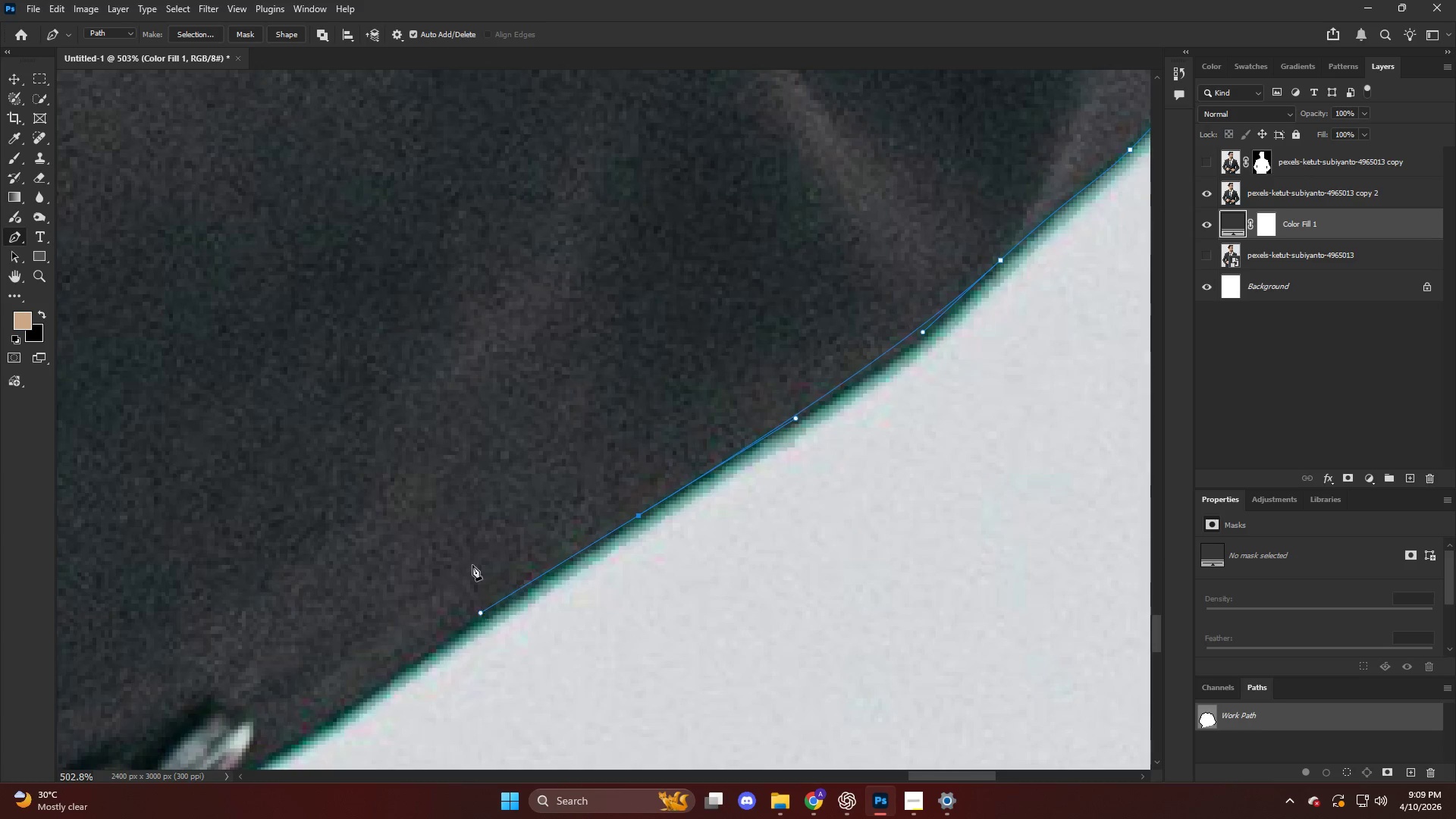 
hold_key(key=AltLeft, duration=0.69)
 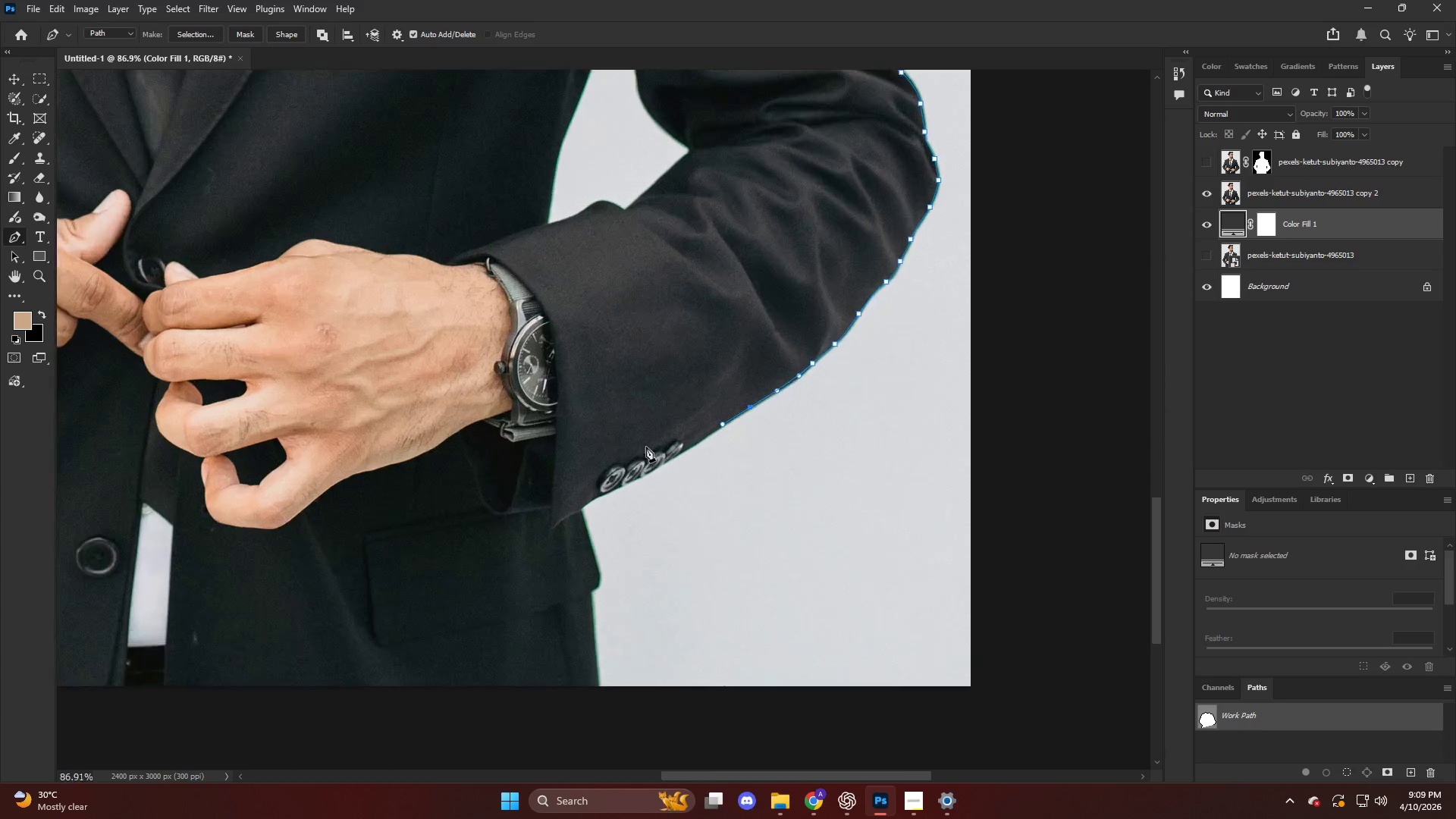 
key(Control+ControlLeft)
 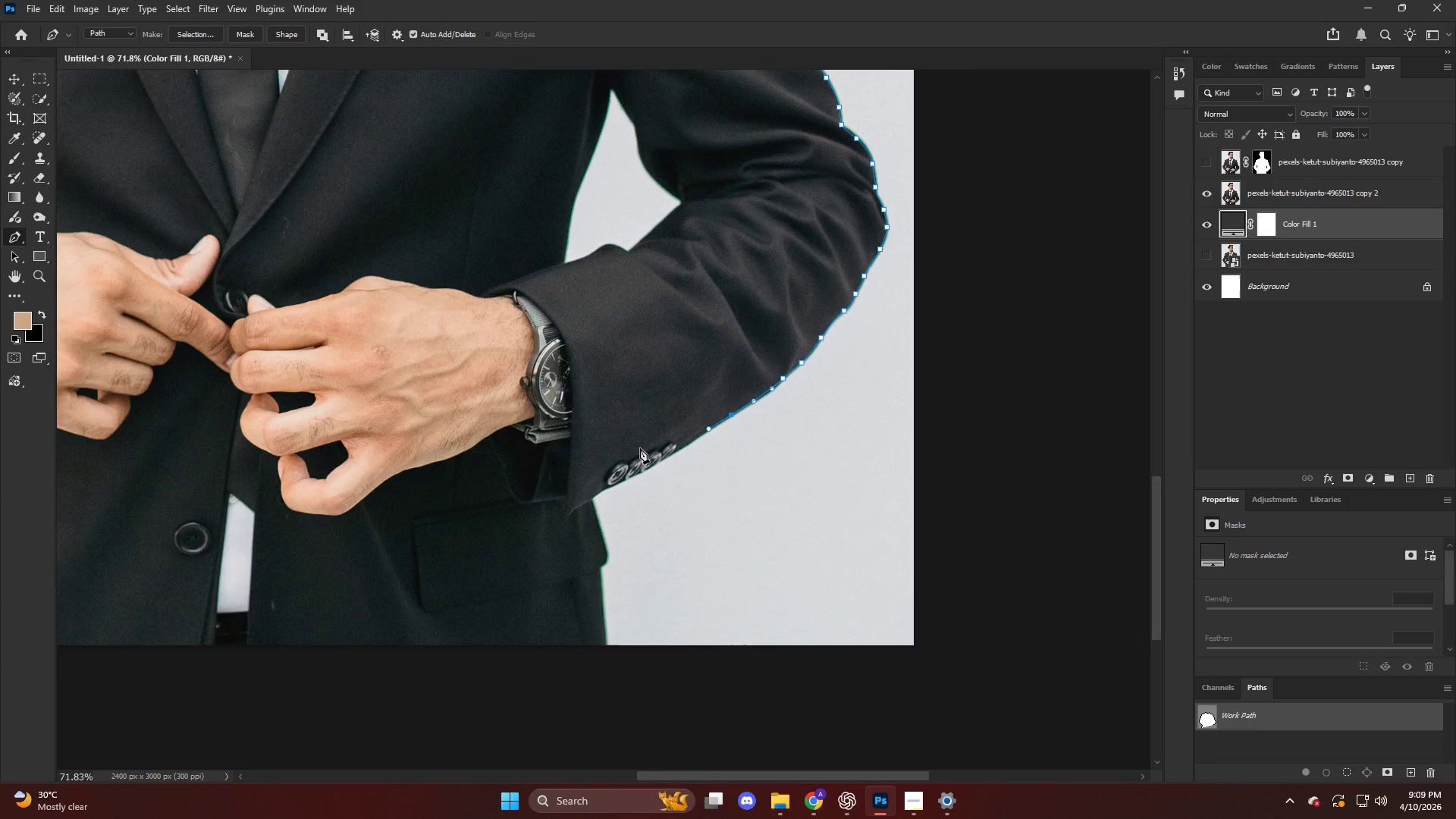 
hold_key(key=AltLeft, duration=0.83)
scroll: coordinate [701, 476], scroll_direction: up, amount: 1.0
 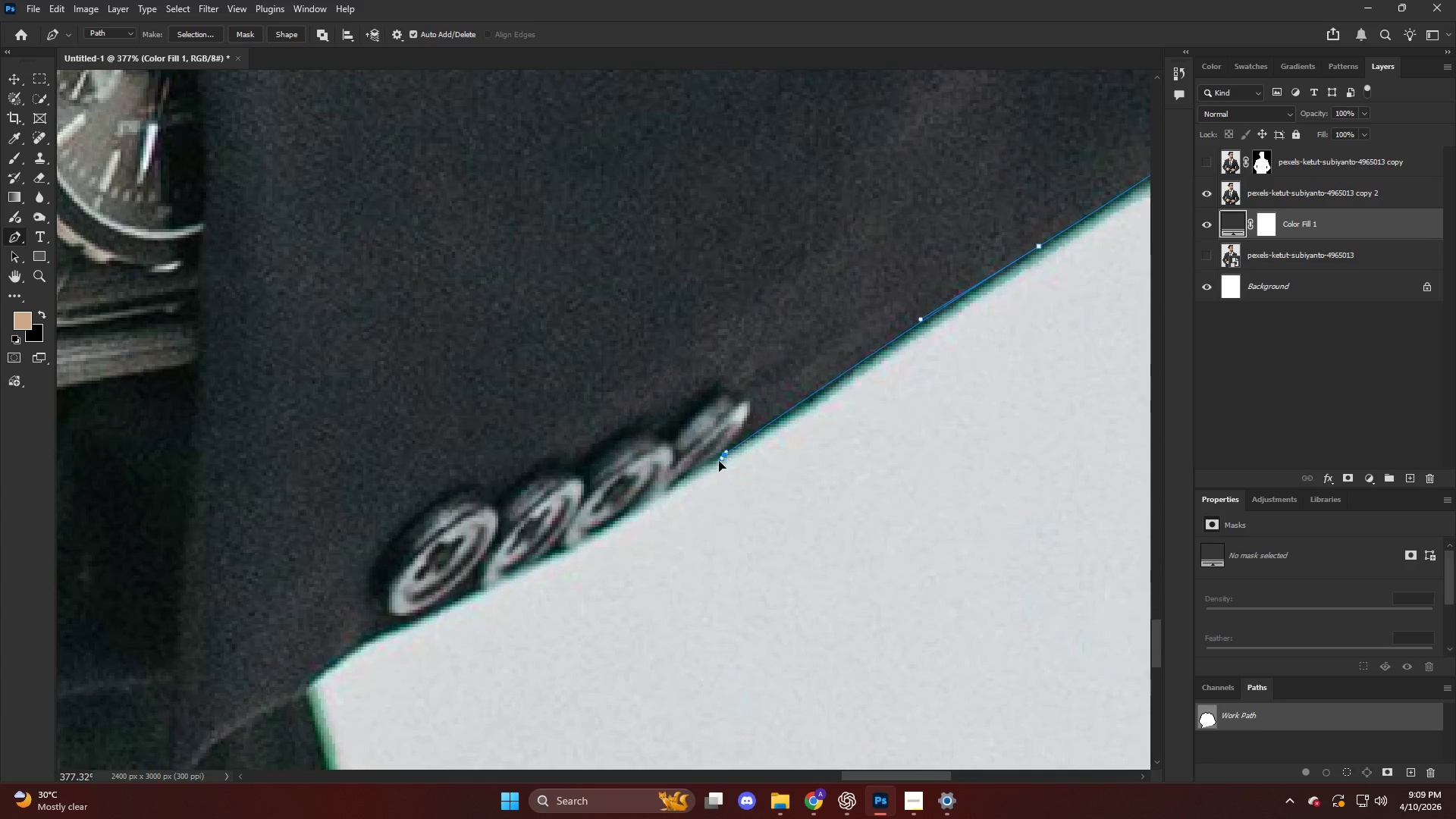 
left_click_drag(start_coordinate=[723, 454], to_coordinate=[692, 479])
 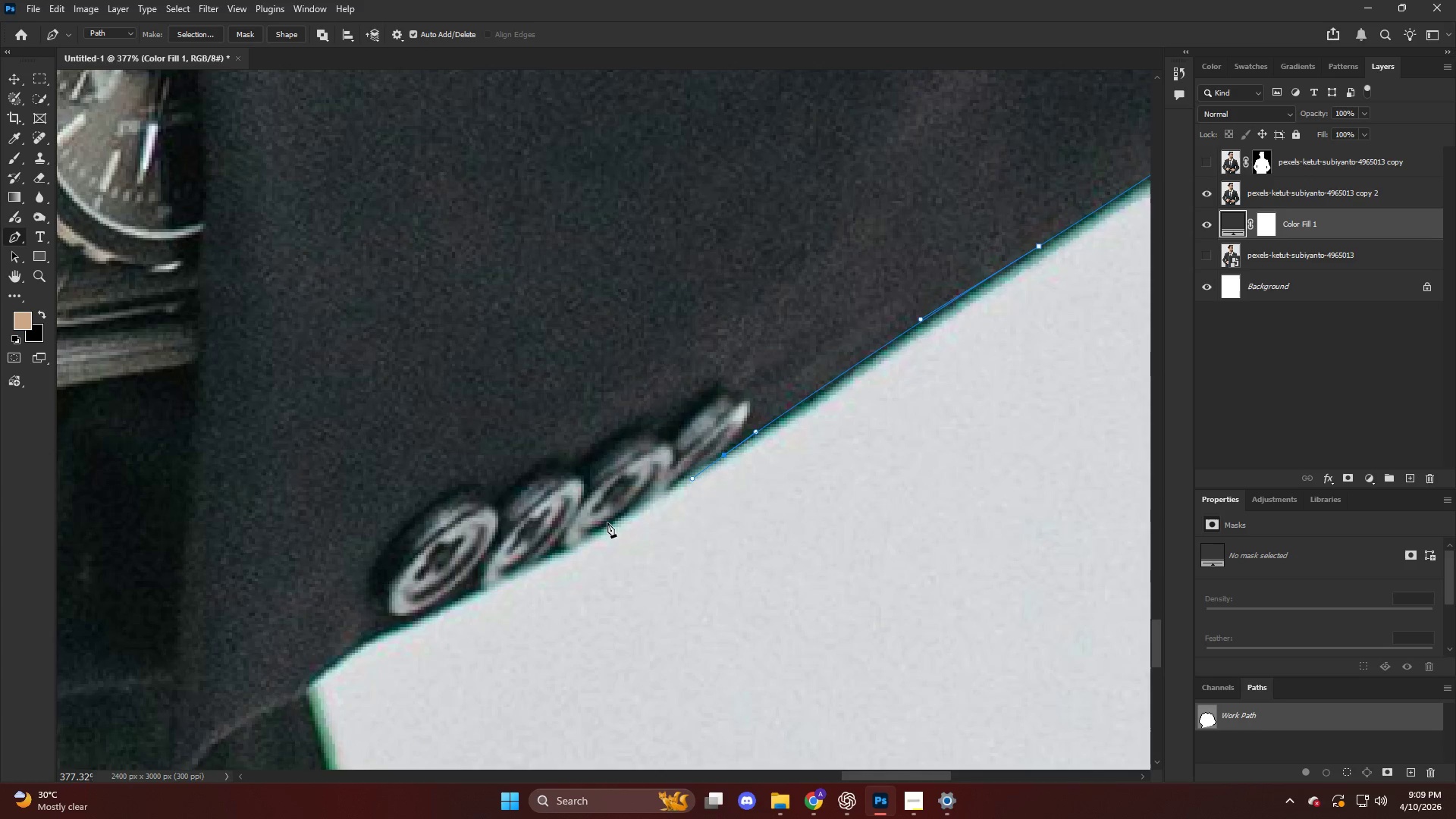 
left_click_drag(start_coordinate=[605, 527], to_coordinate=[594, 539])
 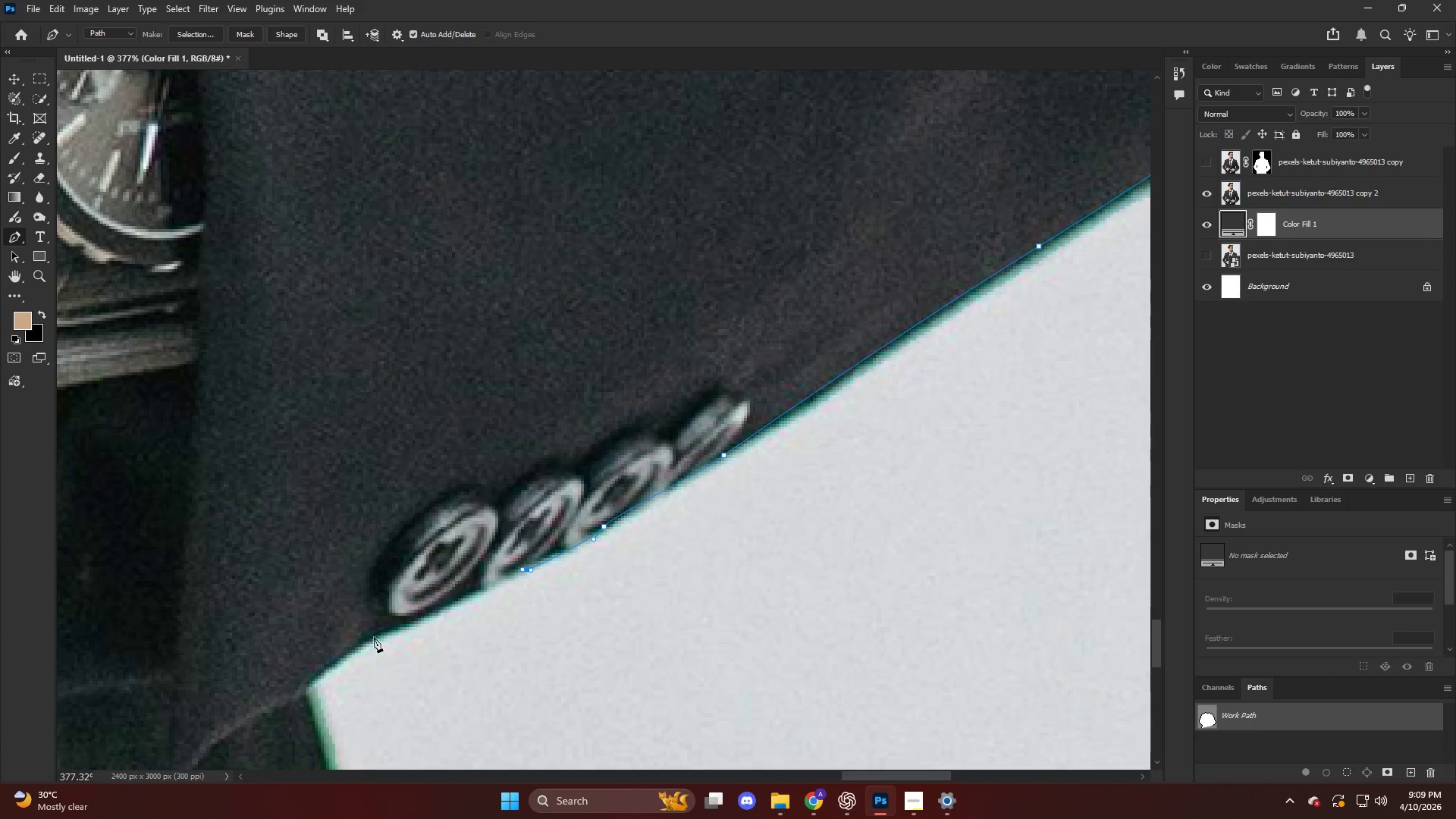 
left_click_drag(start_coordinate=[375, 627], to_coordinate=[341, 636])
 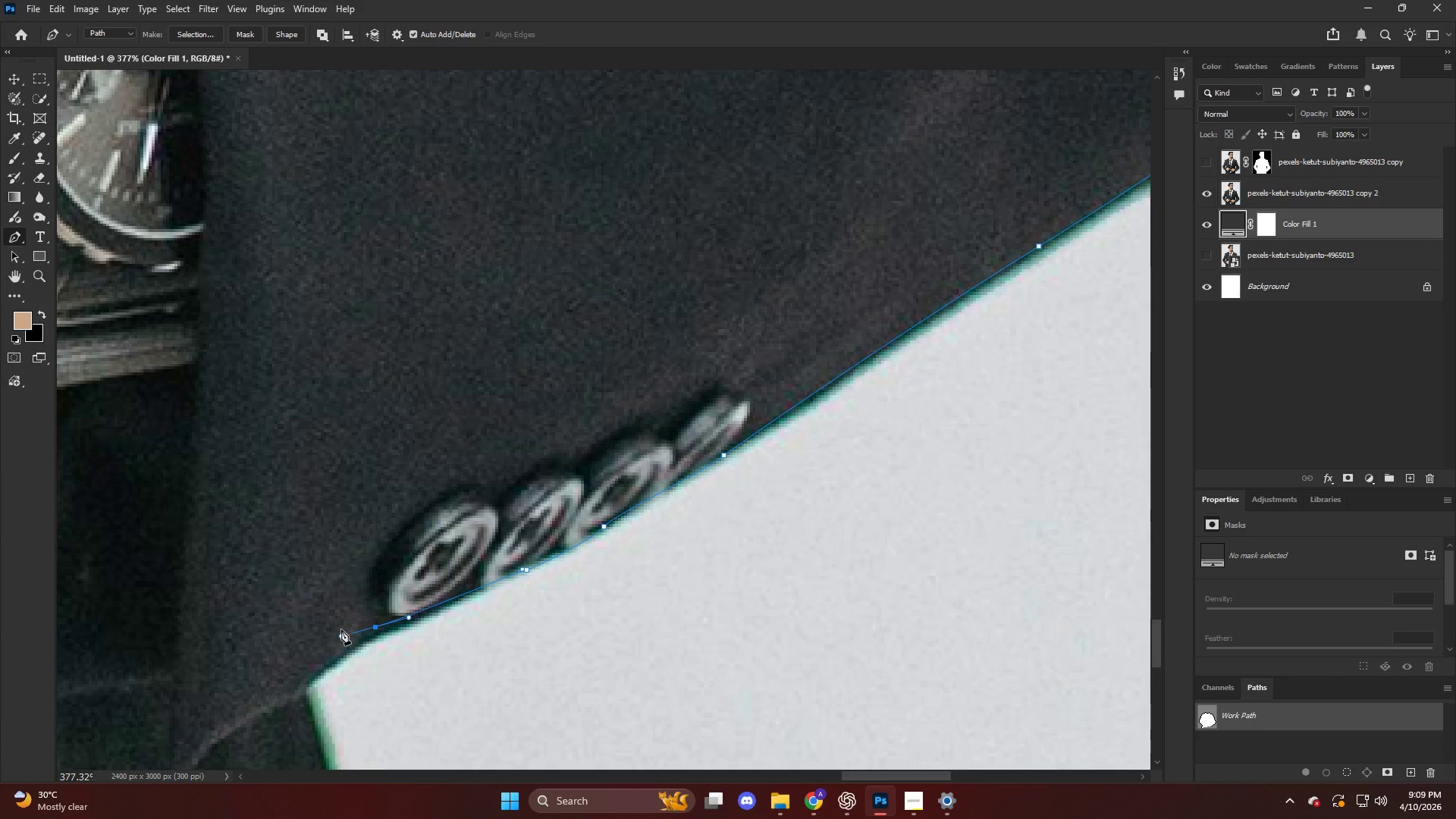 
scroll: coordinate [338, 629], scroll_direction: down, amount: 7.0
 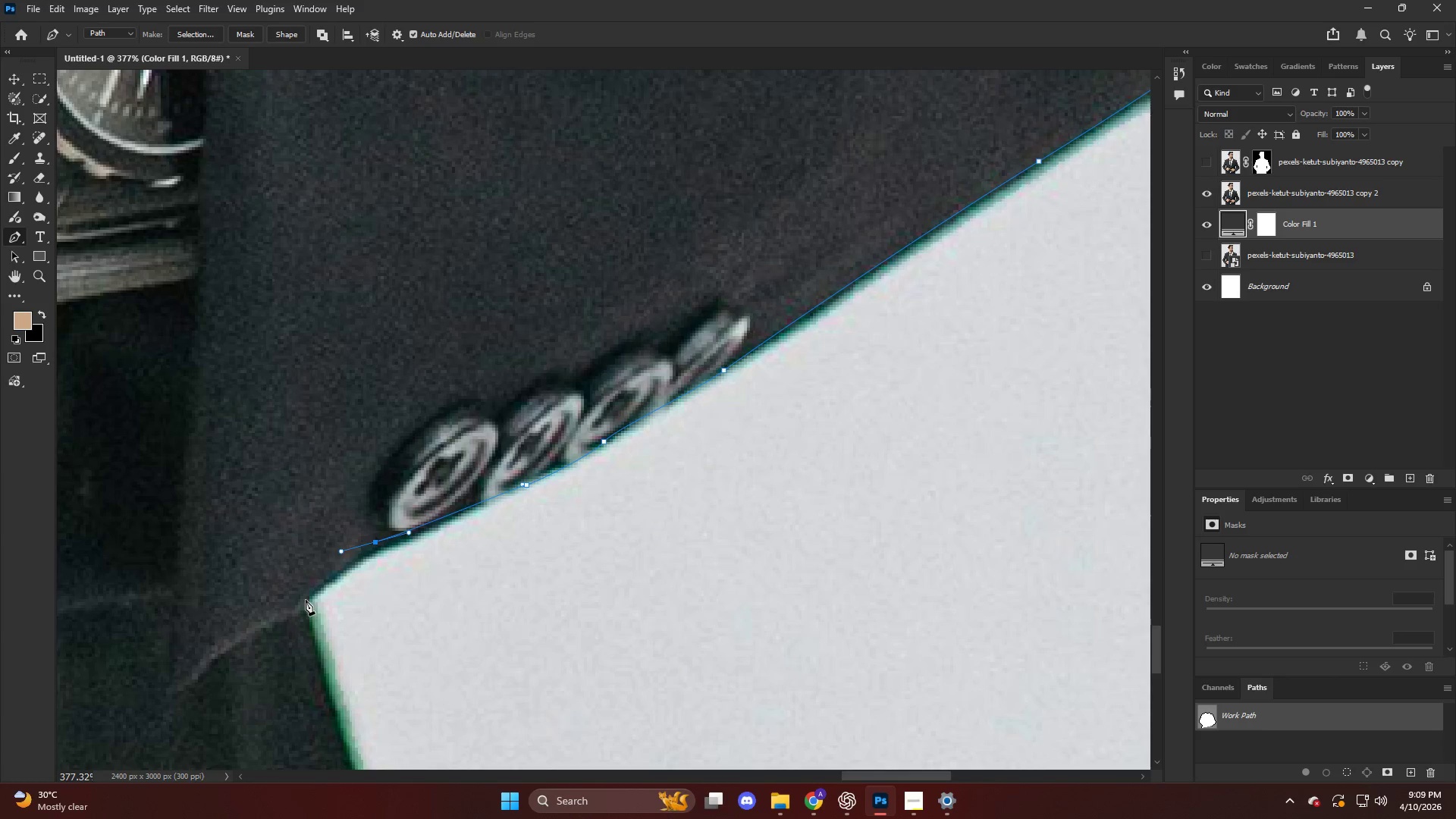 
left_click_drag(start_coordinate=[306, 599], to_coordinate=[305, 608])
 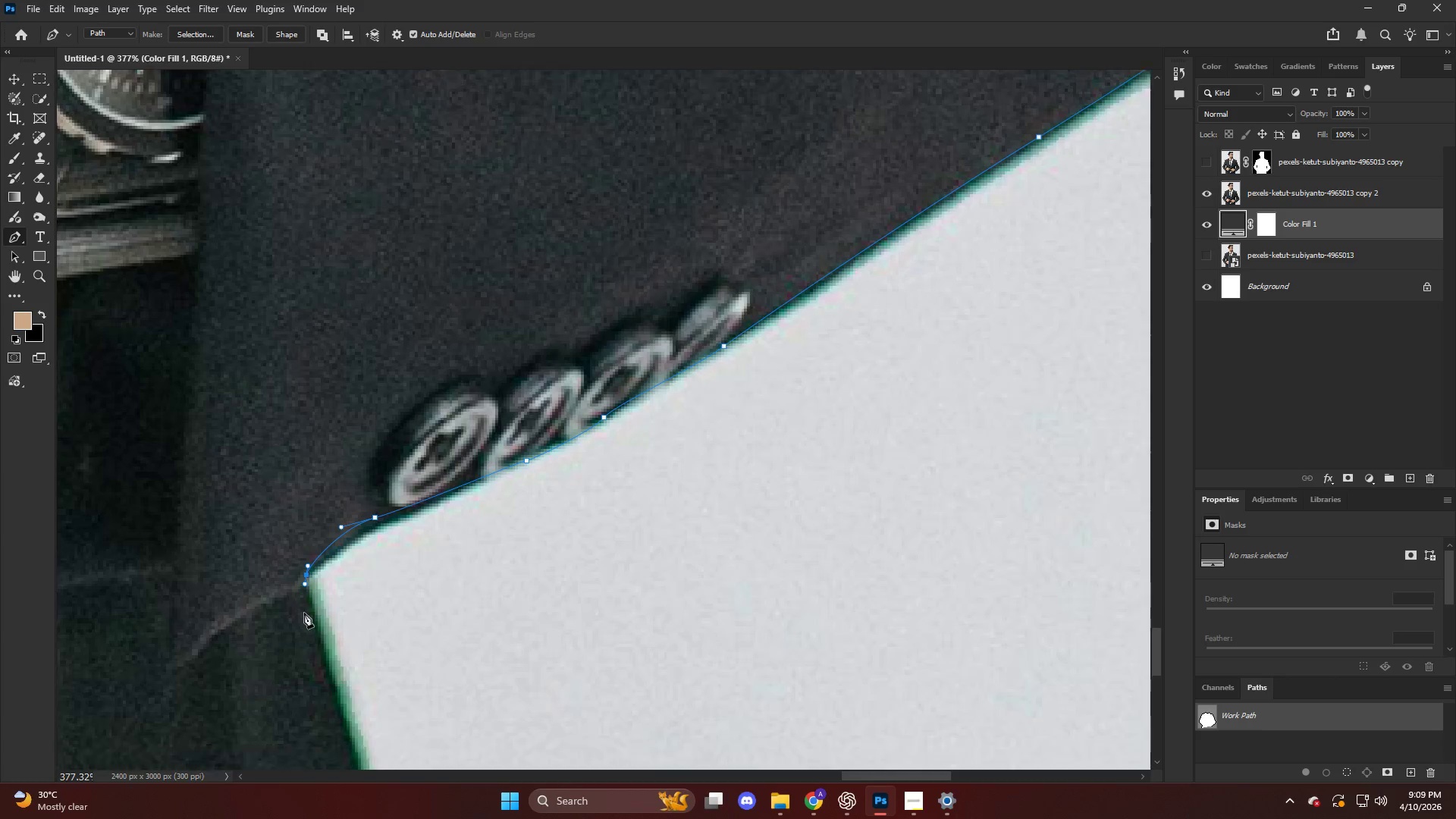 
scroll: coordinate [317, 598], scroll_direction: down, amount: 13.0
 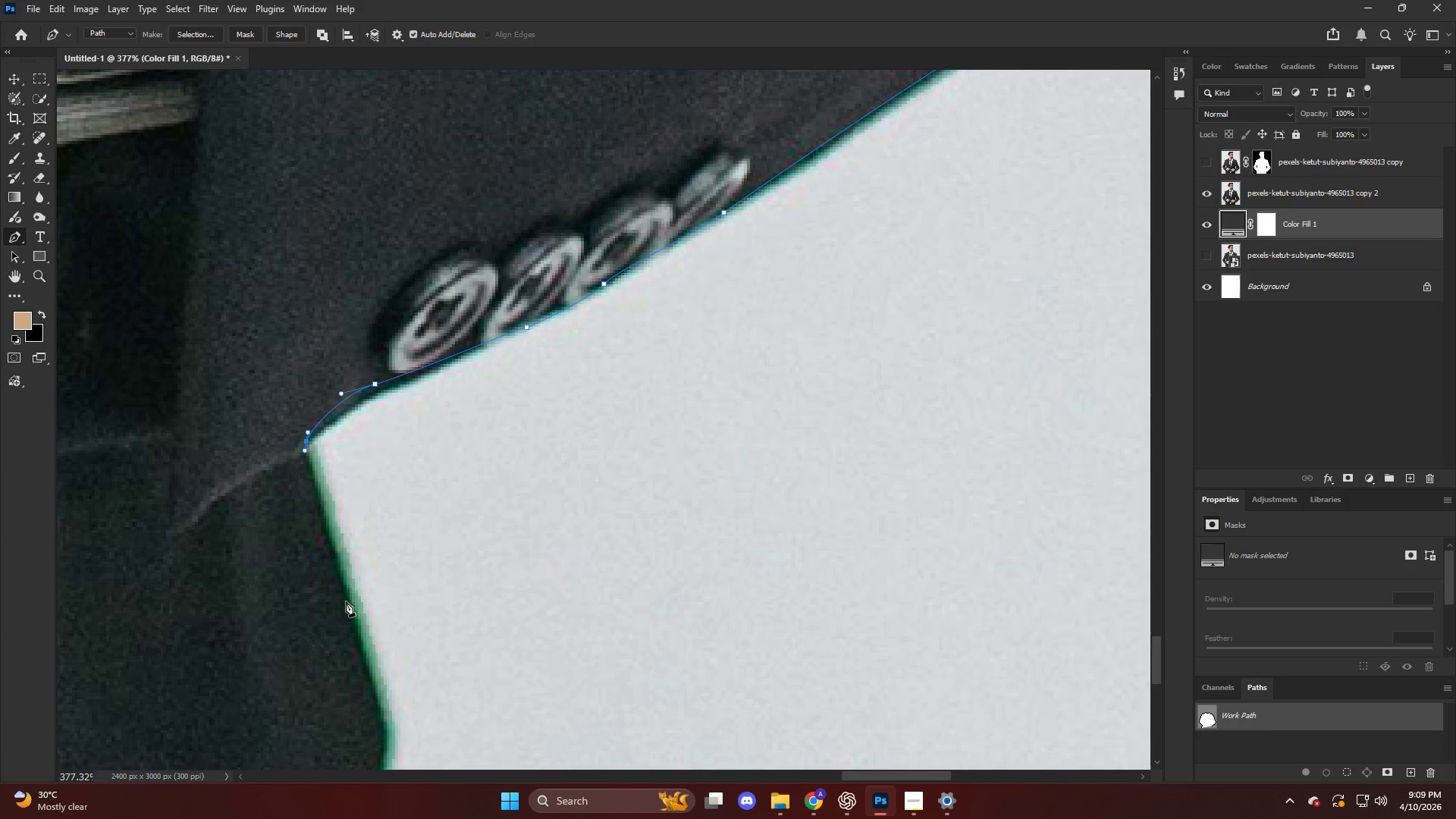 
left_click_drag(start_coordinate=[346, 604], to_coordinate=[372, 689])
 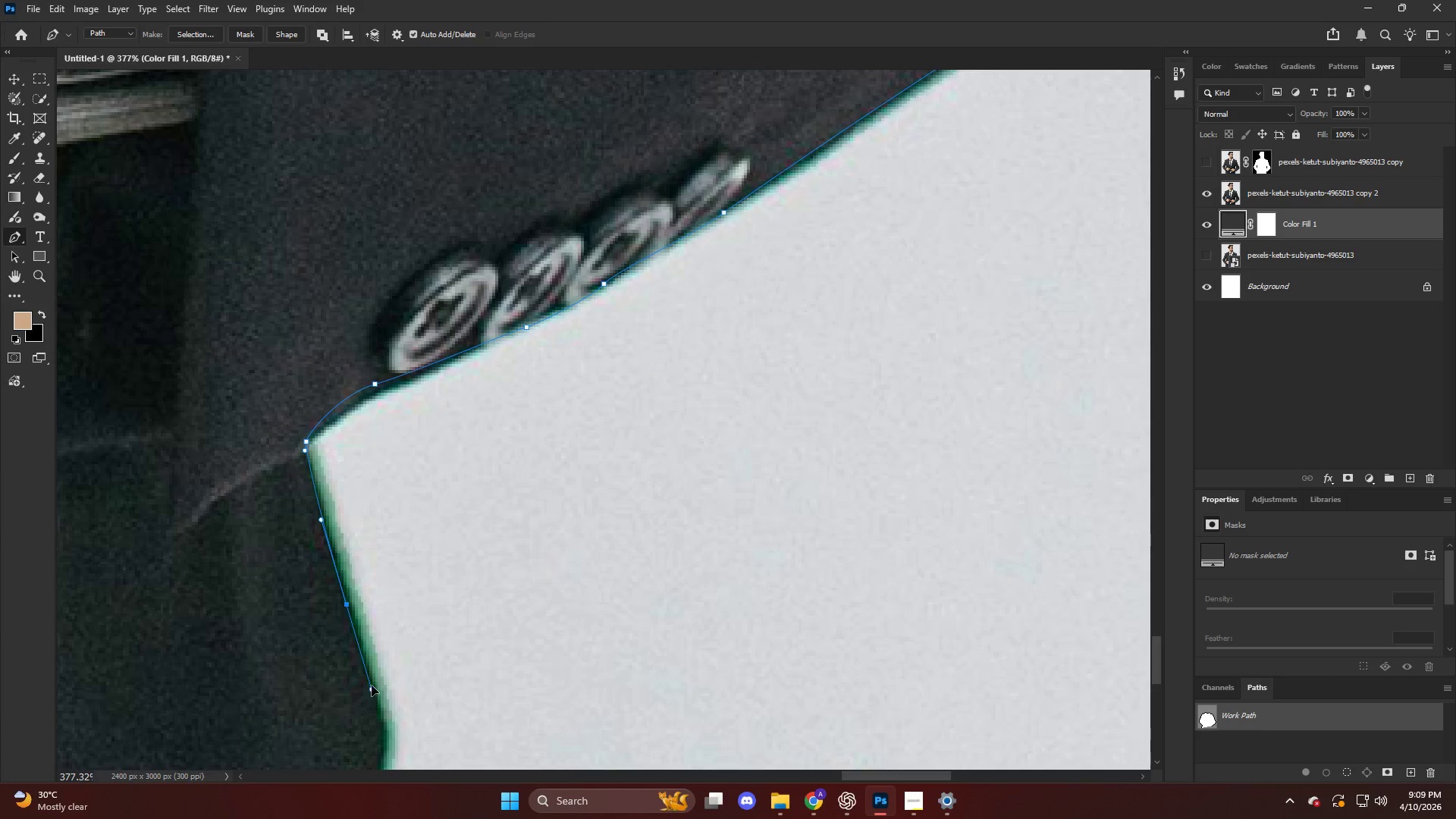 
key(Alt+AltLeft)
 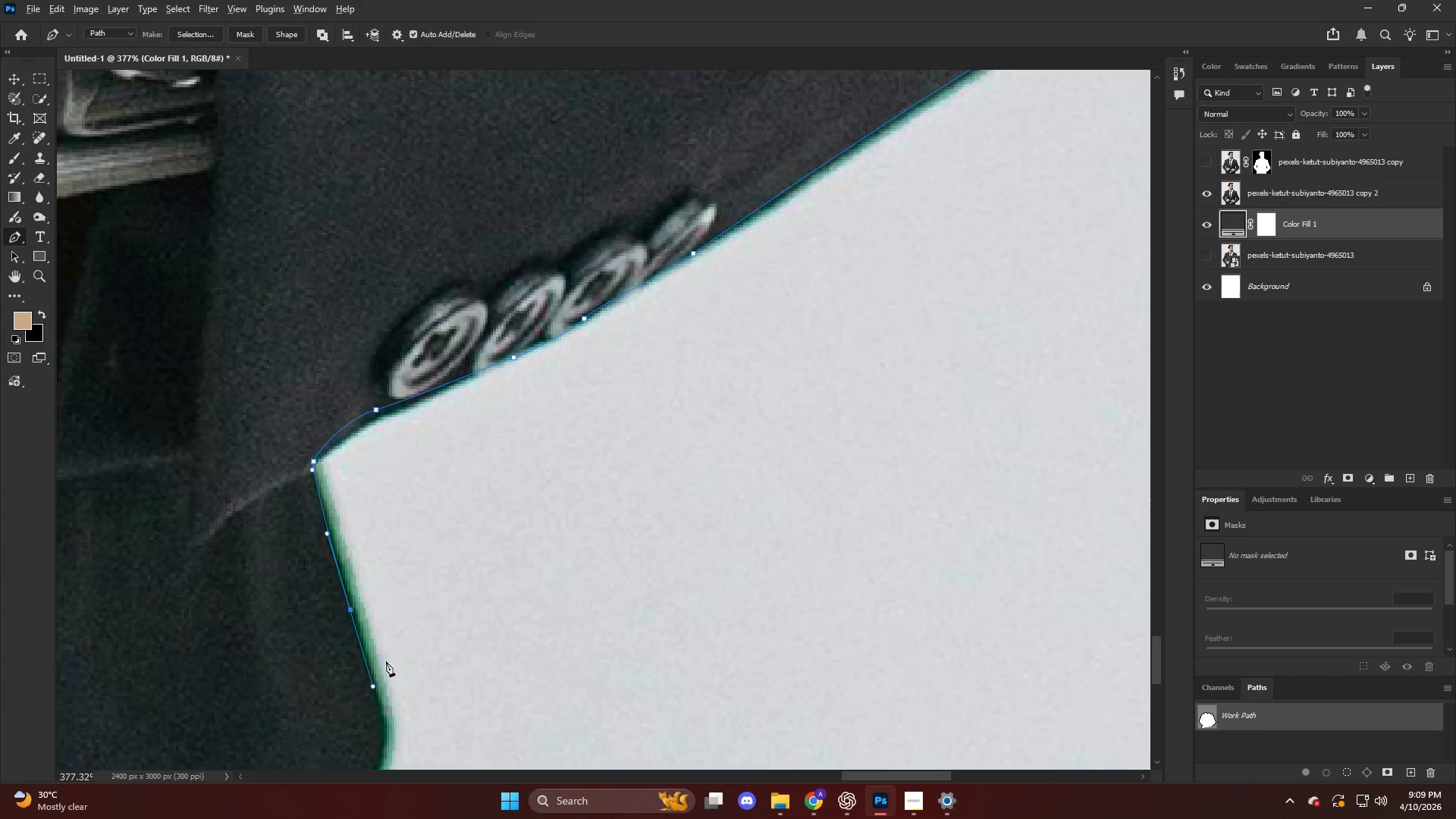 
hold_key(key=ControlLeft, duration=0.64)
hold_key(key=AltLeft, duration=0.47)
scroll: coordinate [606, 540], scroll_direction: up, amount: 10.0
 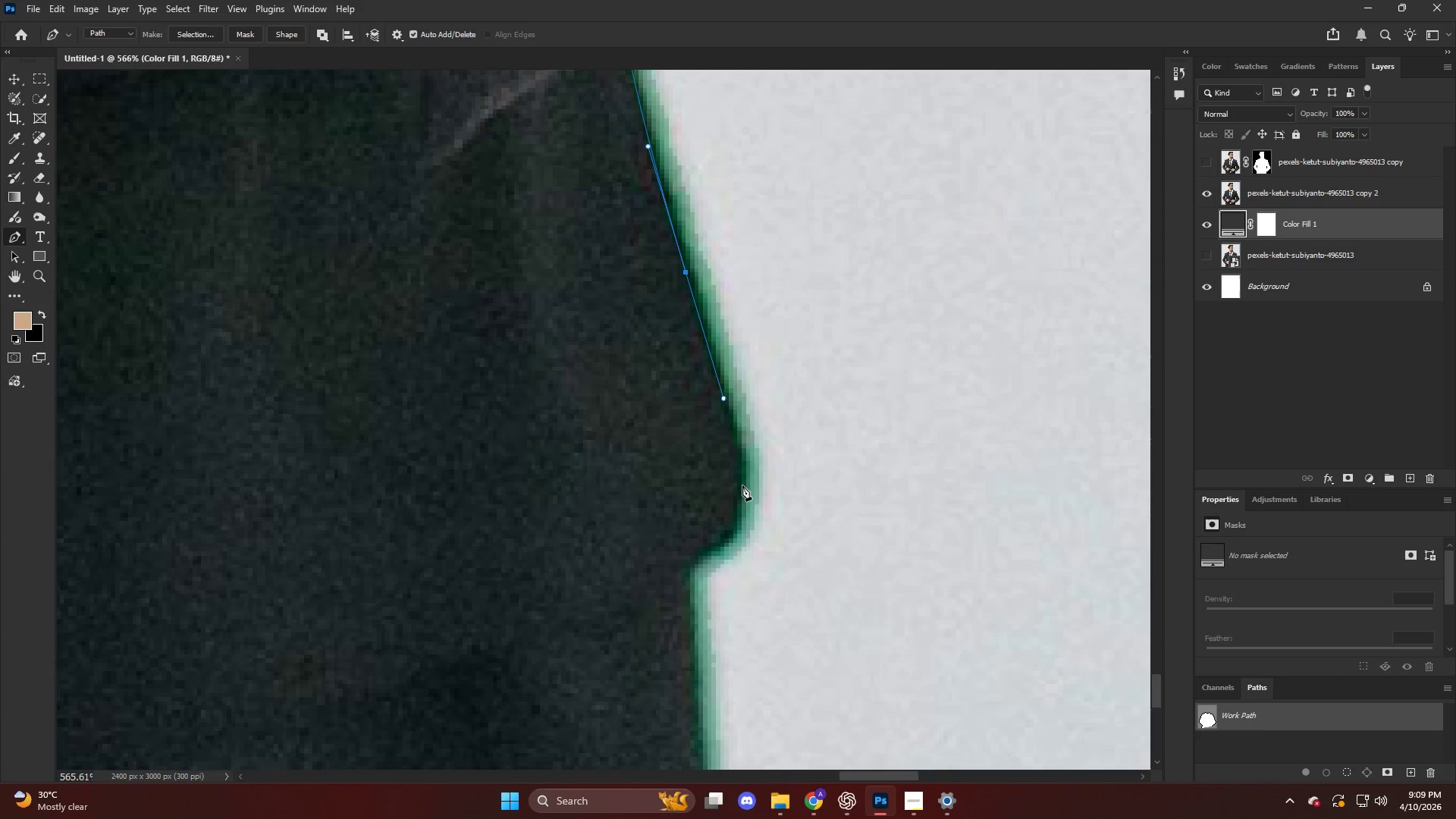 
left_click_drag(start_coordinate=[743, 485], to_coordinate=[736, 513])
 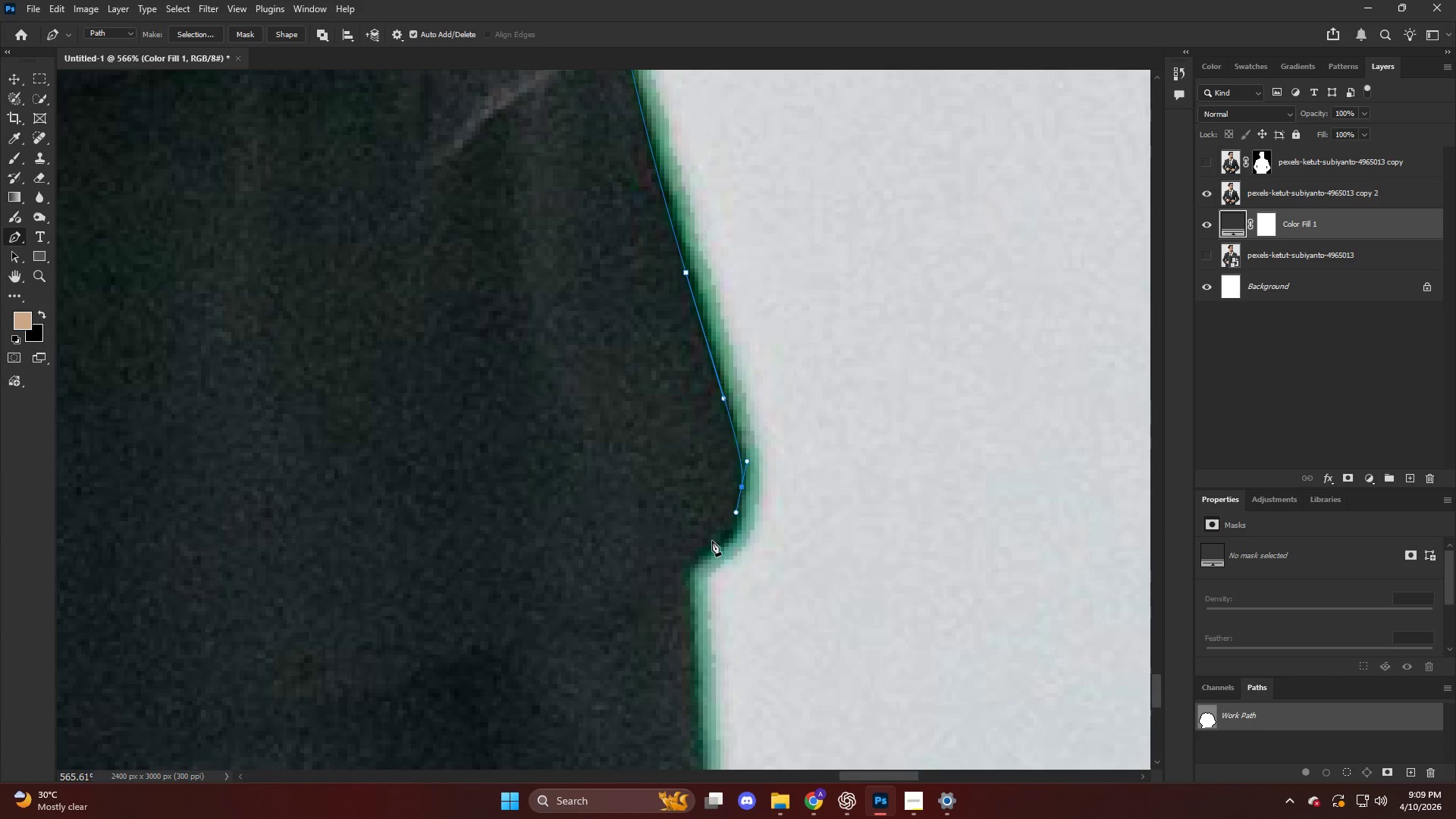 
left_click_drag(start_coordinate=[712, 541], to_coordinate=[701, 557])
 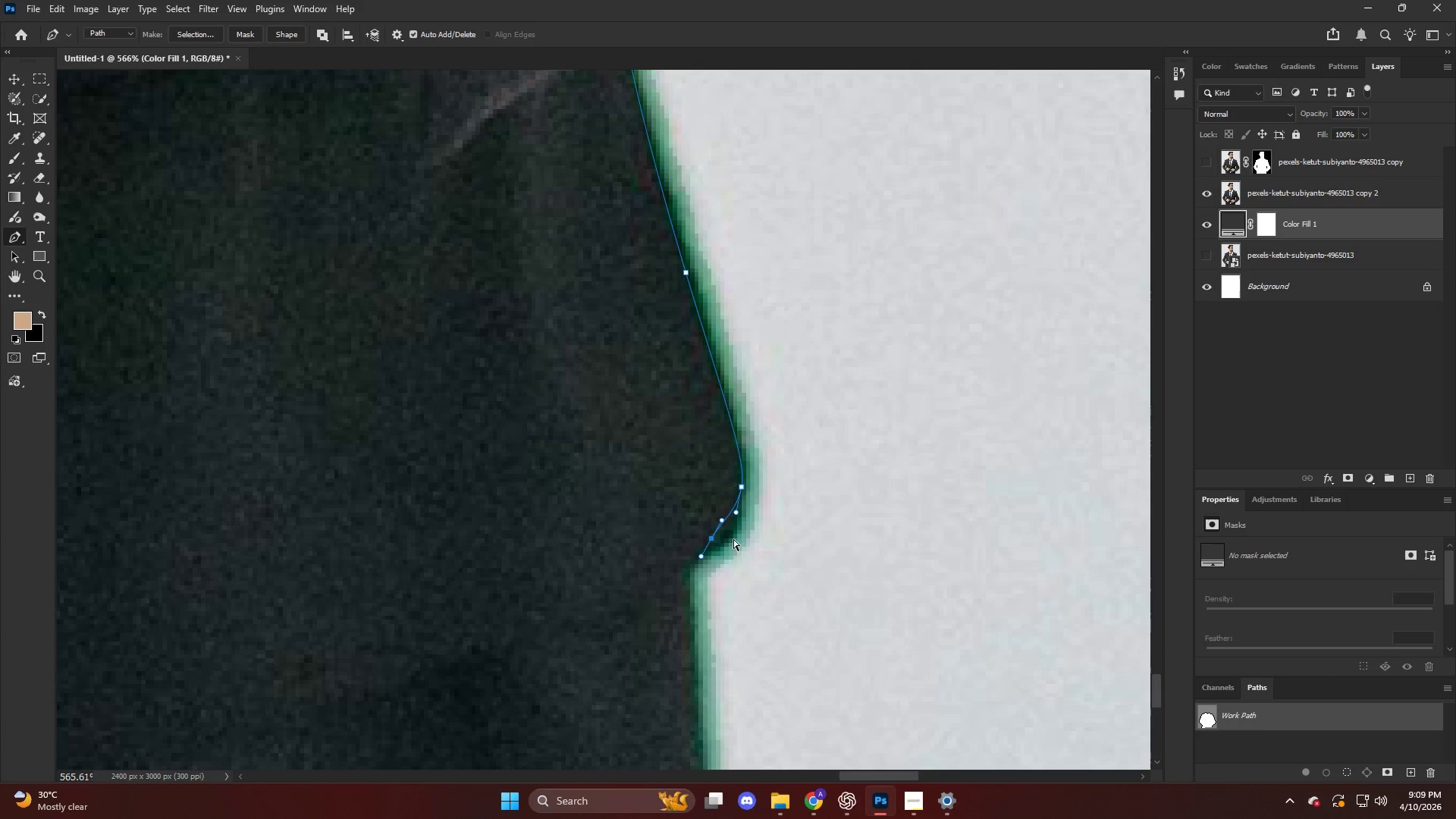 
key(Control+ControlLeft)
 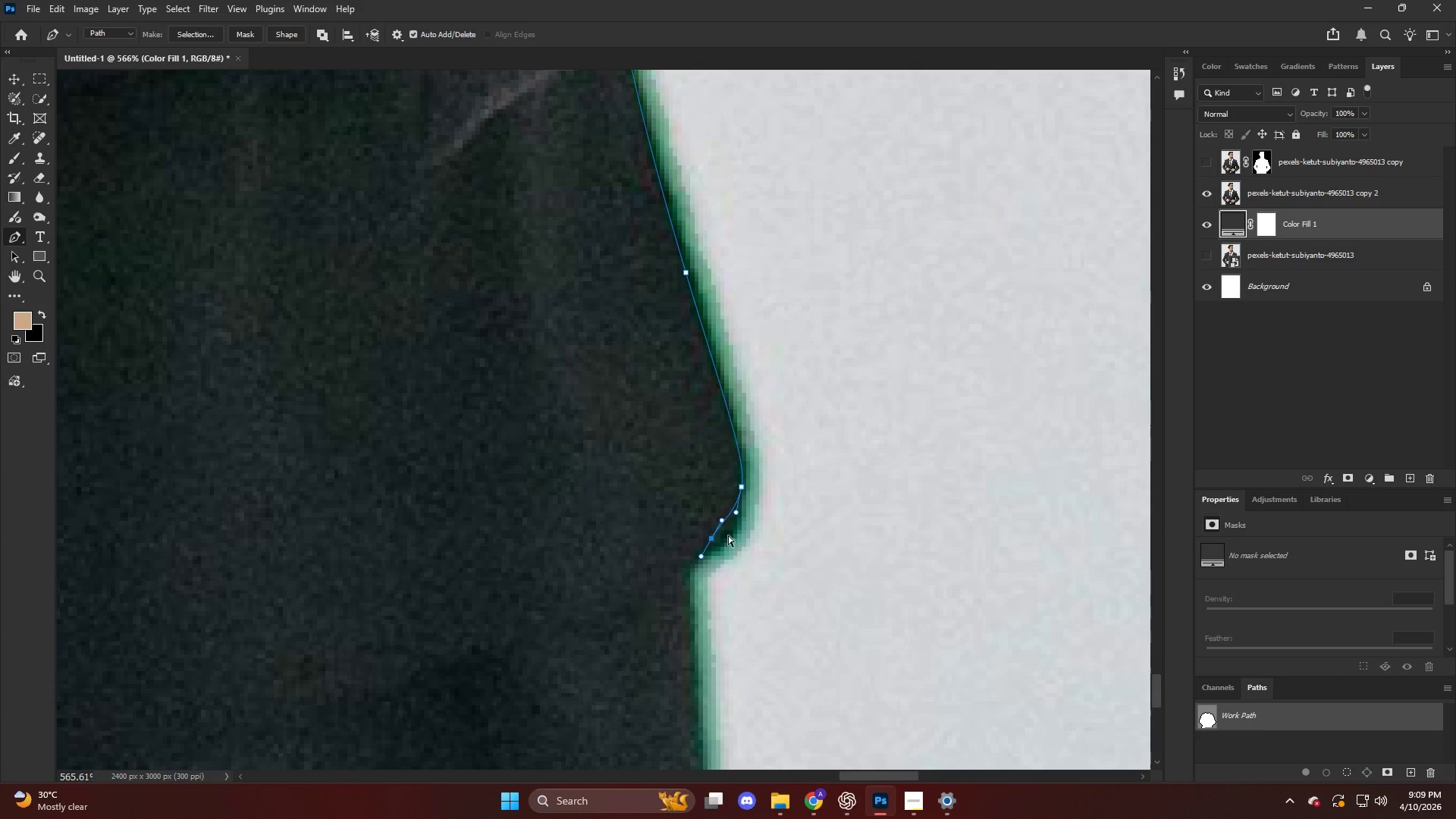 
key(Control+Z)
 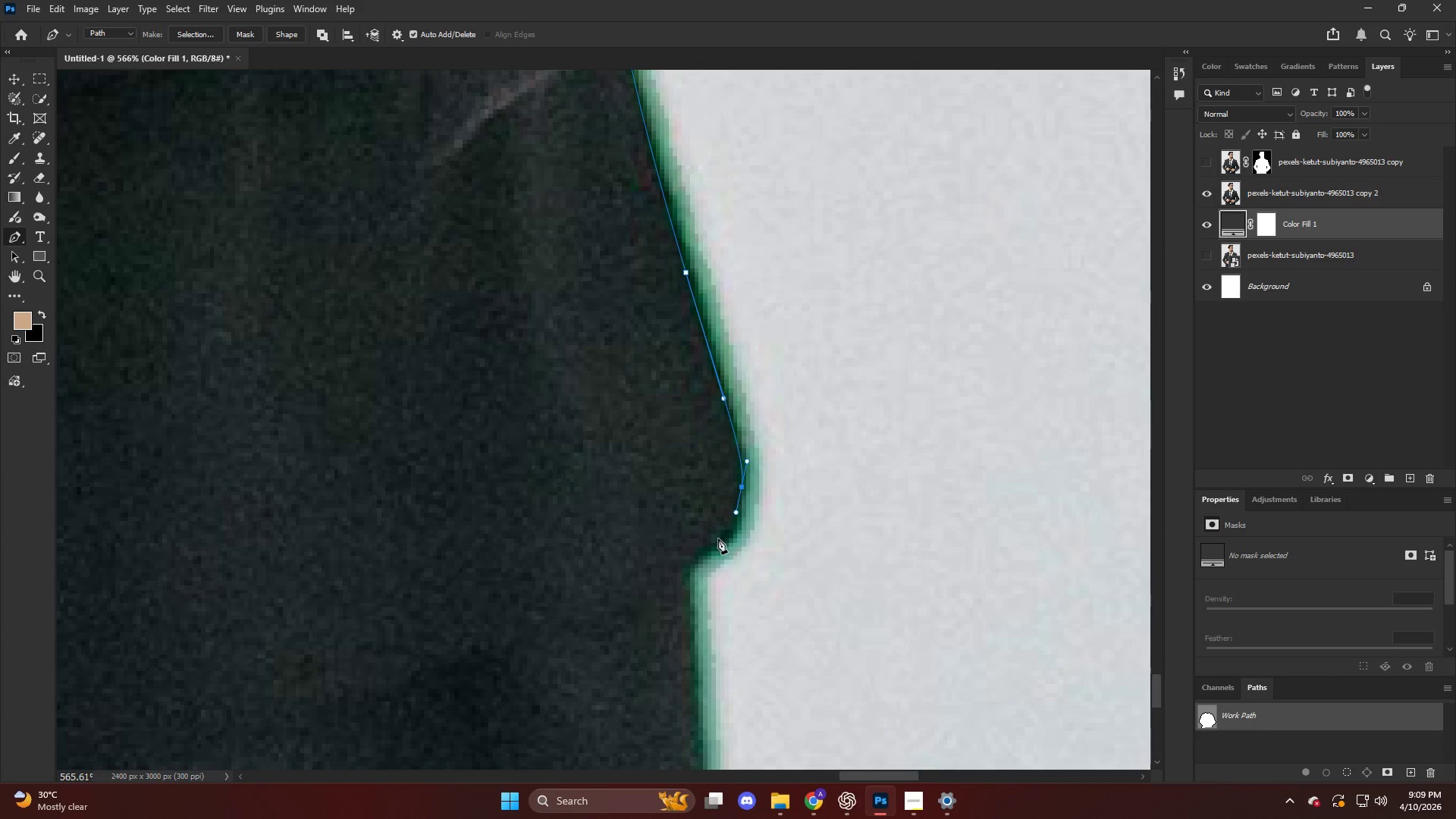 
left_click_drag(start_coordinate=[720, 537], to_coordinate=[706, 553])
 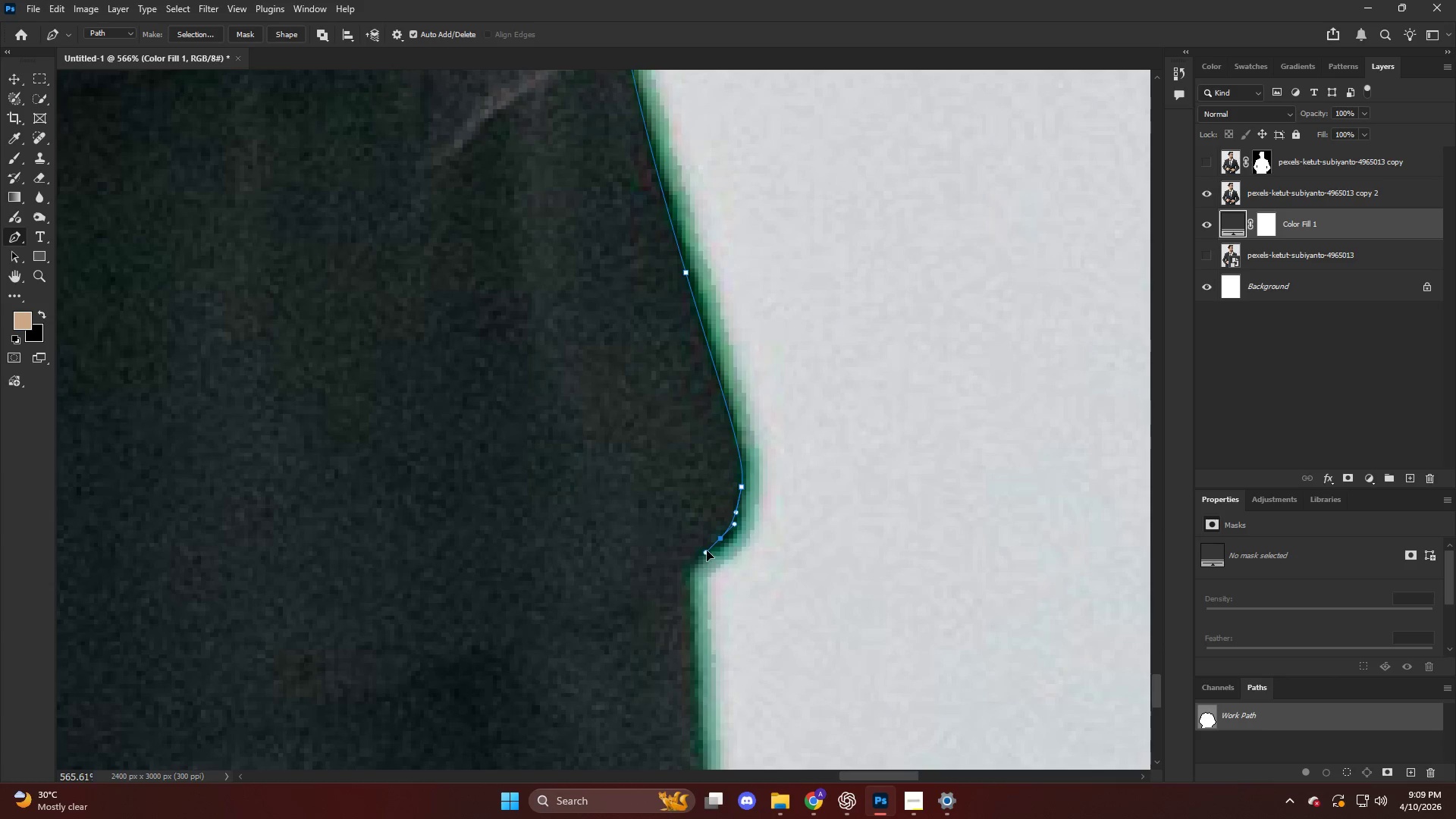 
key(Control+ControlLeft)
 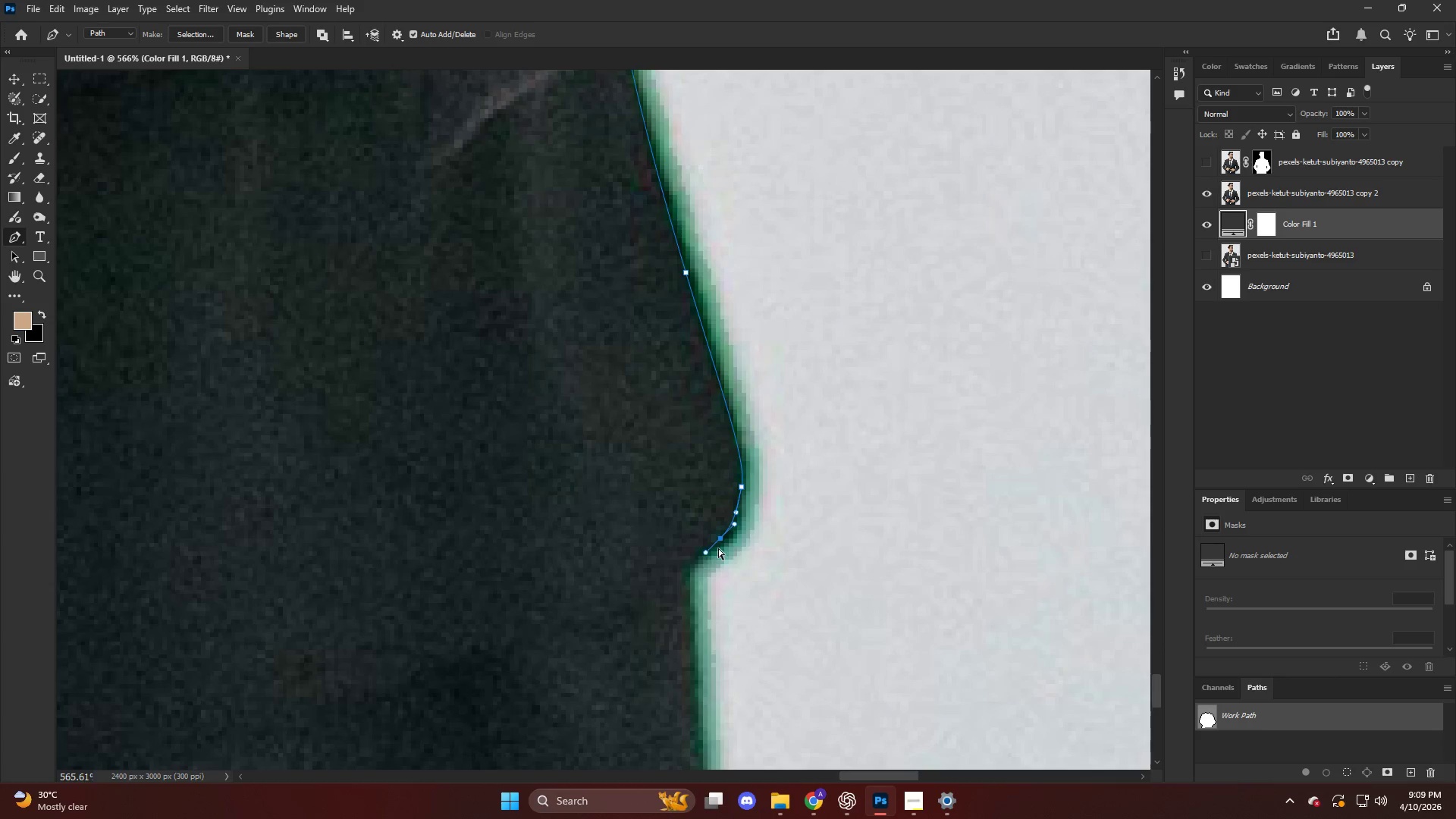 
key(Control+Z)
 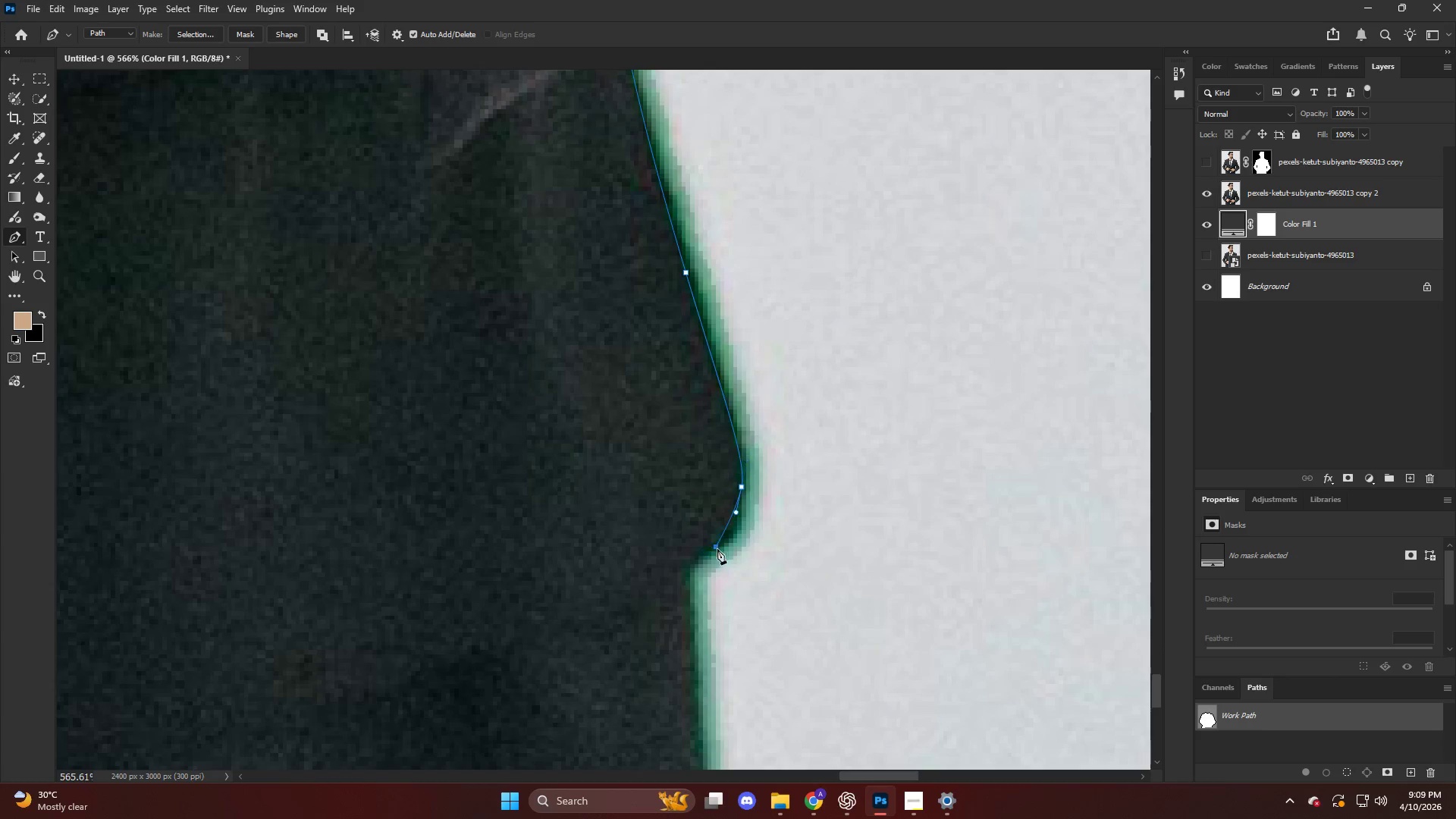 
left_click_drag(start_coordinate=[718, 548], to_coordinate=[694, 553])
 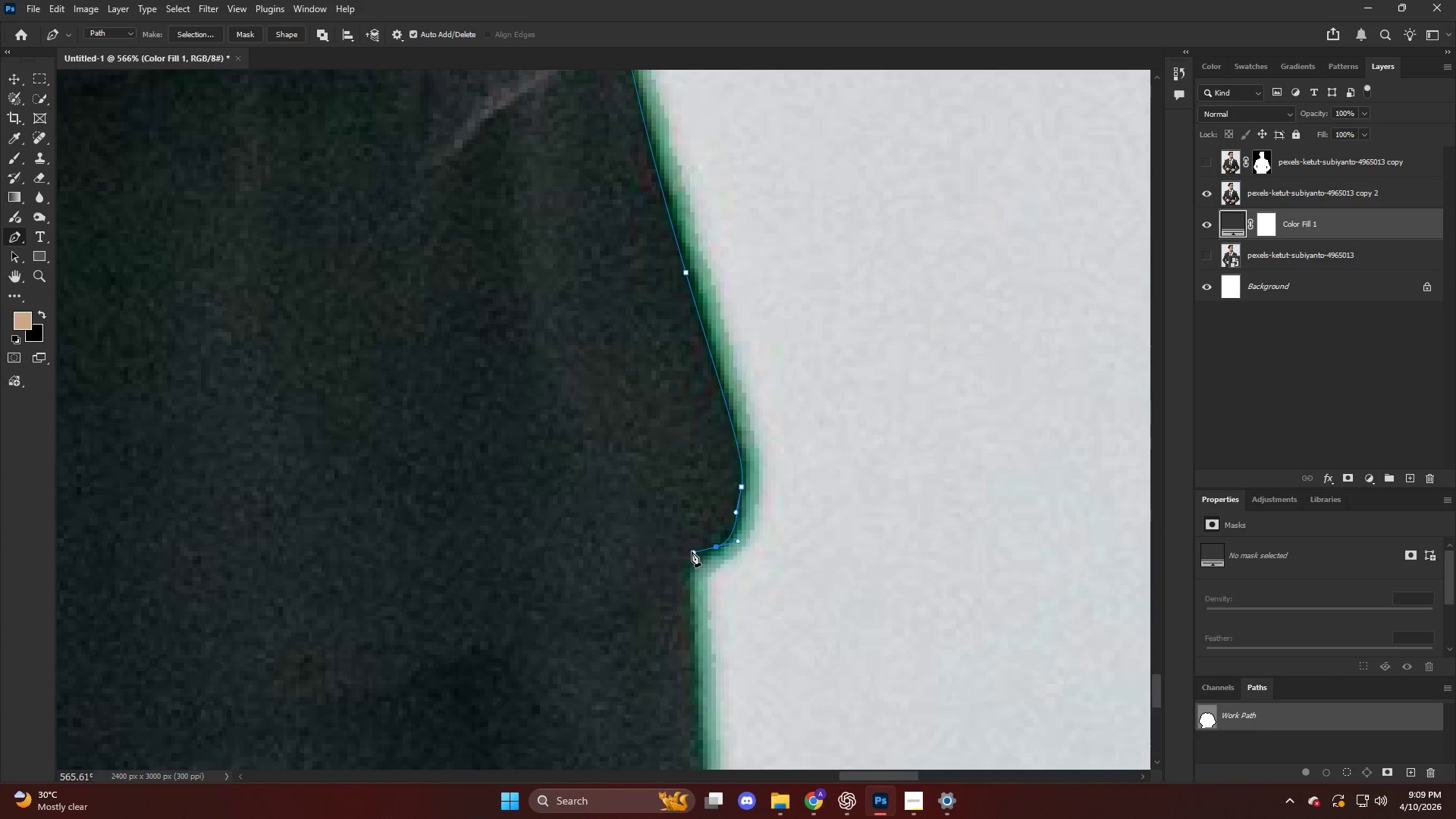 
scroll: coordinate [670, 582], scroll_direction: down, amount: 11.0
 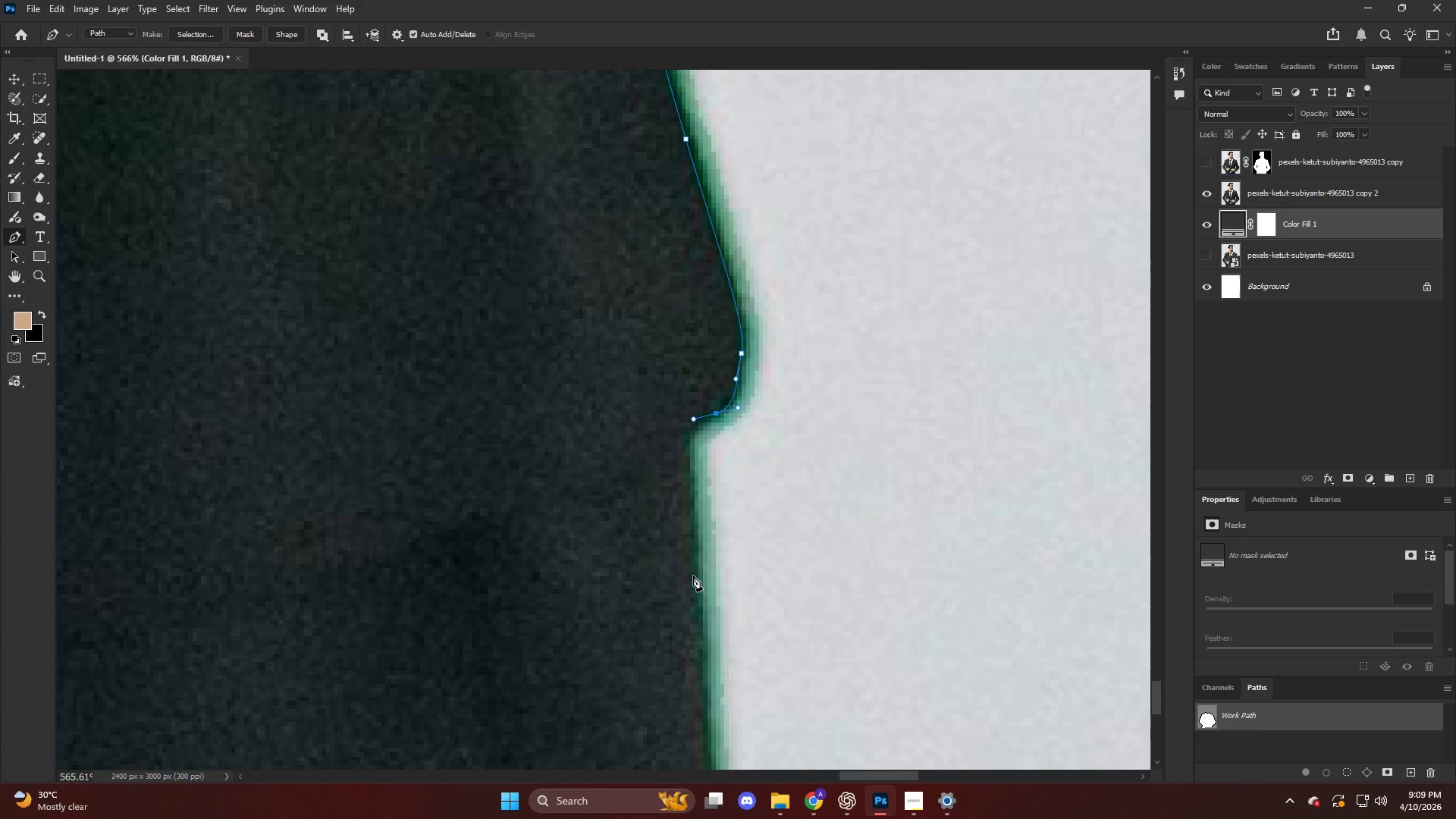 
left_click_drag(start_coordinate=[695, 580], to_coordinate=[712, 725])
 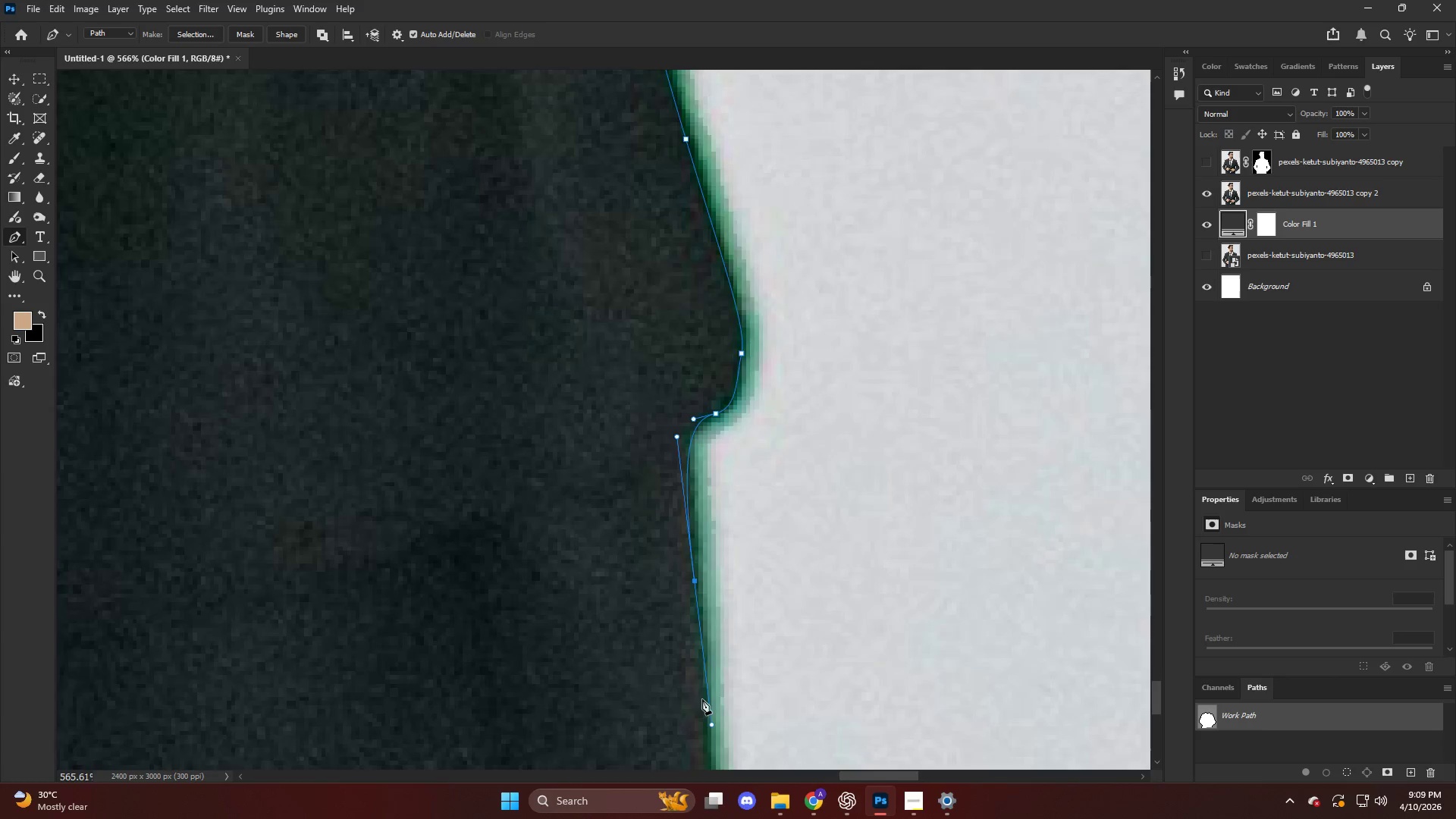 
hold_key(key=AltLeft, duration=0.44)
 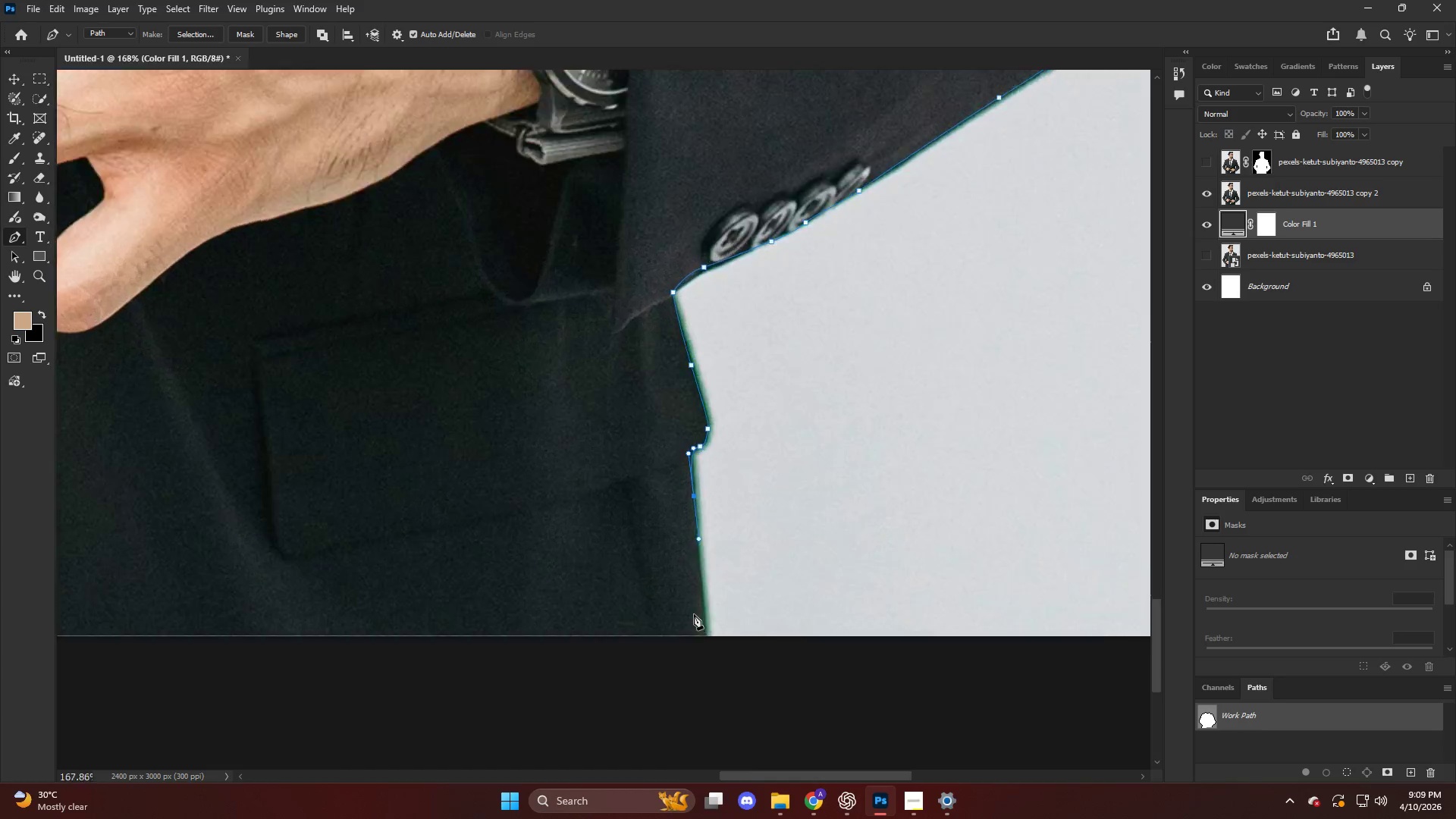 
key(Alt+AltLeft)
 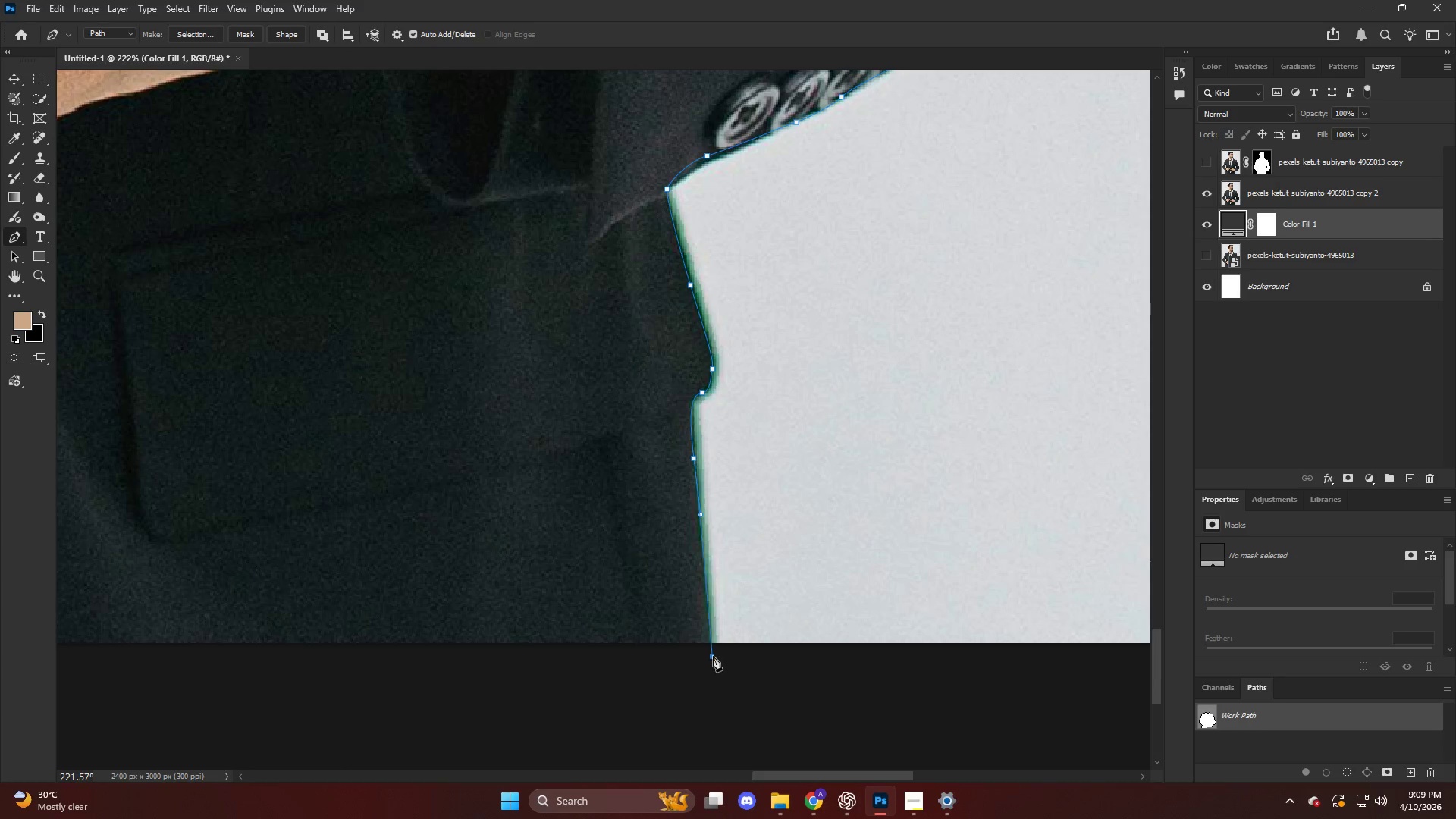 
scroll: coordinate [694, 614], scroll_direction: down, amount: 20.0
 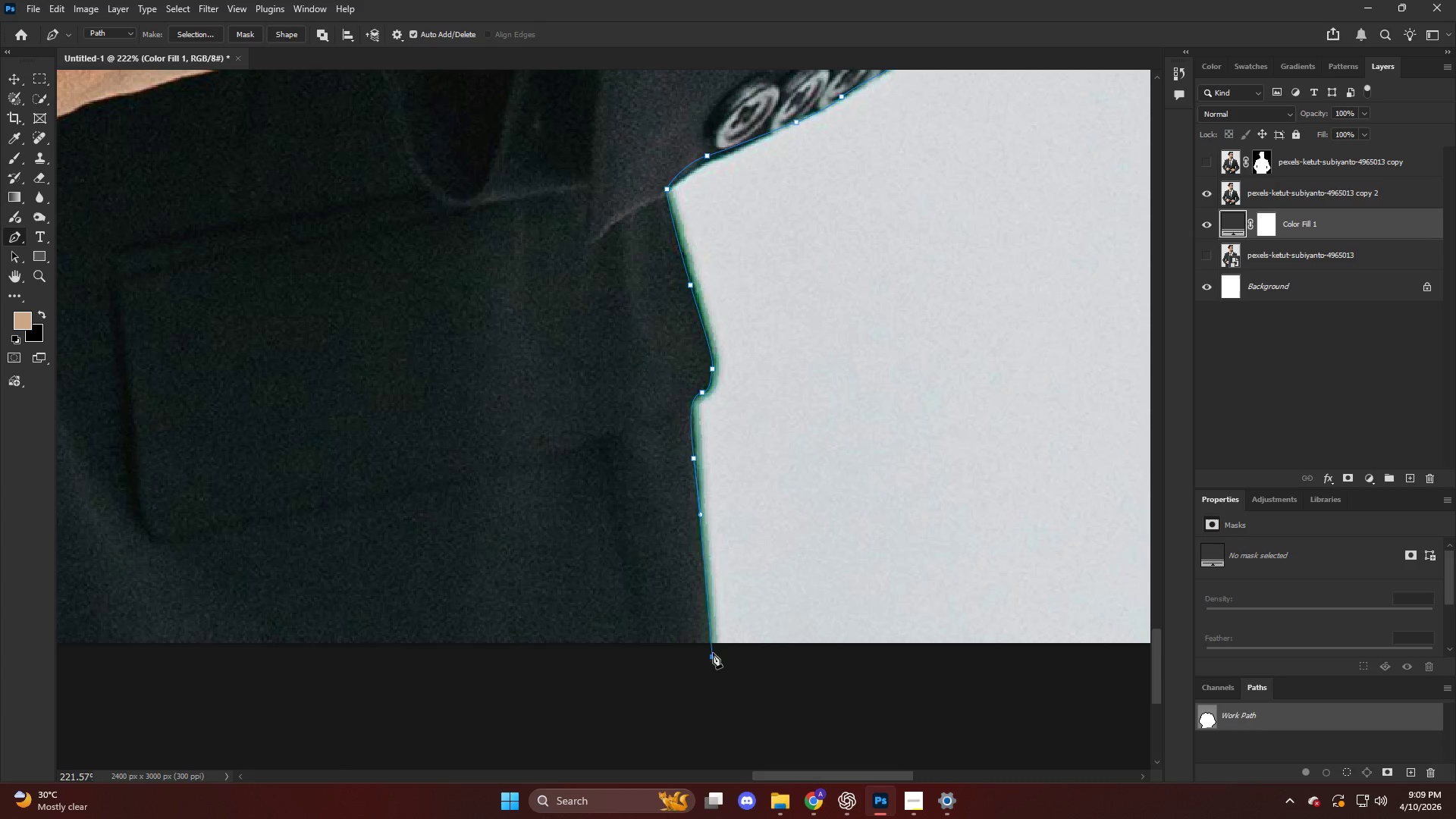 
hold_key(key=AltLeft, duration=0.67)
scroll: coordinate [573, 629], scroll_direction: down, amount: 21.0
 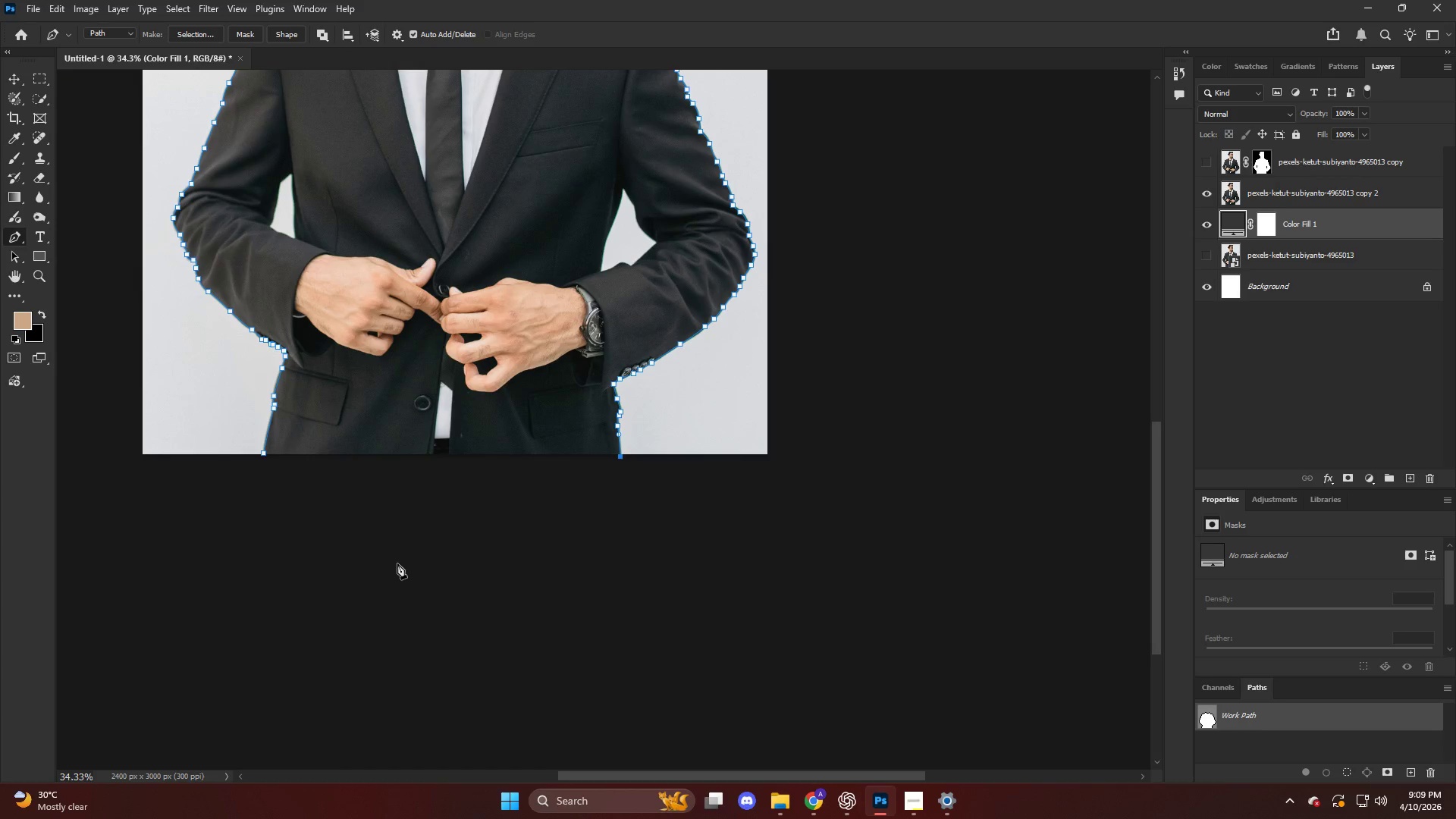 
left_click_drag(start_coordinate=[384, 560], to_coordinate=[379, 558])
 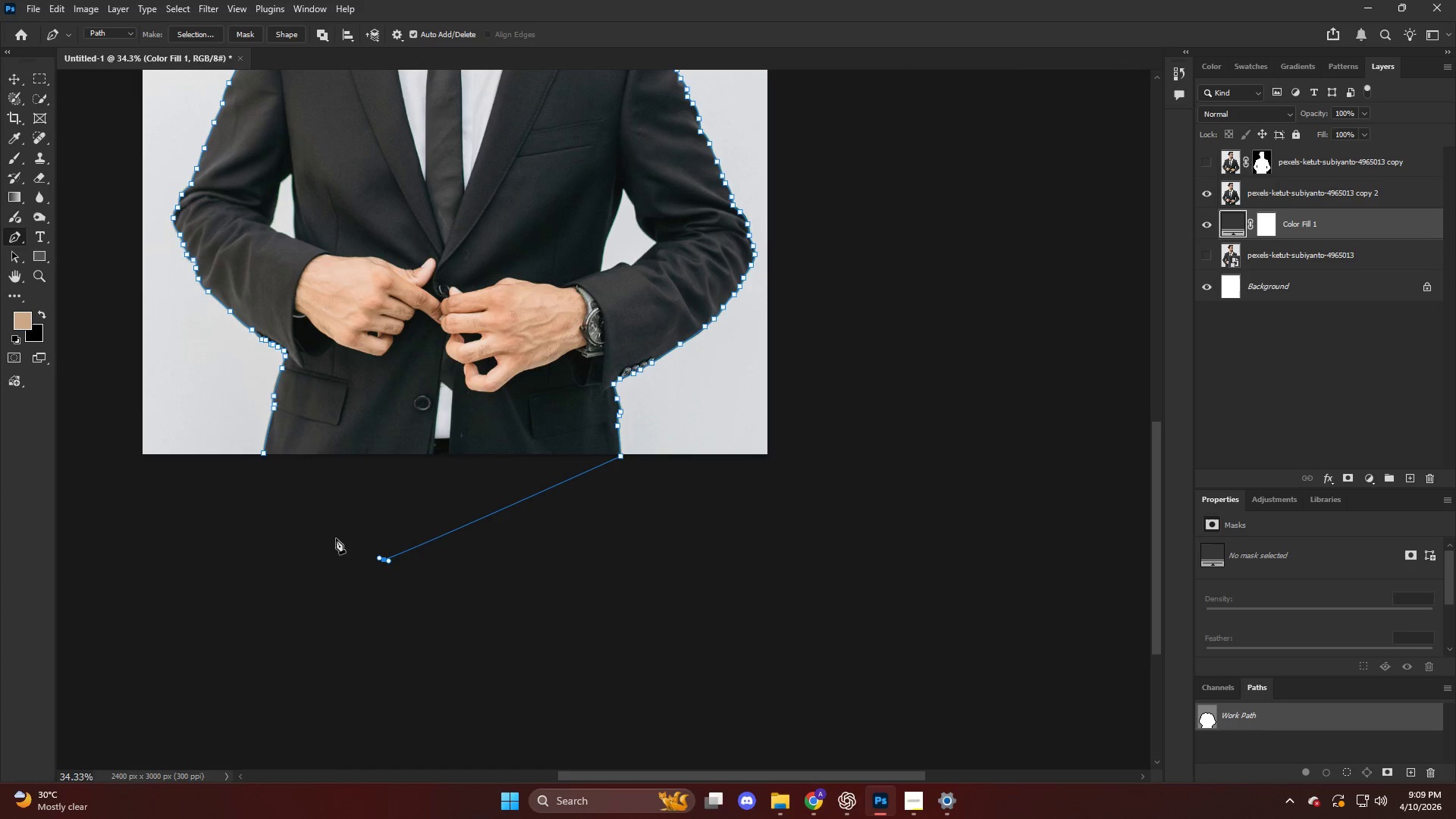 
double_click([334, 538])
 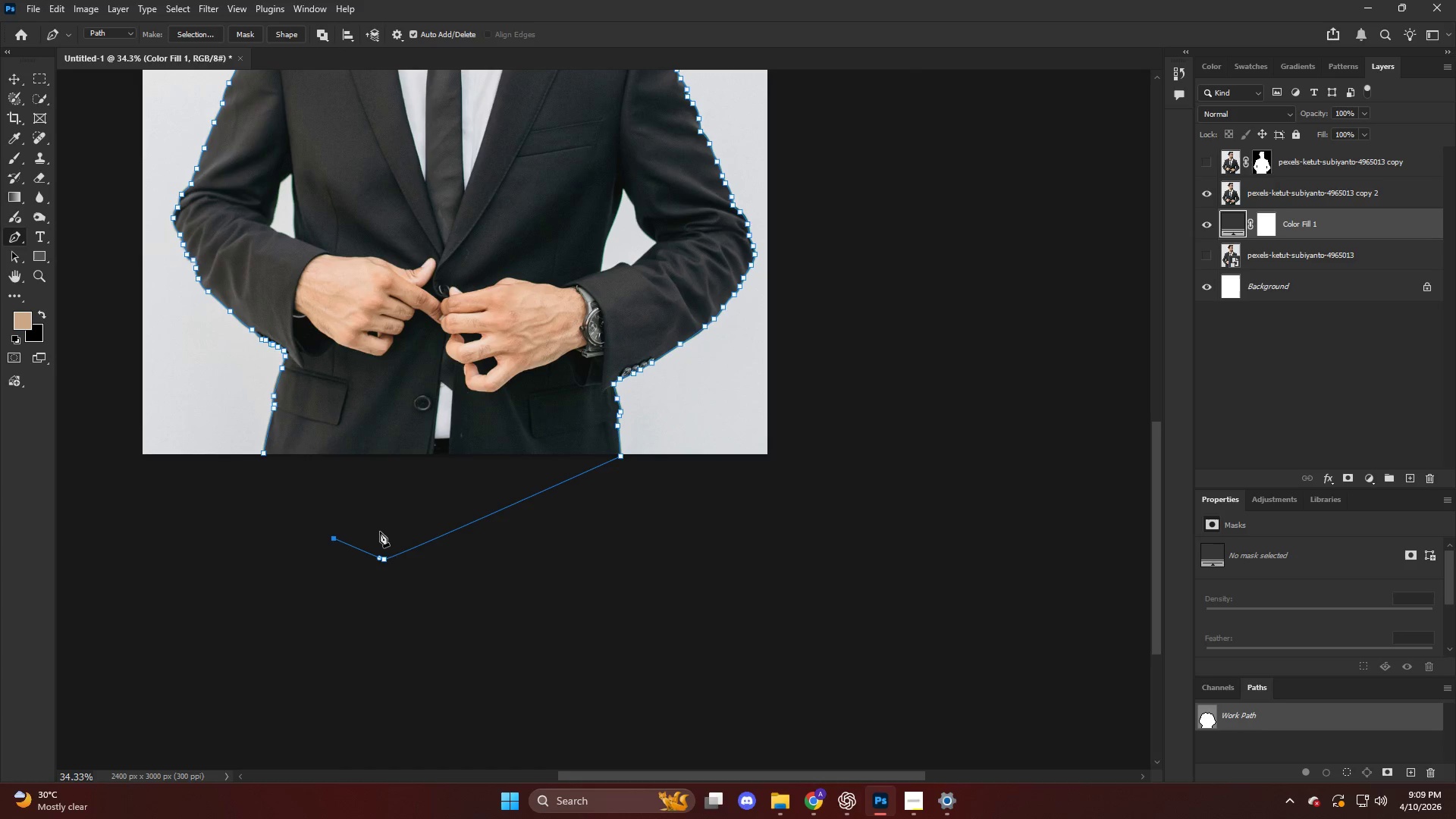 
key(Control+Shift+NumpadEnter)
 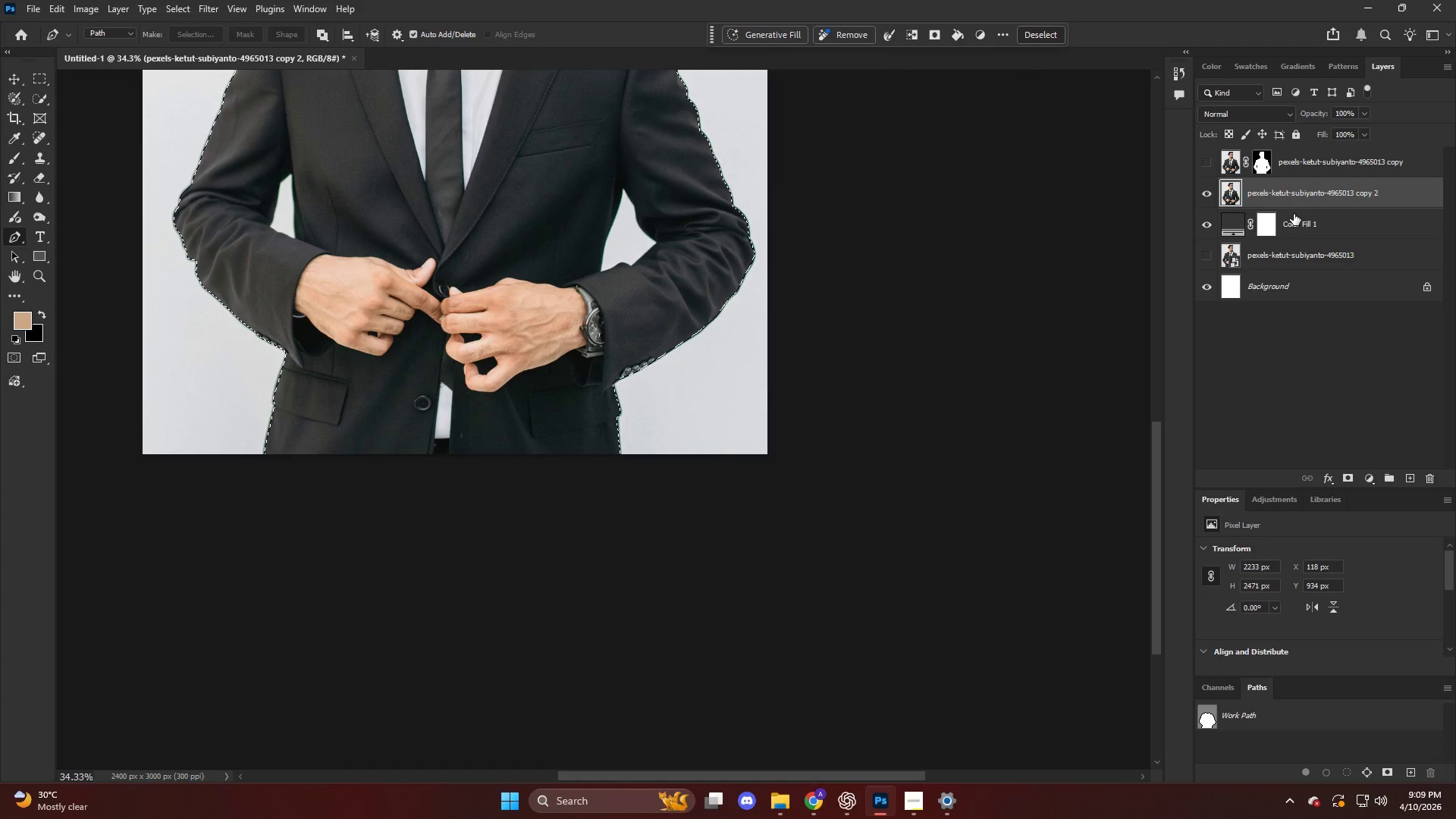 
left_click([1345, 475])
 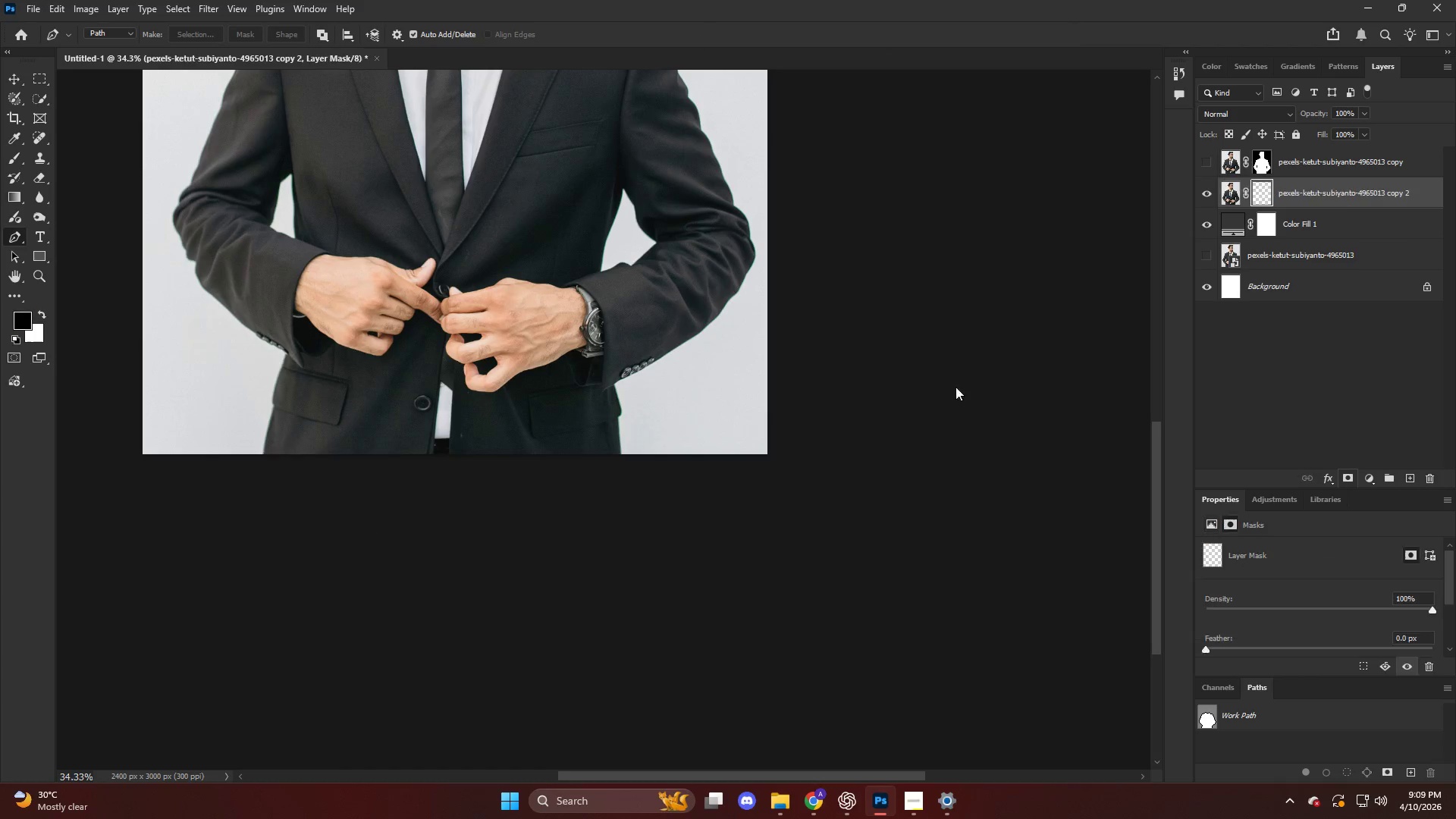 
key(Alt+AltLeft)
 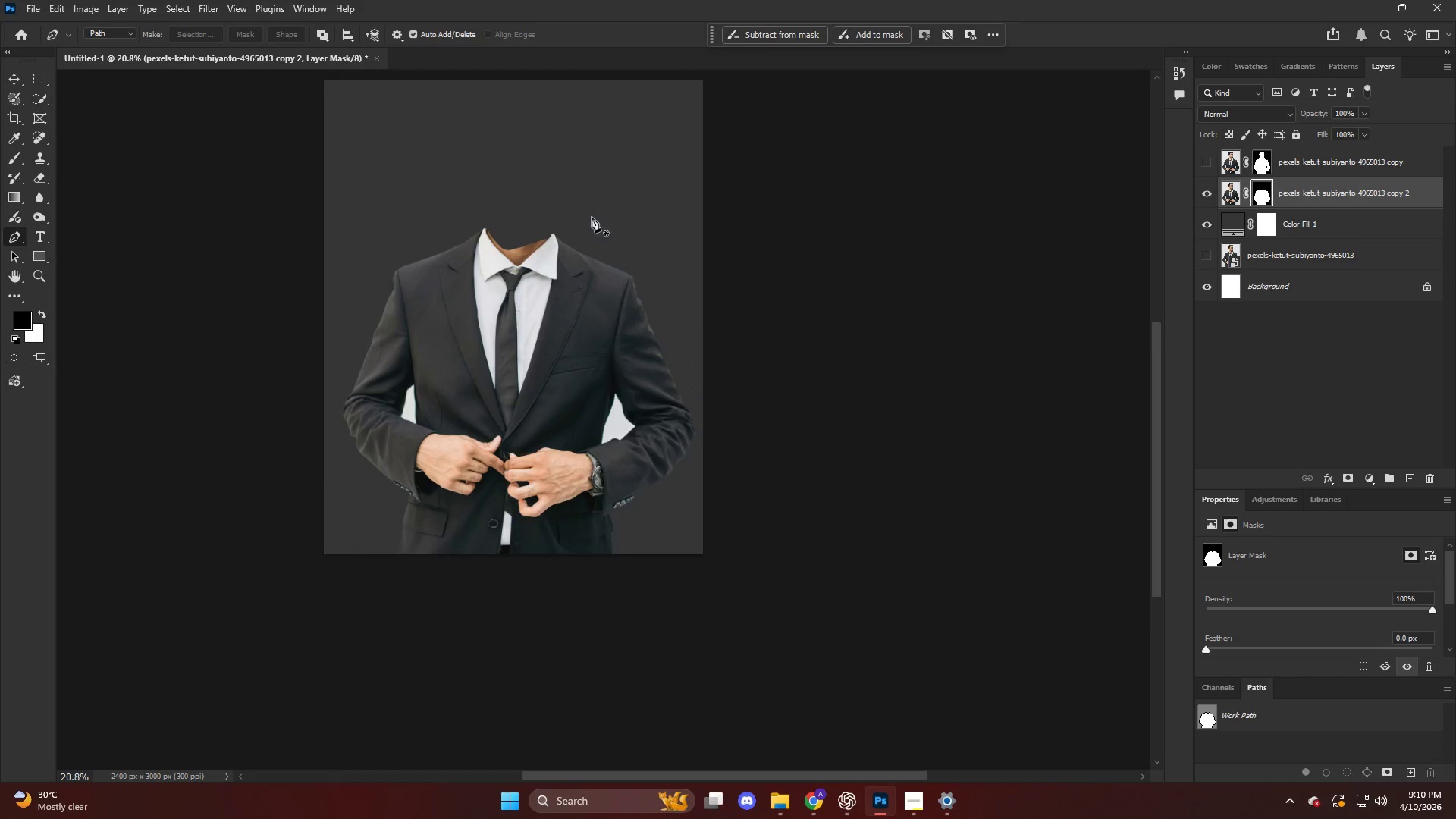 
key(Alt+AltLeft)
 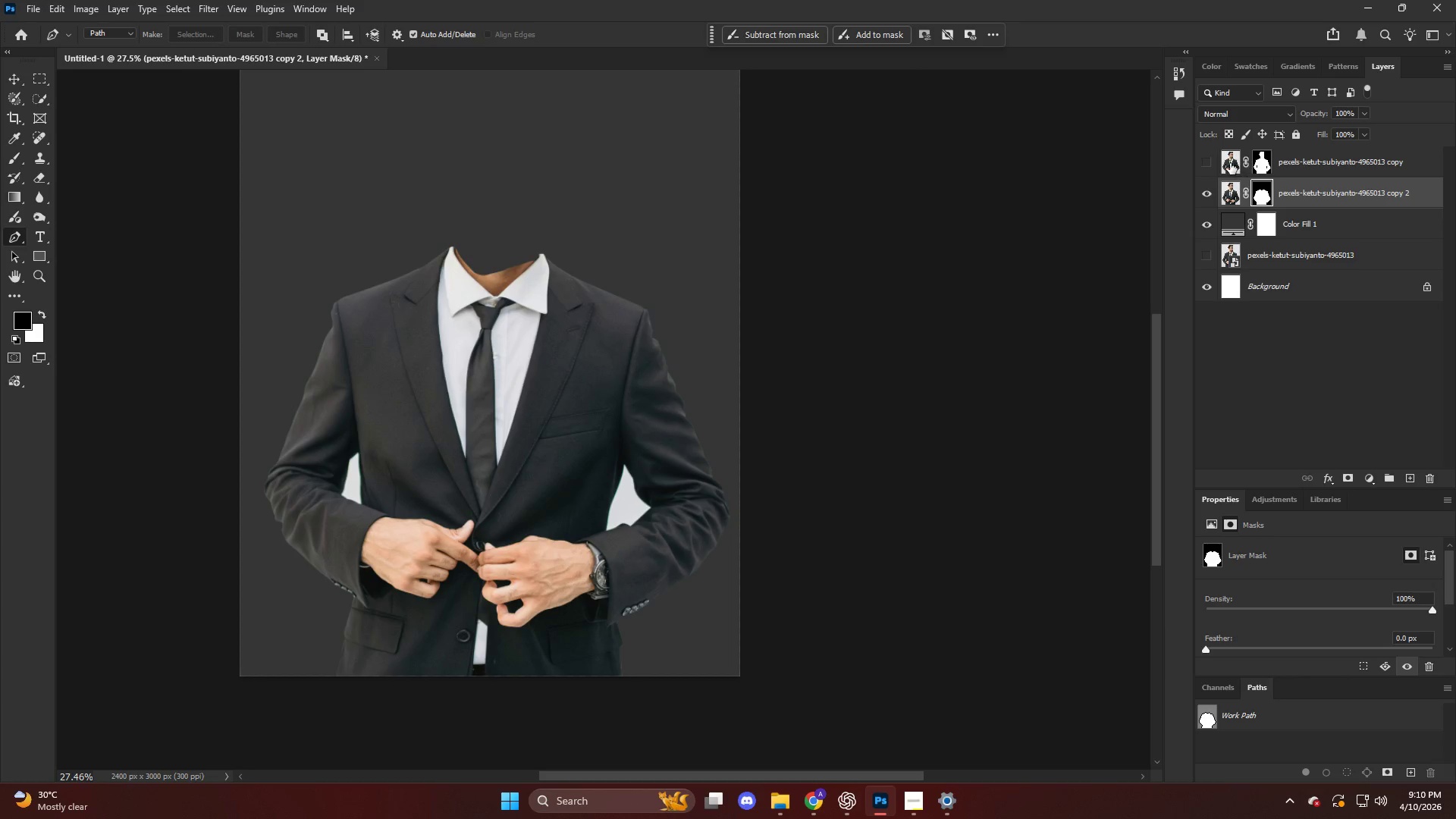 
scroll: coordinate [586, 222], scroll_direction: up, amount: 16.0
 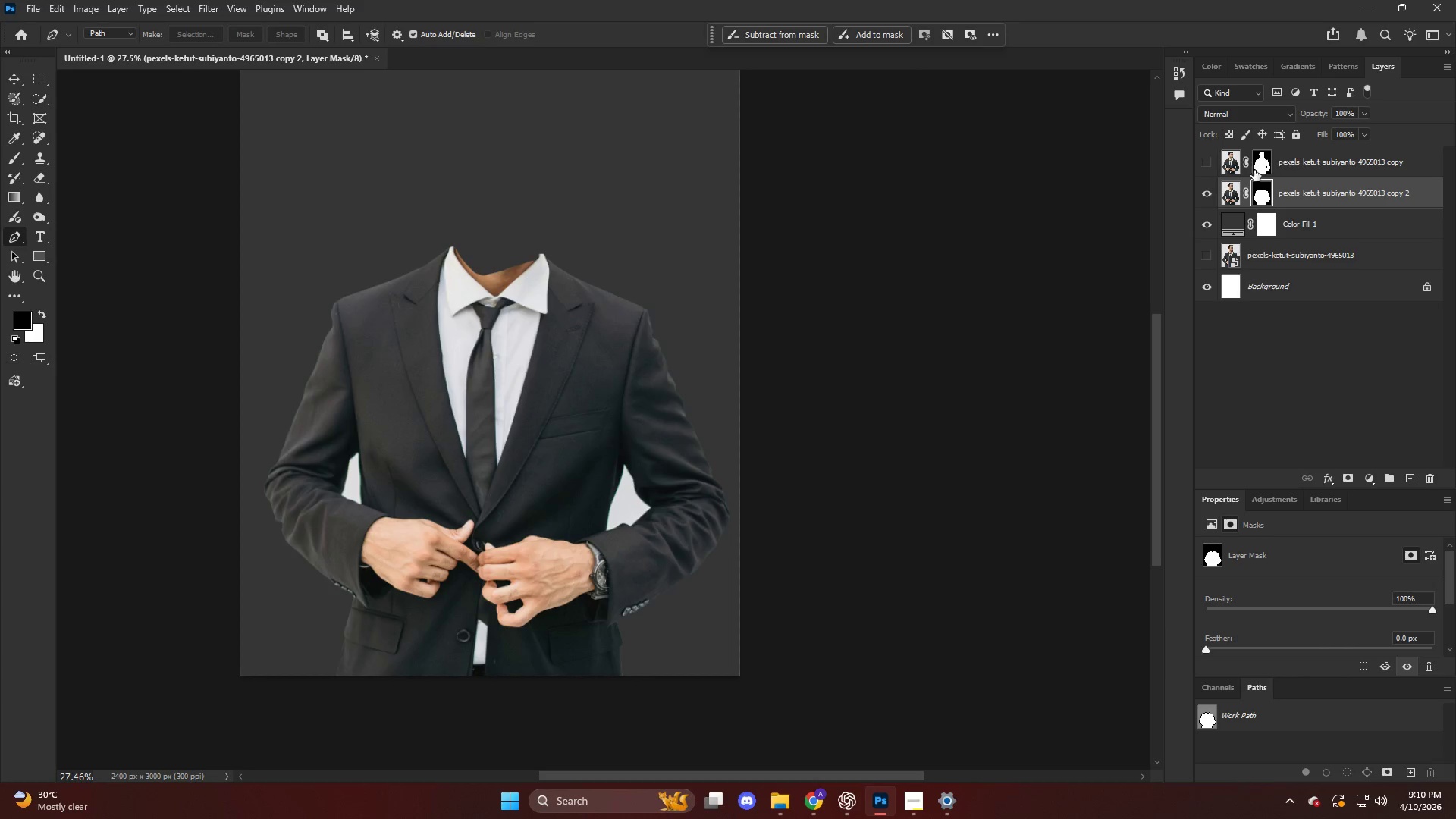 
left_click([1205, 154])
 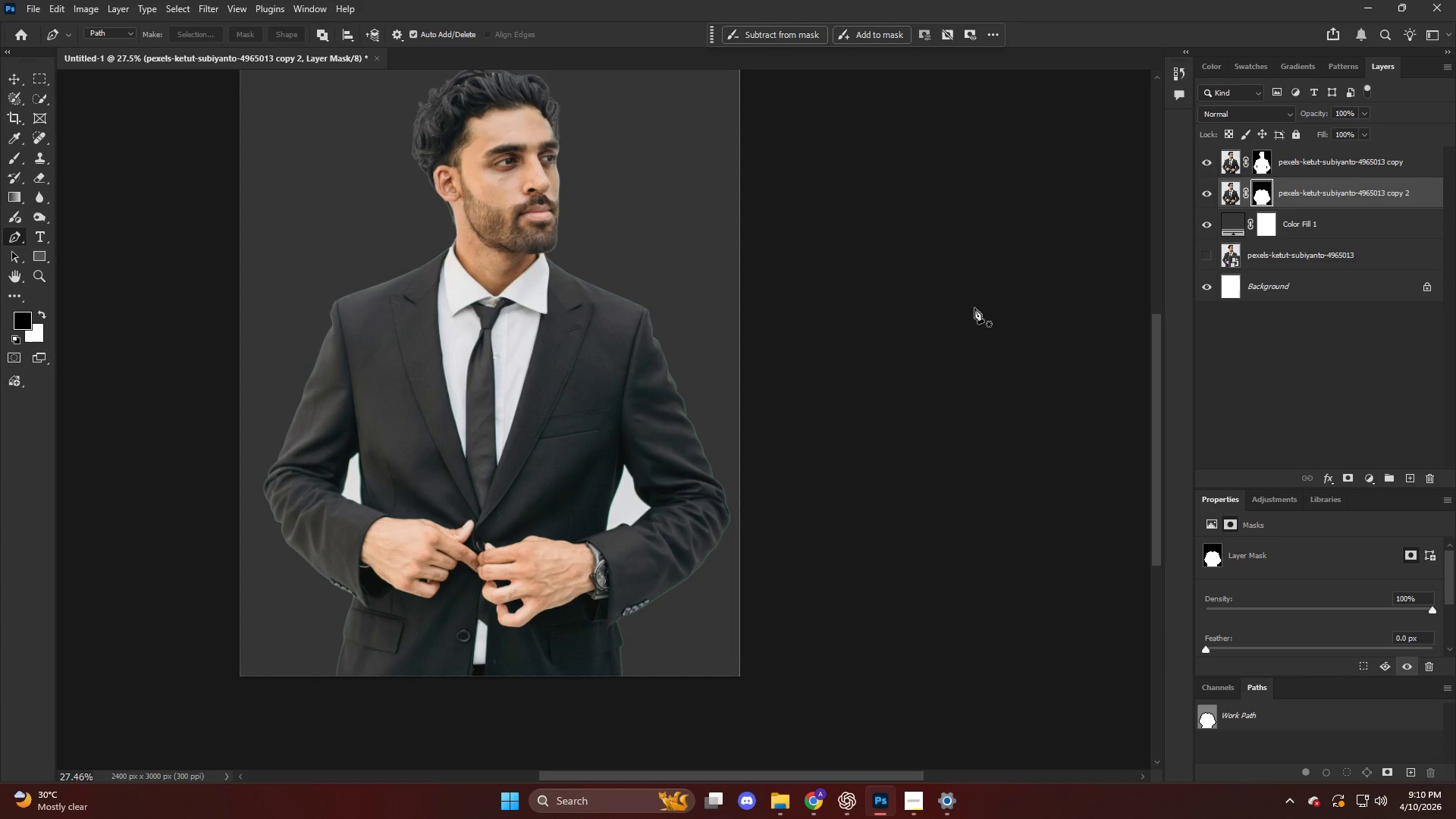 
scroll: coordinate [548, 519], scroll_direction: down, amount: 8.0
 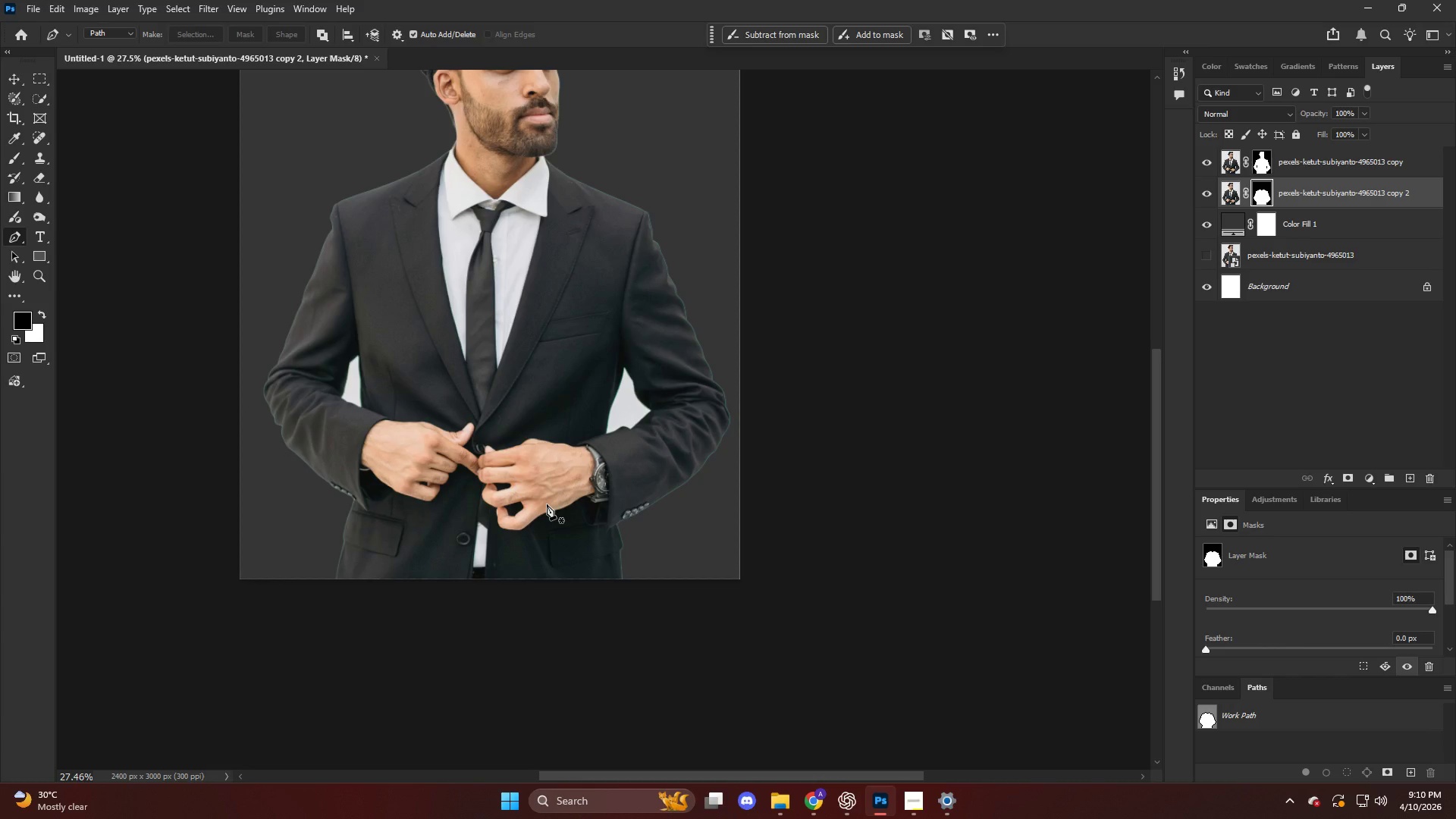 
hold_key(key=AltLeft, duration=0.38)
hold_key(key=AltLeft, duration=1.27)
scroll: coordinate [1037, 433], scroll_direction: up, amount: 22.0
 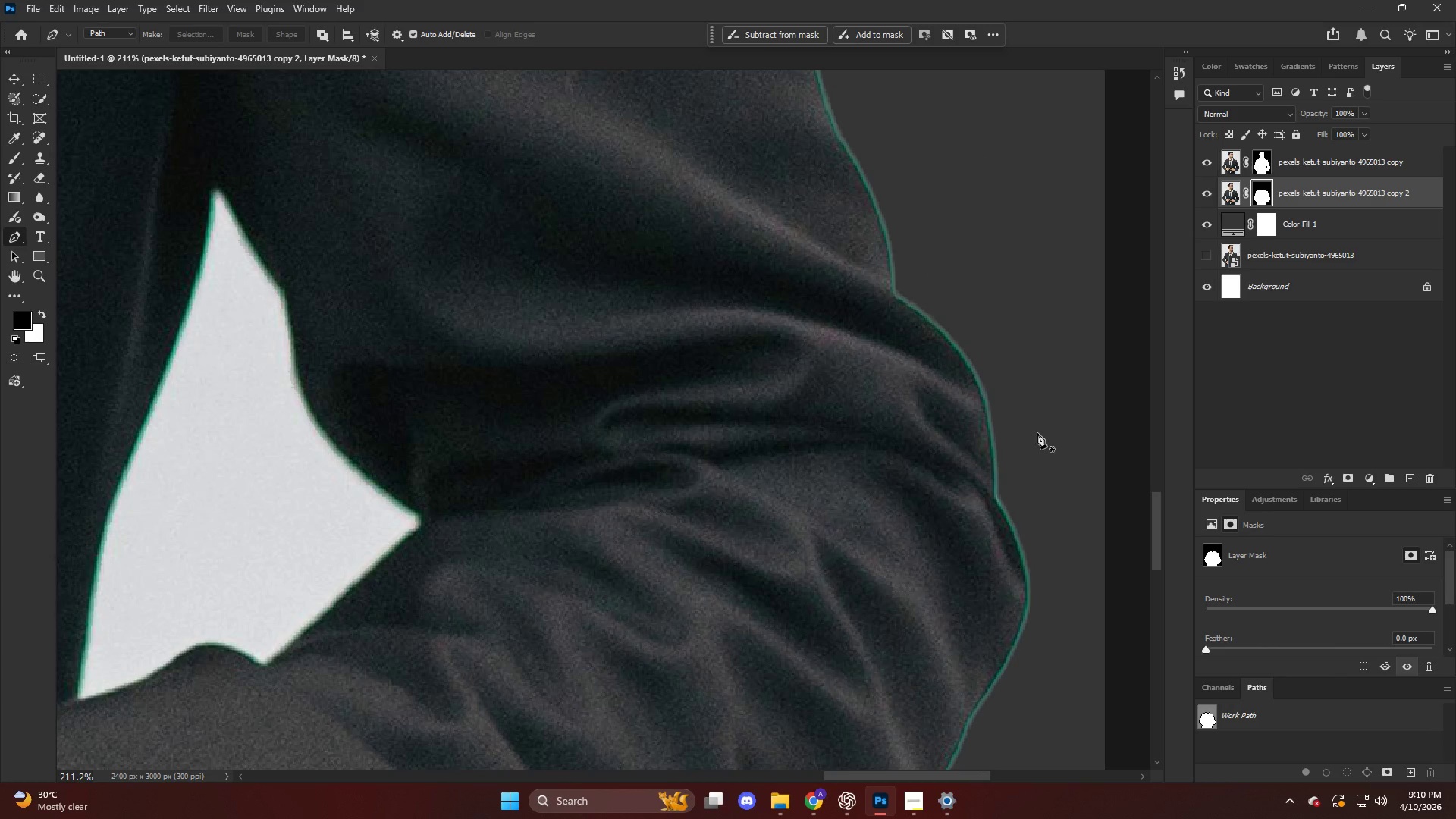 
left_click([1215, 155])
 